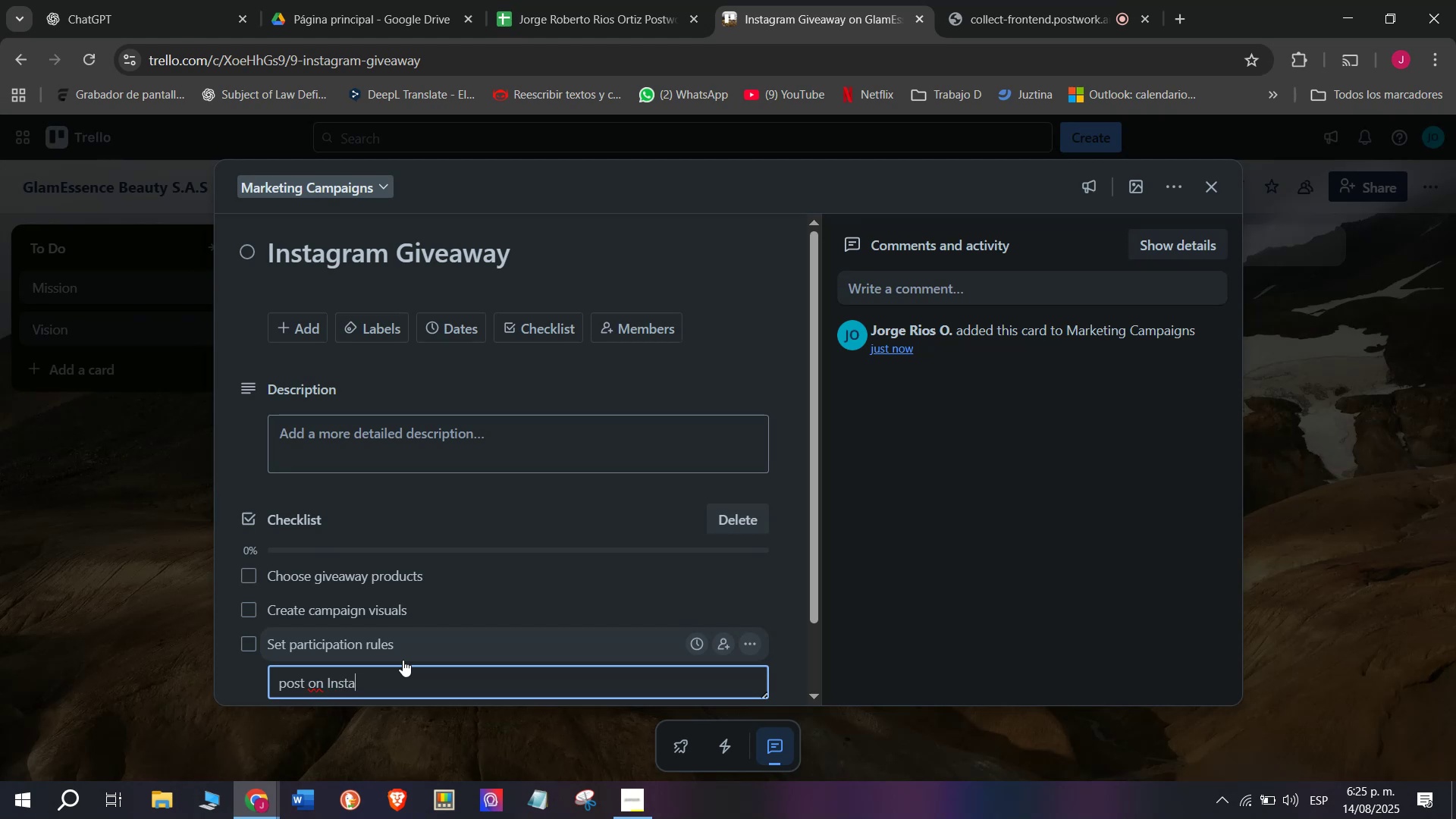 
type(gram)
 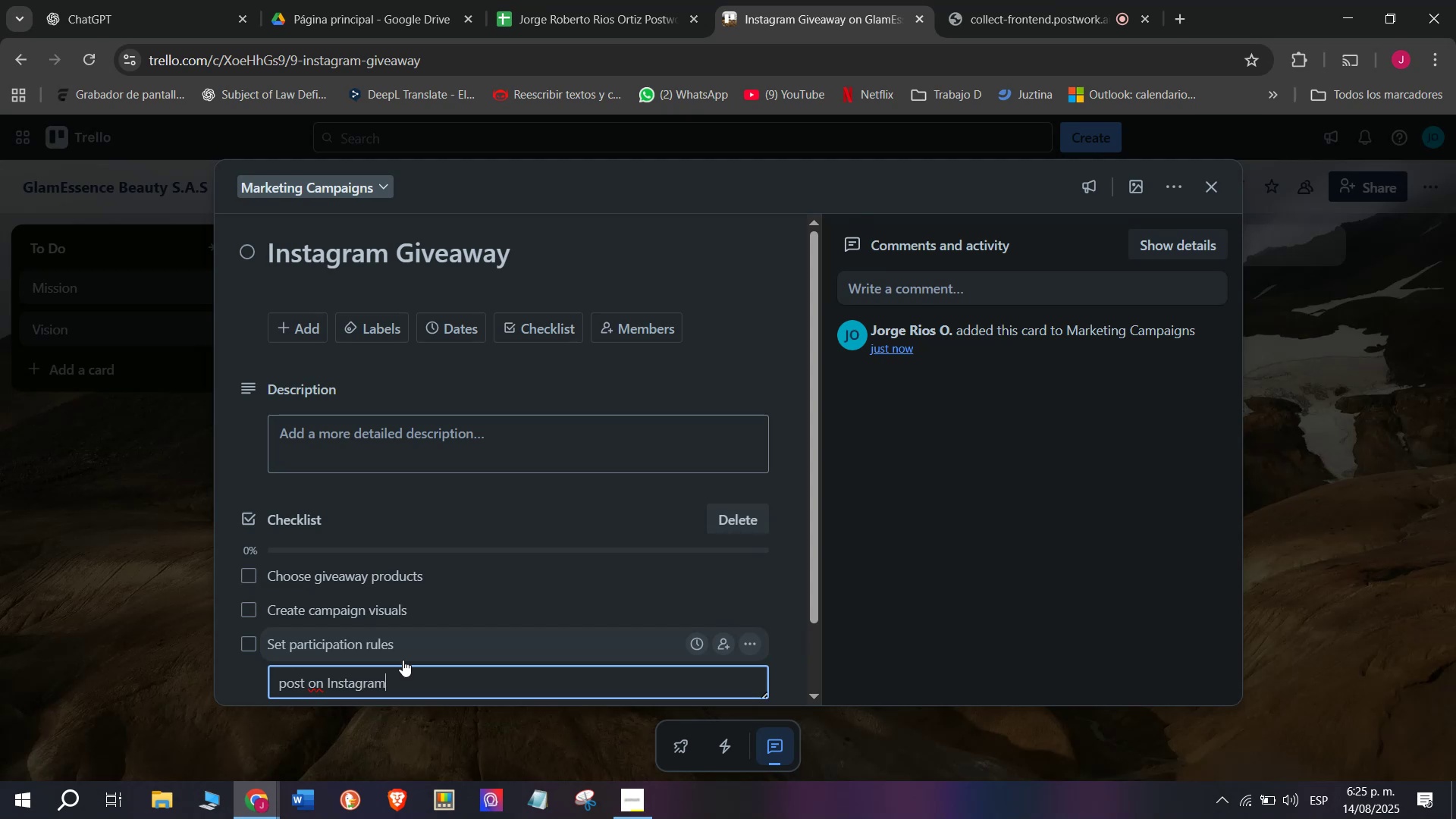 
key(Enter)
 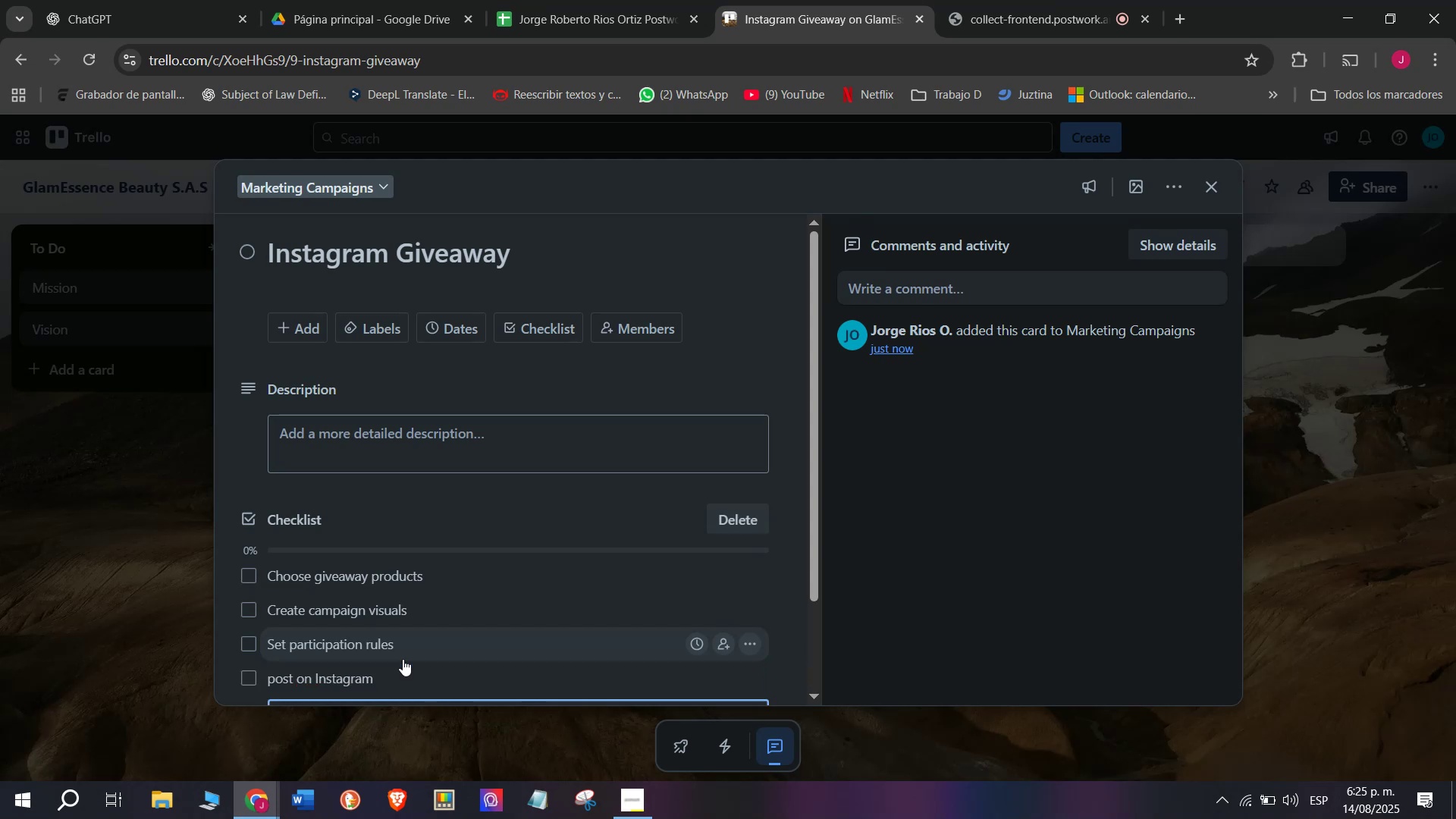 
type(Track engagement)
 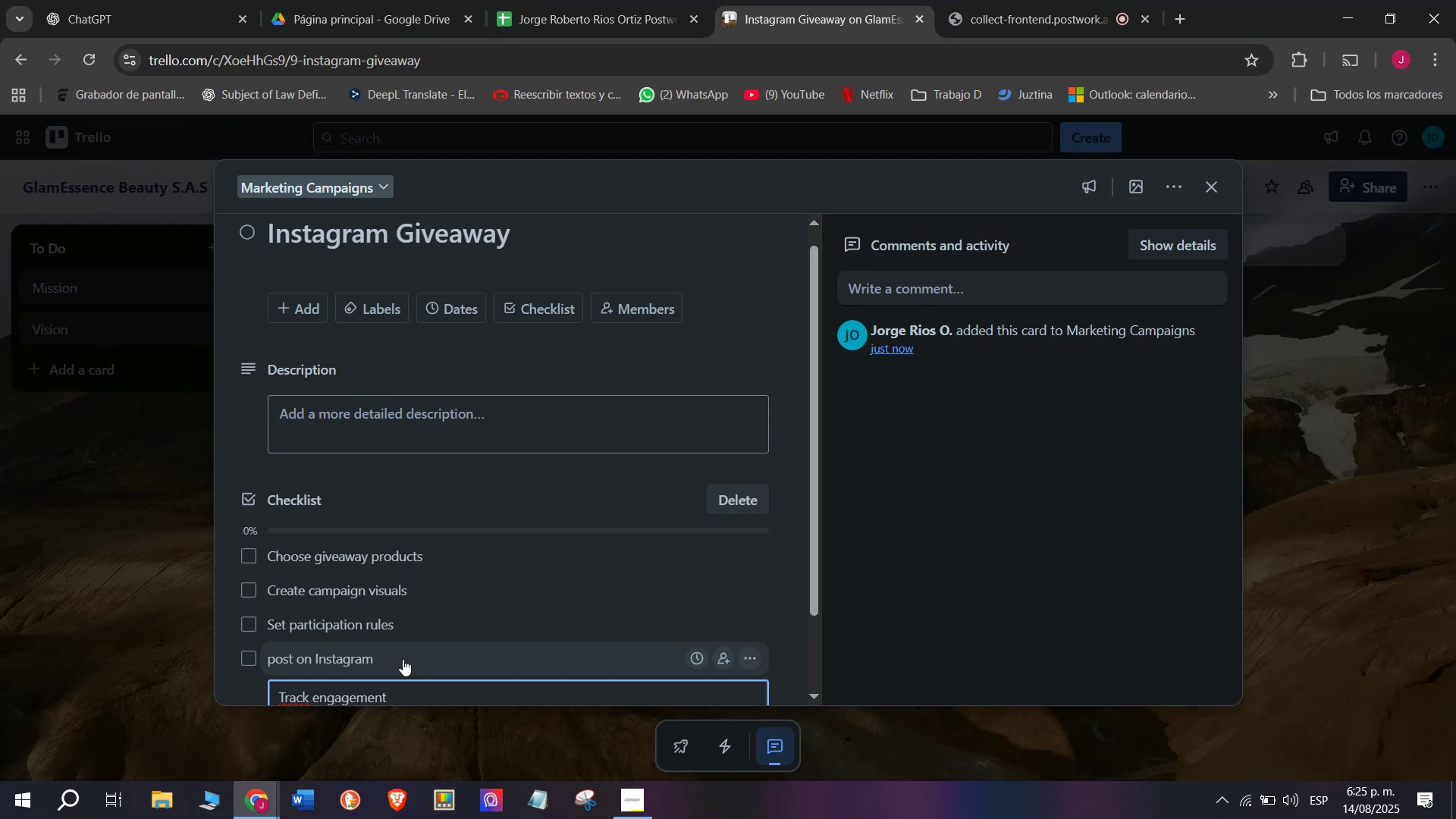 
key(Enter)
 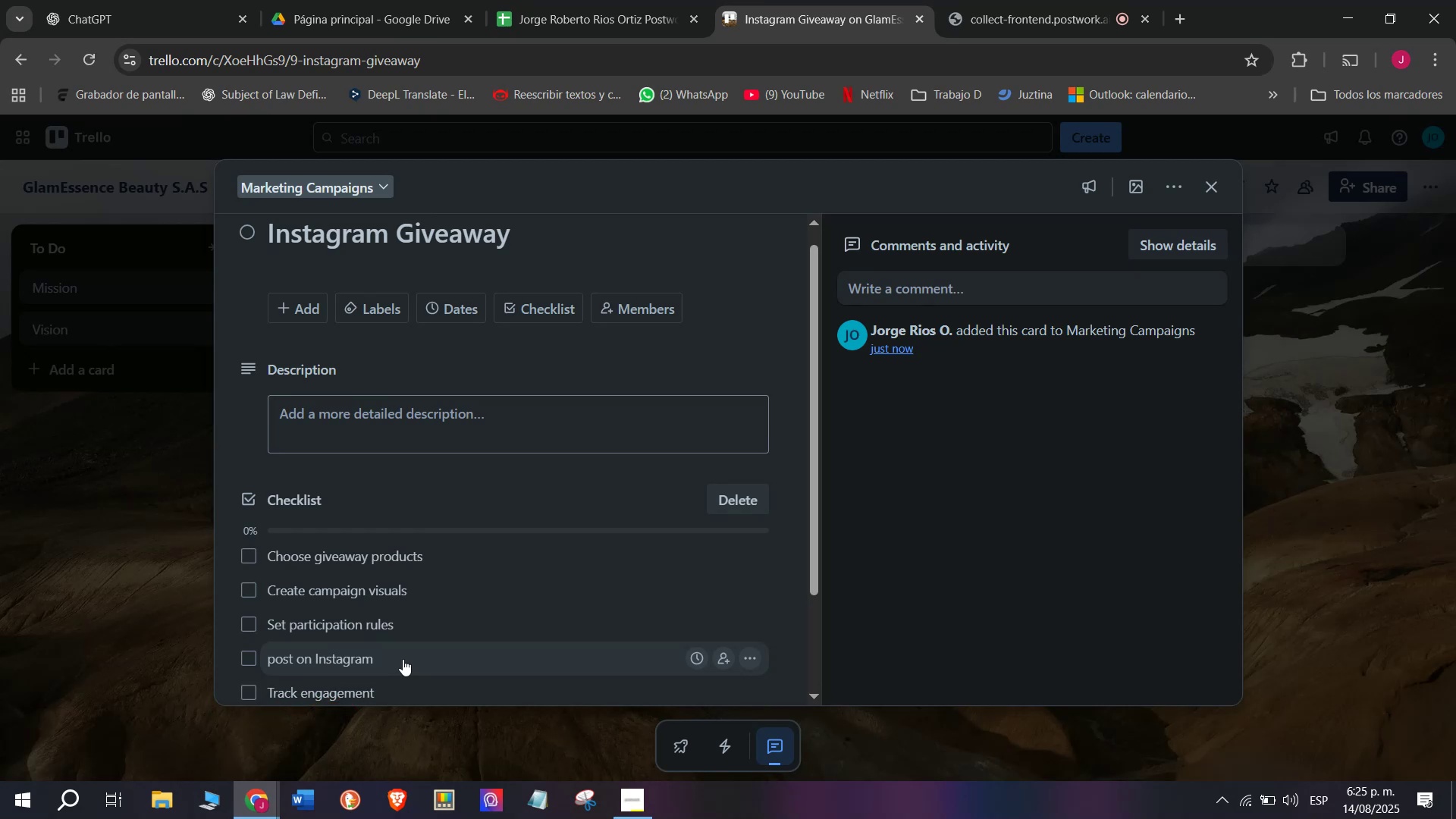 
type(Se)
 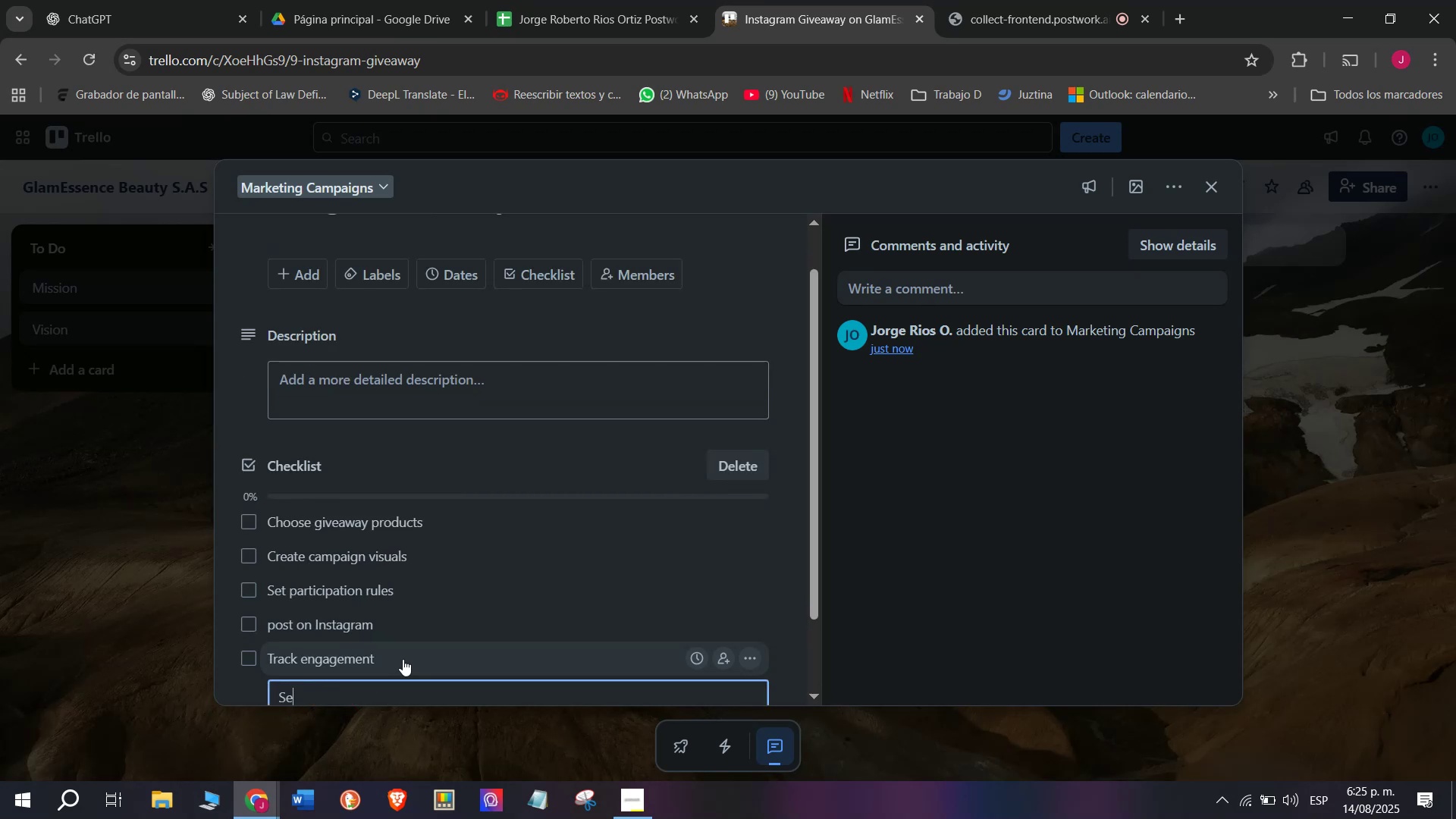 
type(lect winner)
 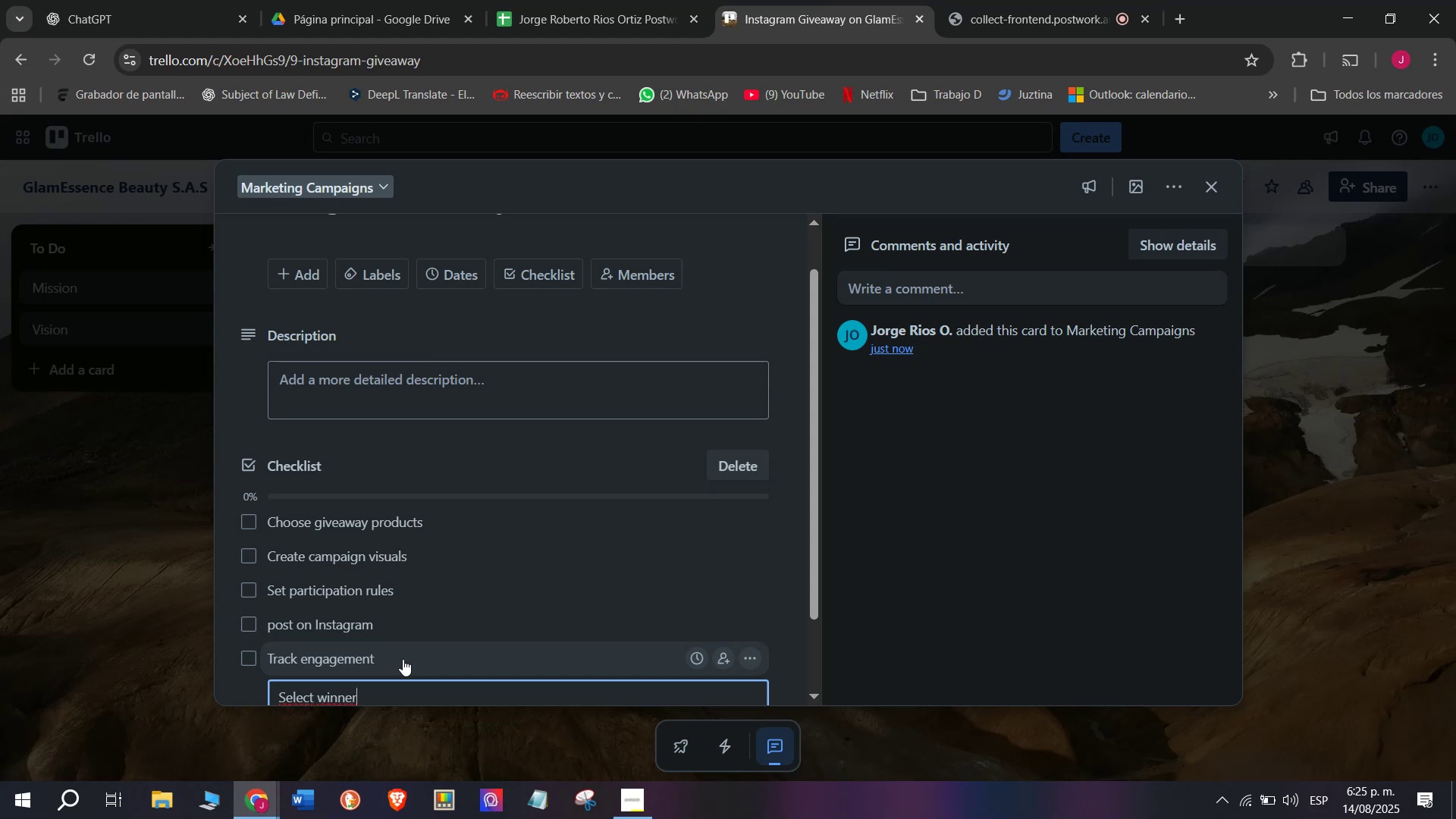 
key(Enter)
 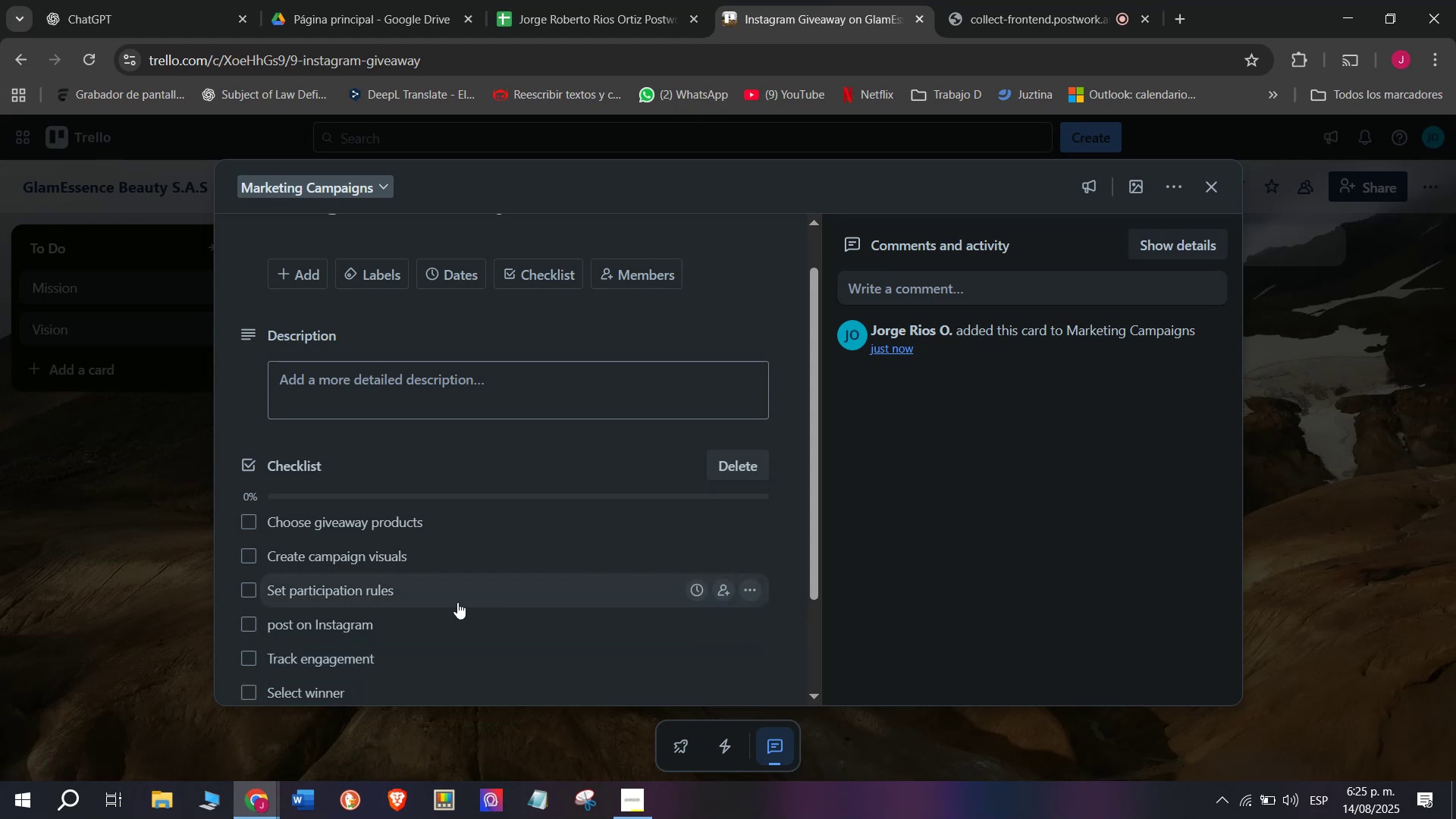 
scroll: coordinate [457, 602], scroll_direction: down, amount: 2.0
 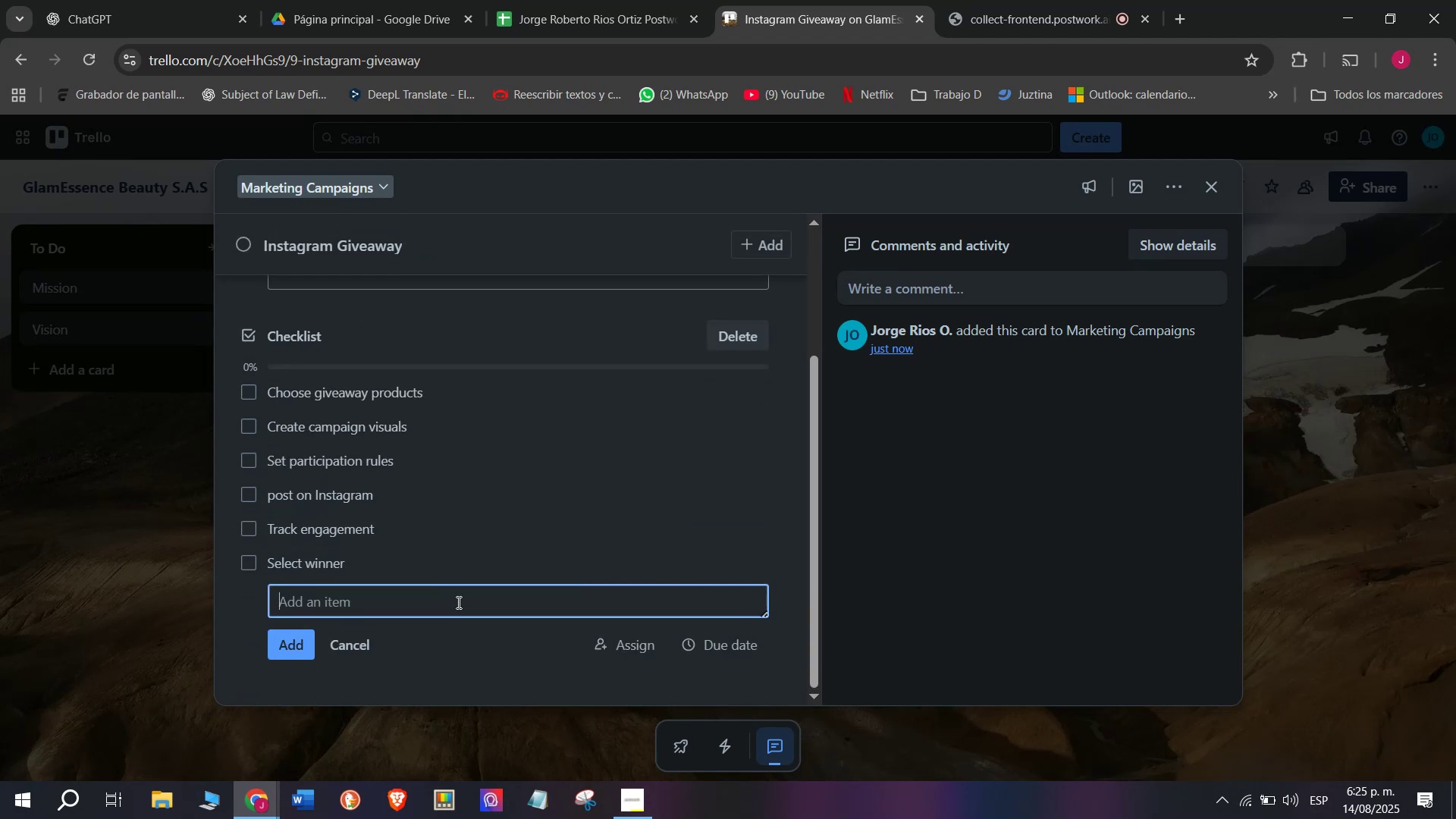 
scroll: coordinate [457, 602], scroll_direction: up, amount: 2.0
 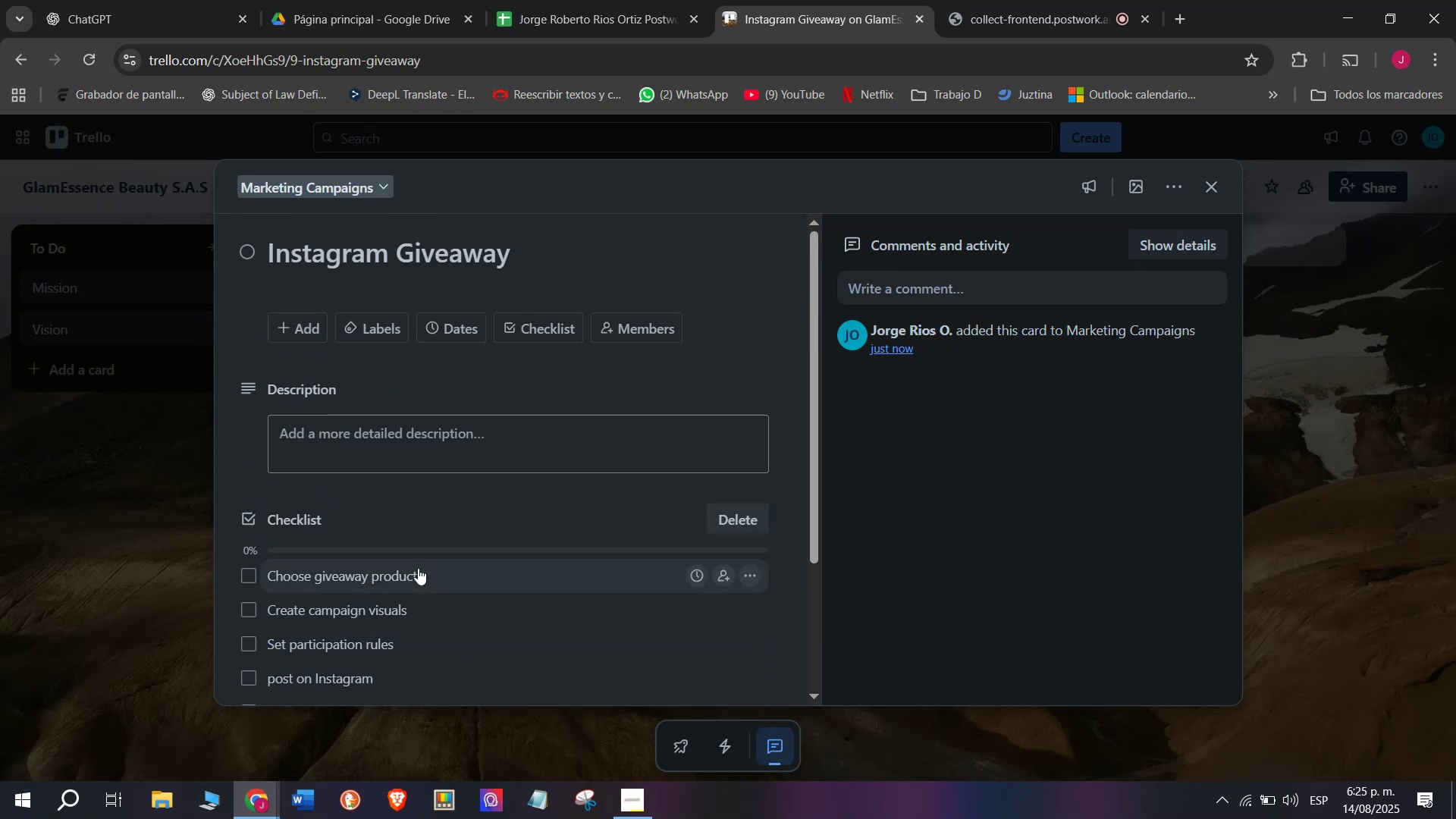 
wait(5.96)
 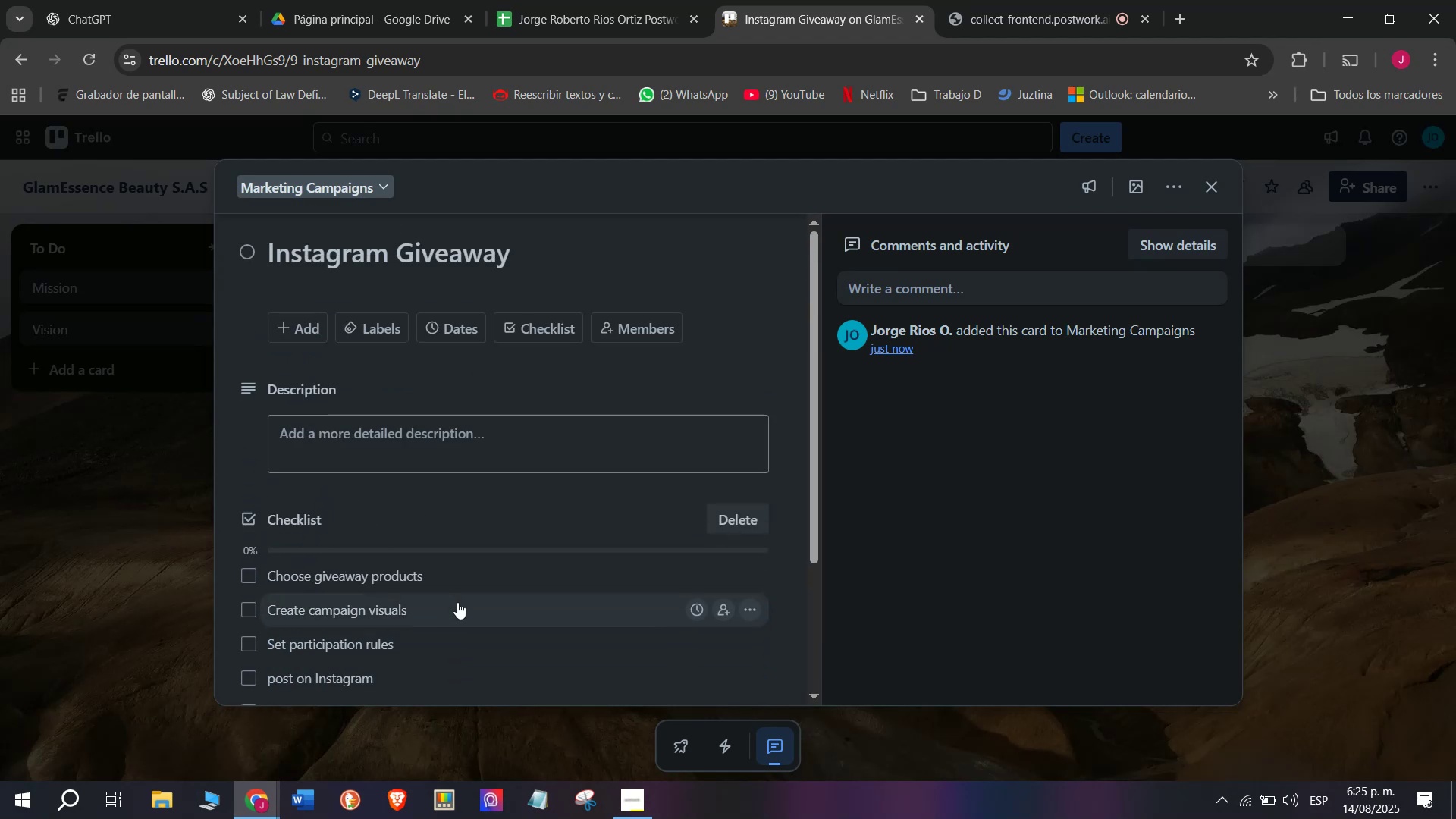 
left_click([372, 330])
 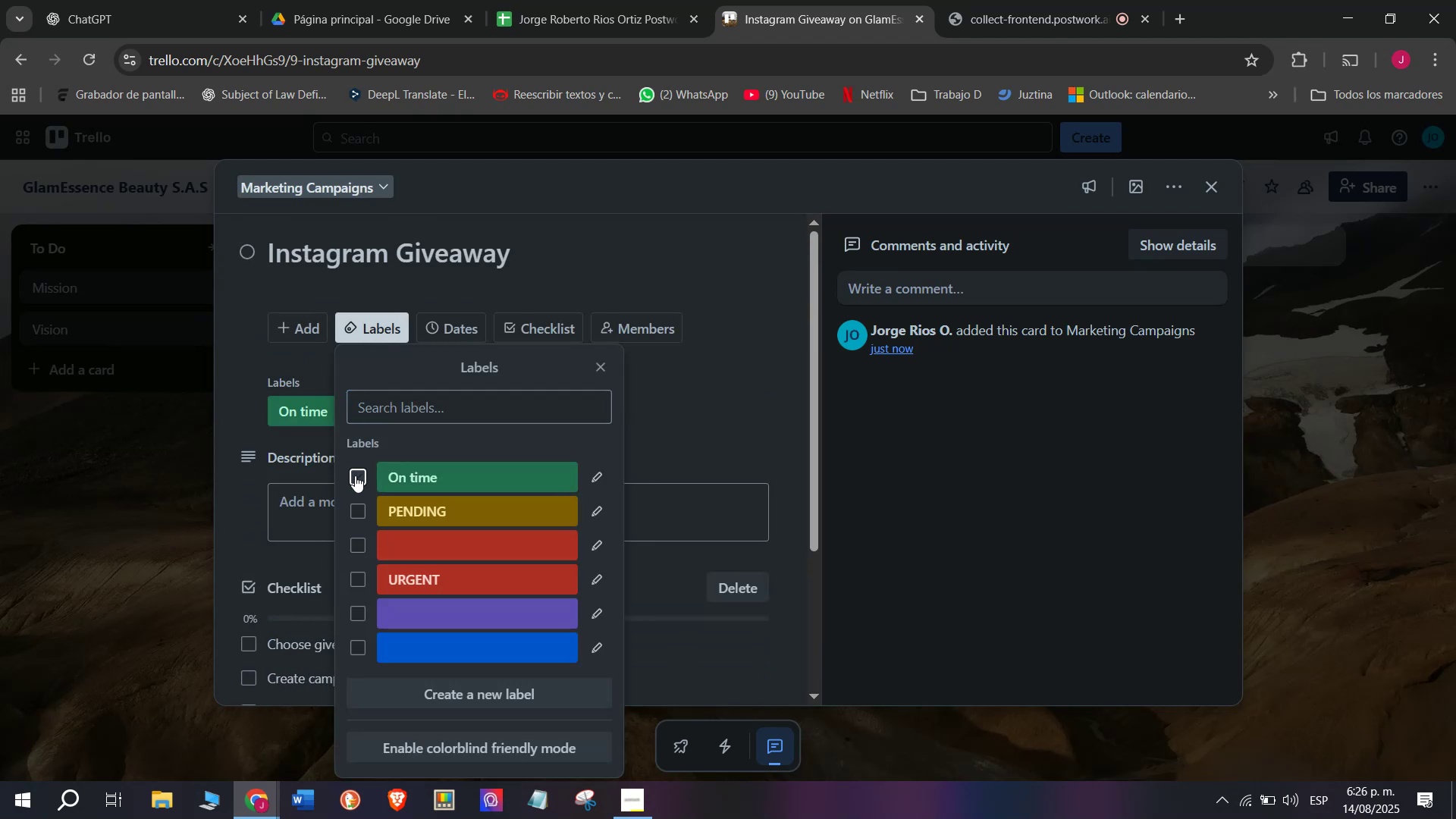 
double_click([111, 535])
 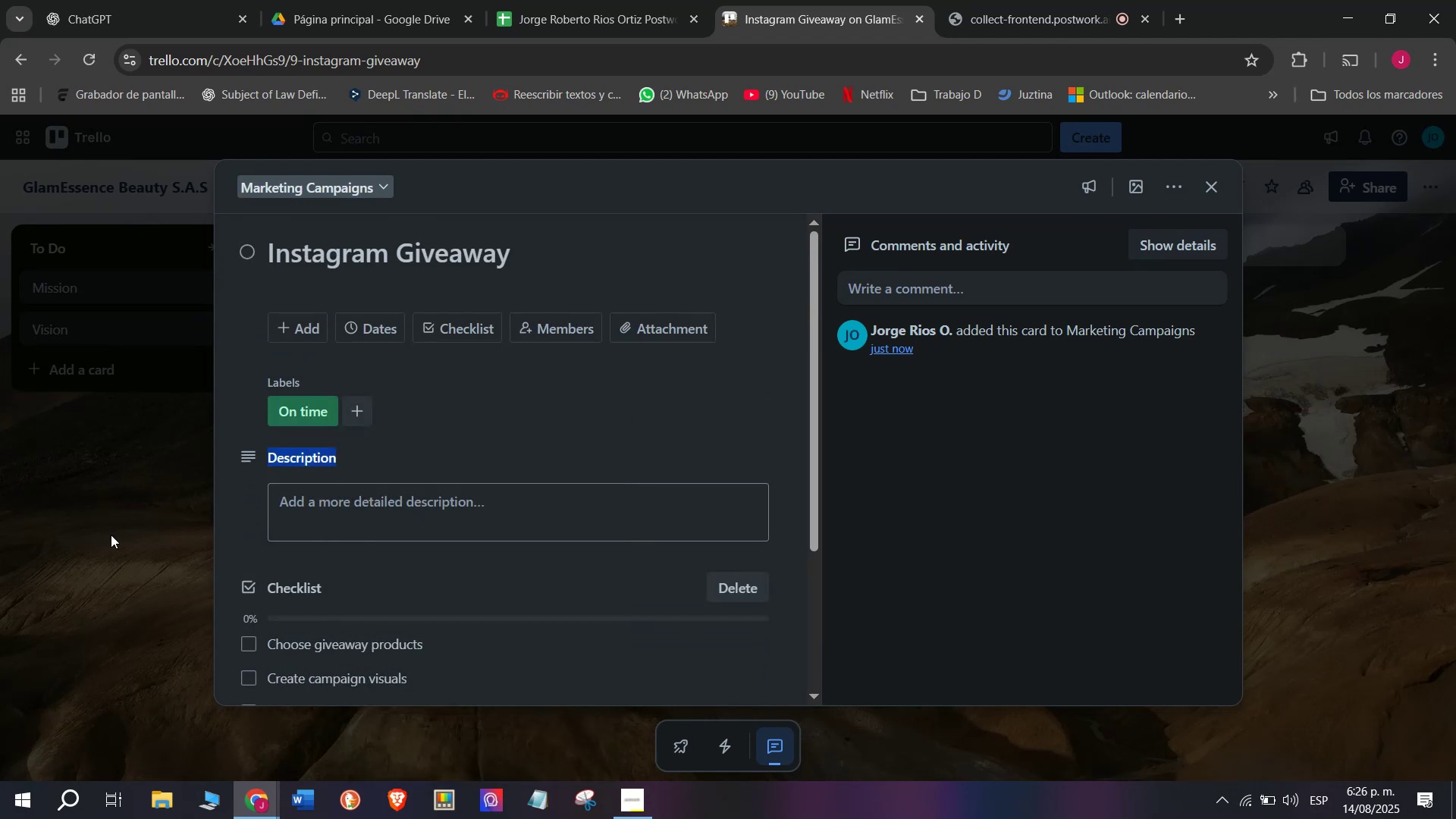 
triple_click([111, 535])
 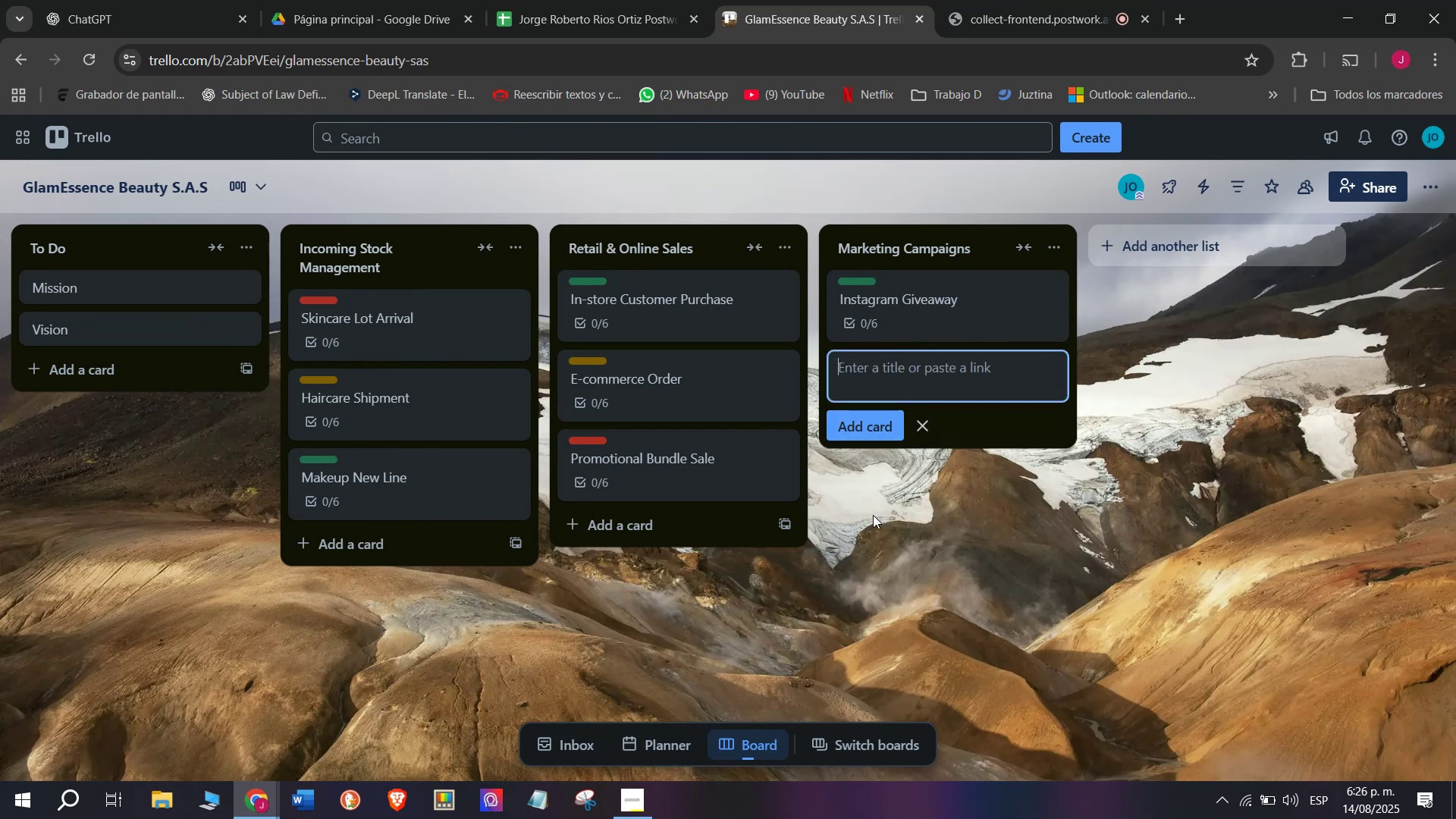 
key(Shift+E)
 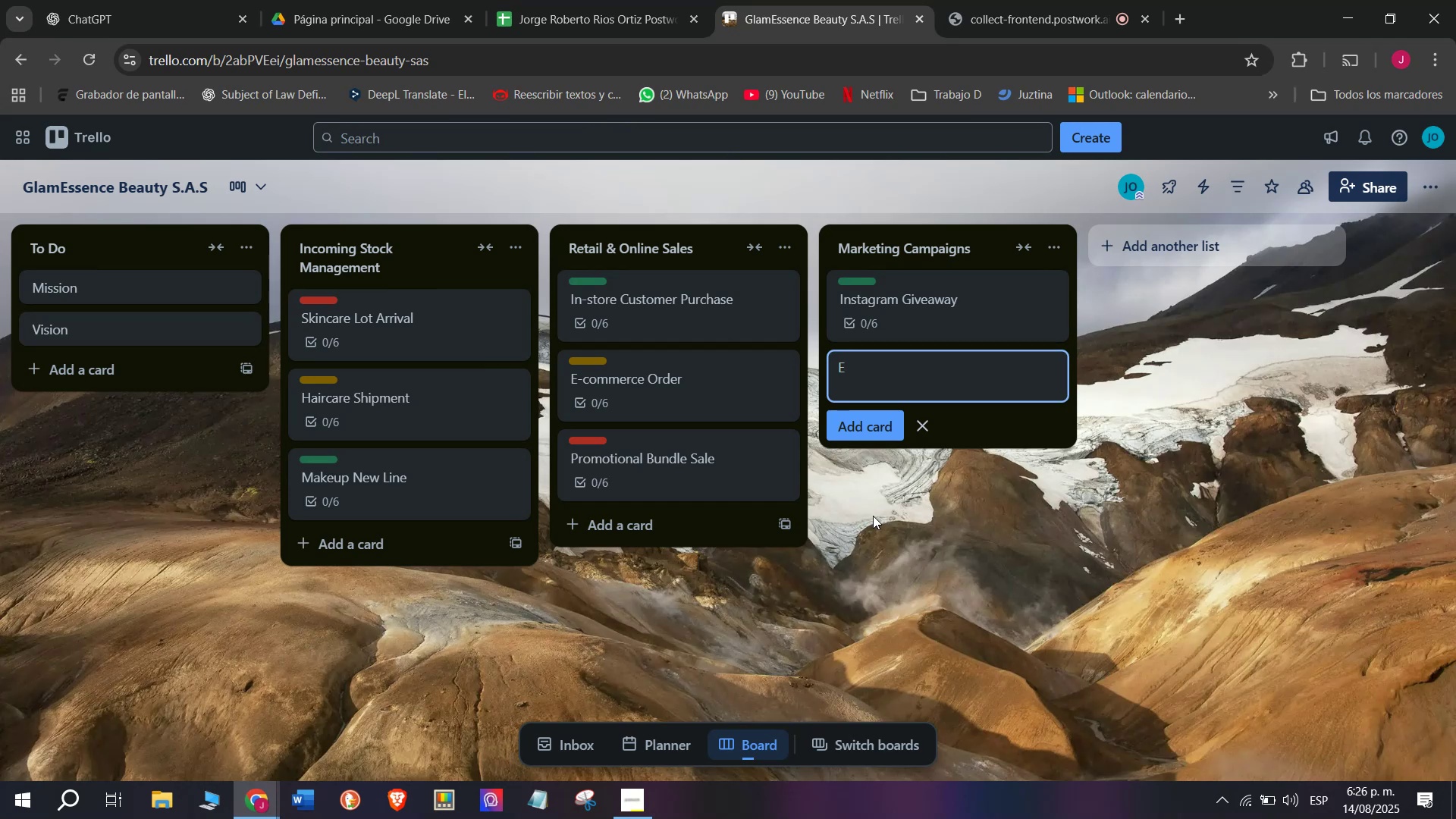 
wait(14.15)
 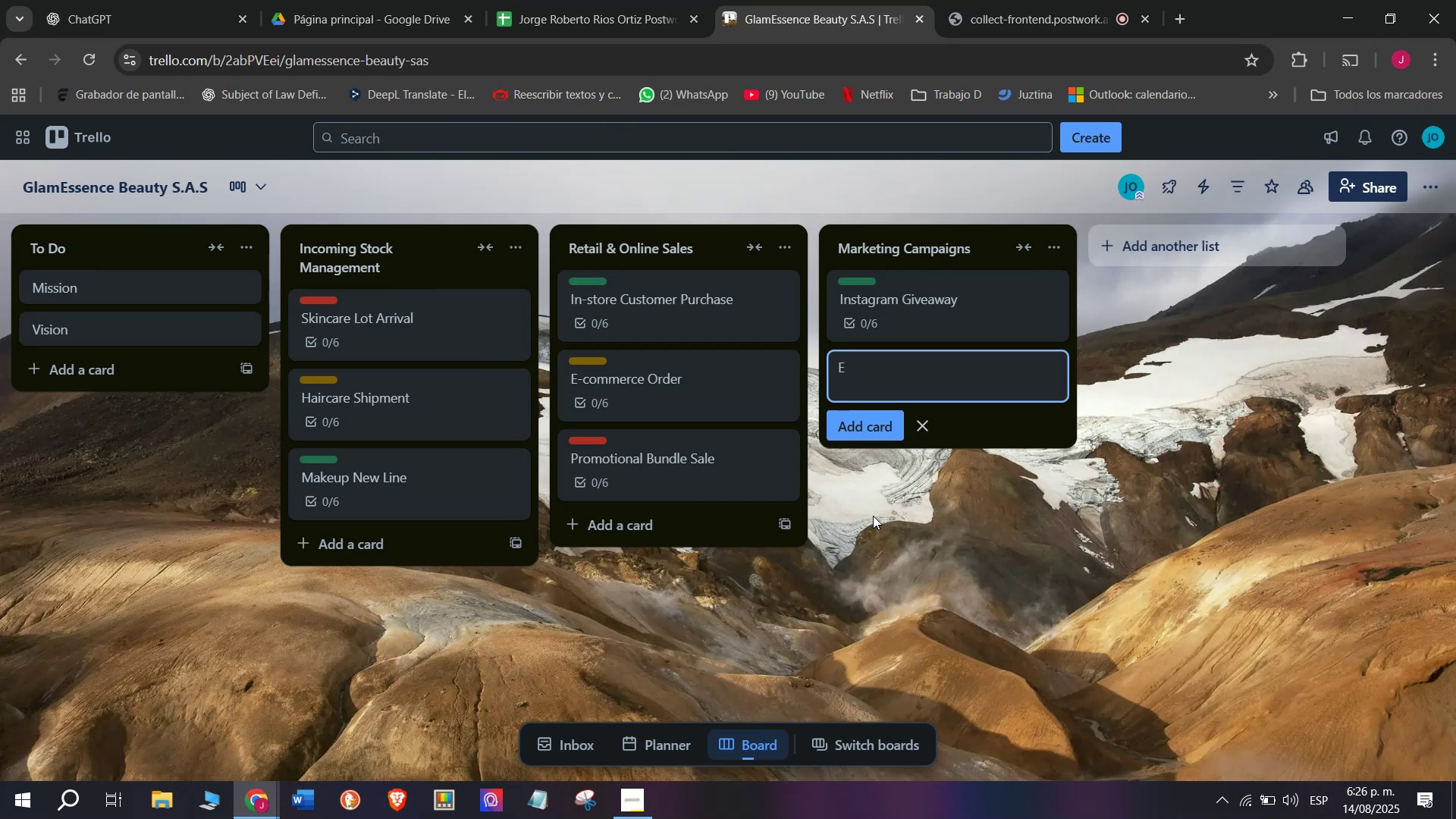 
type(mail Newsletter)
 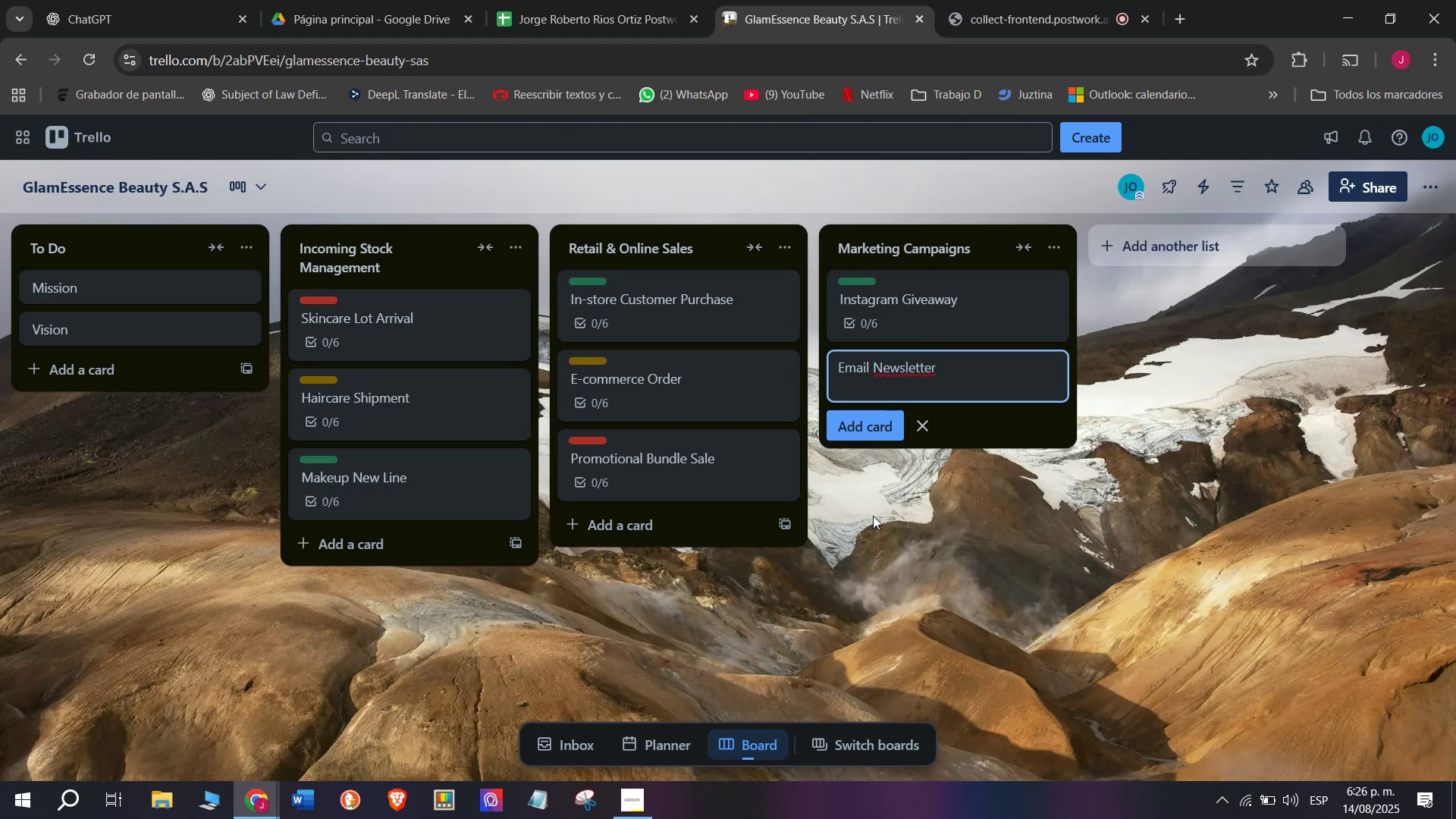 
key(Enter)
 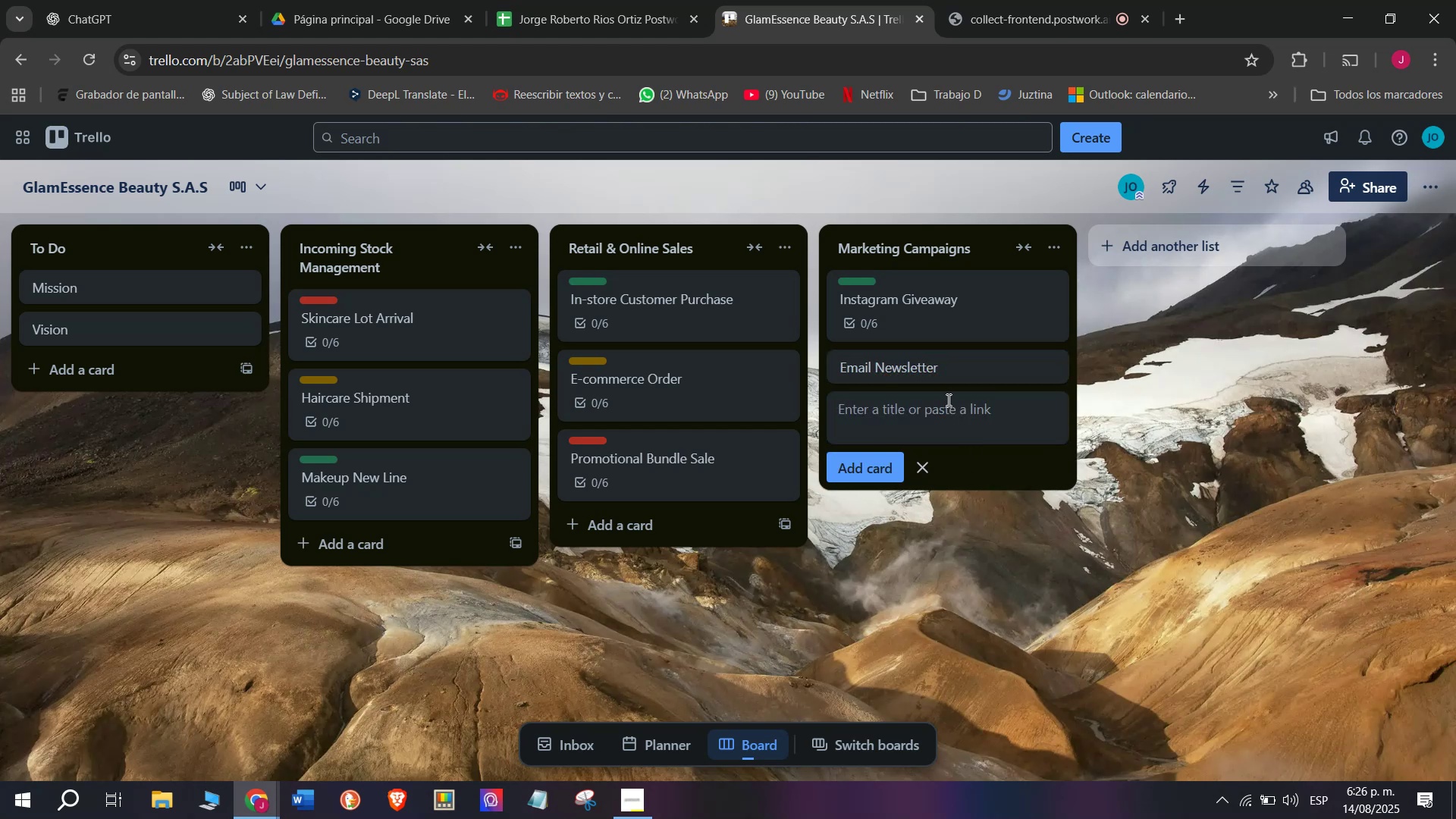 
wait(6.57)
 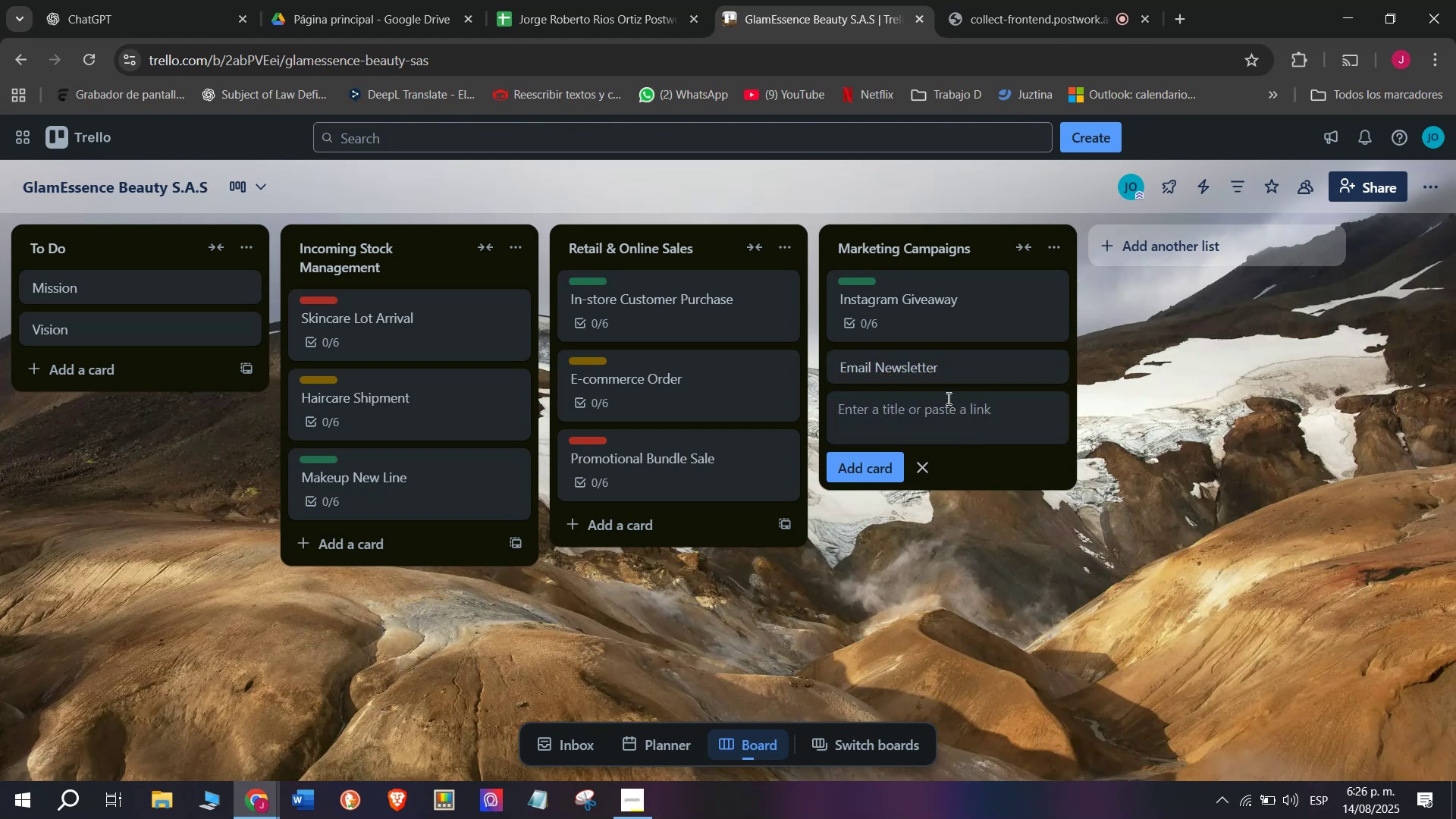 
left_click([927, 368])
 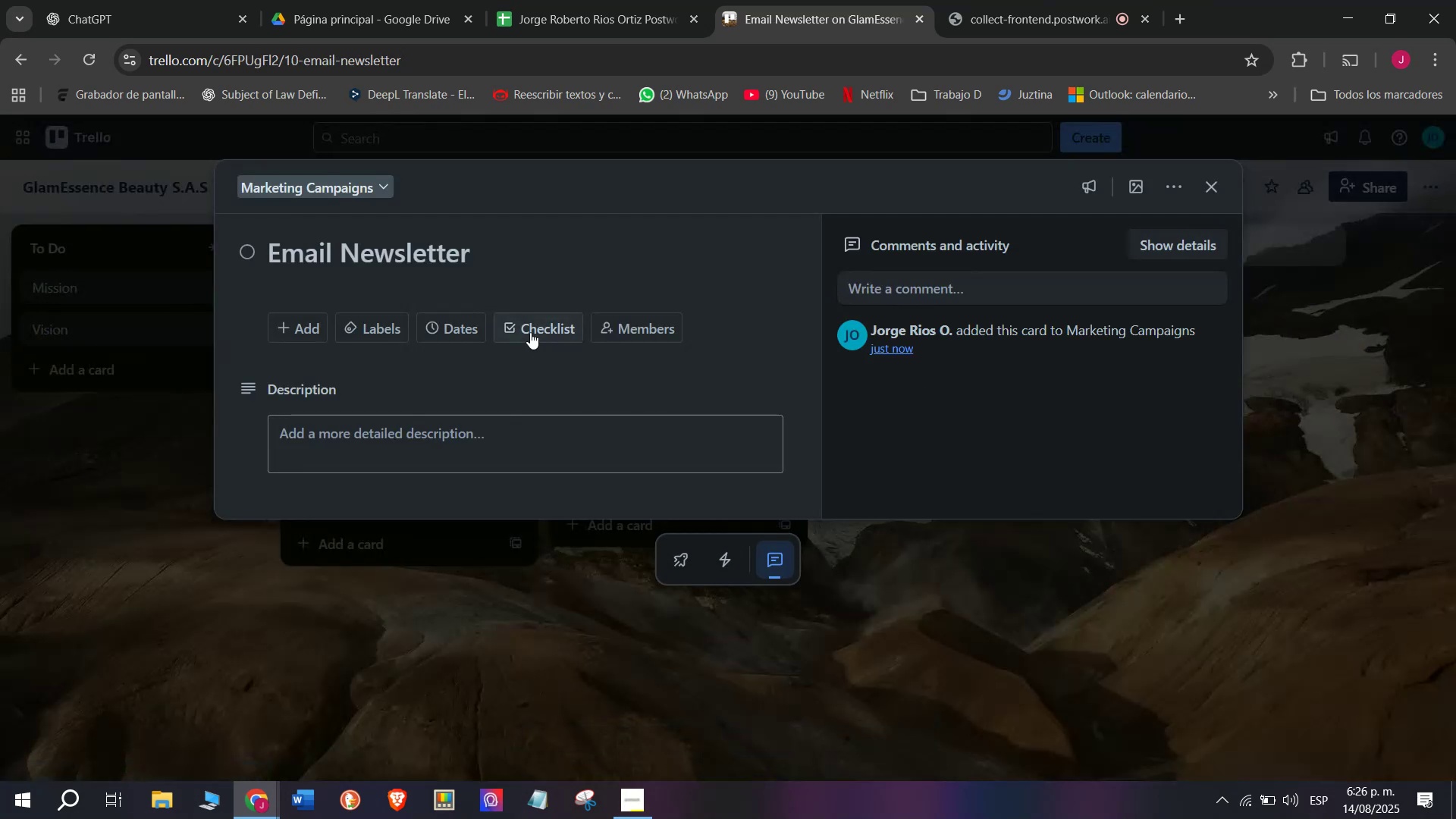 
left_click([529, 331])
 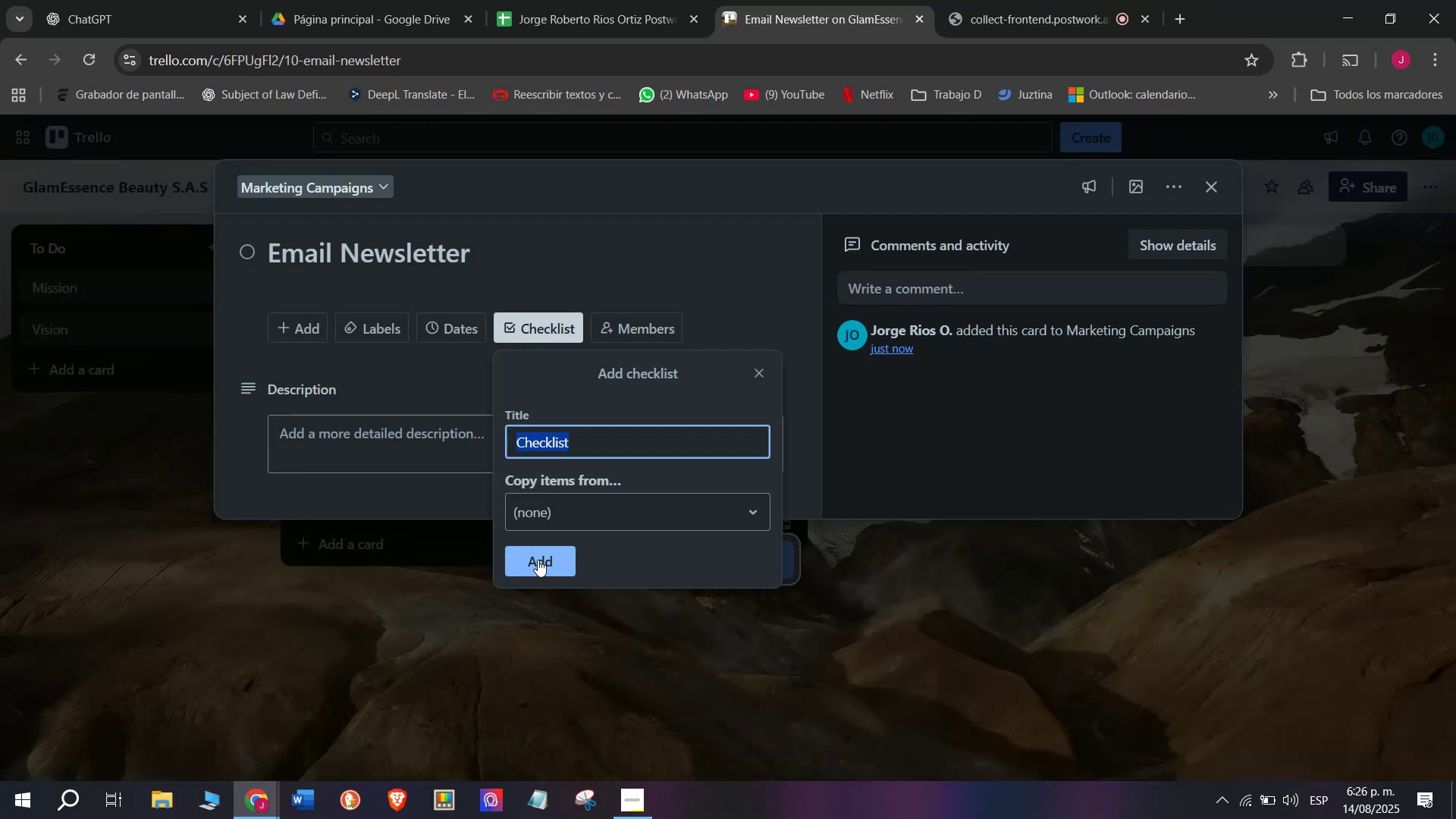 
left_click([538, 560])
 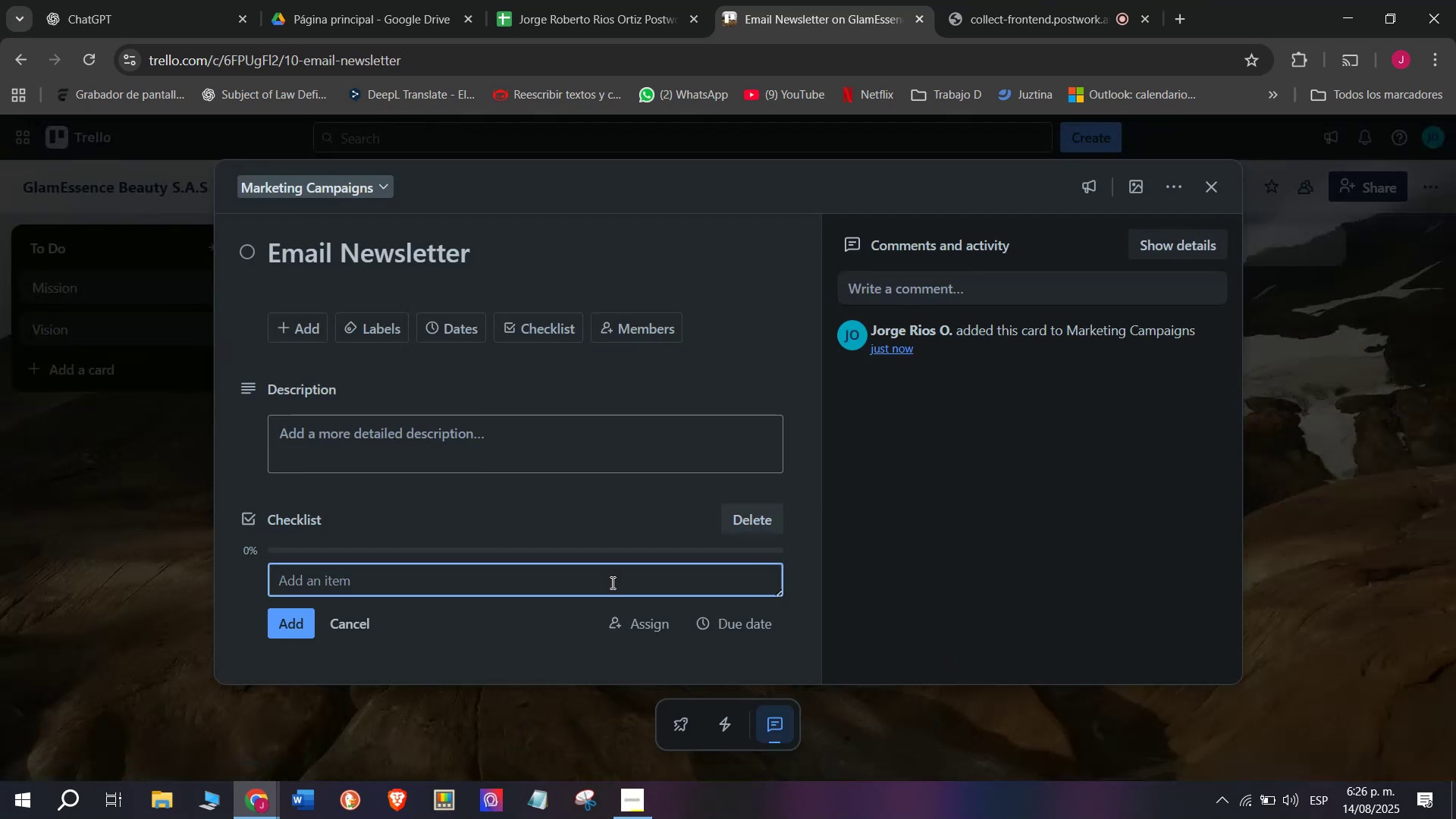 
type(Draft )
 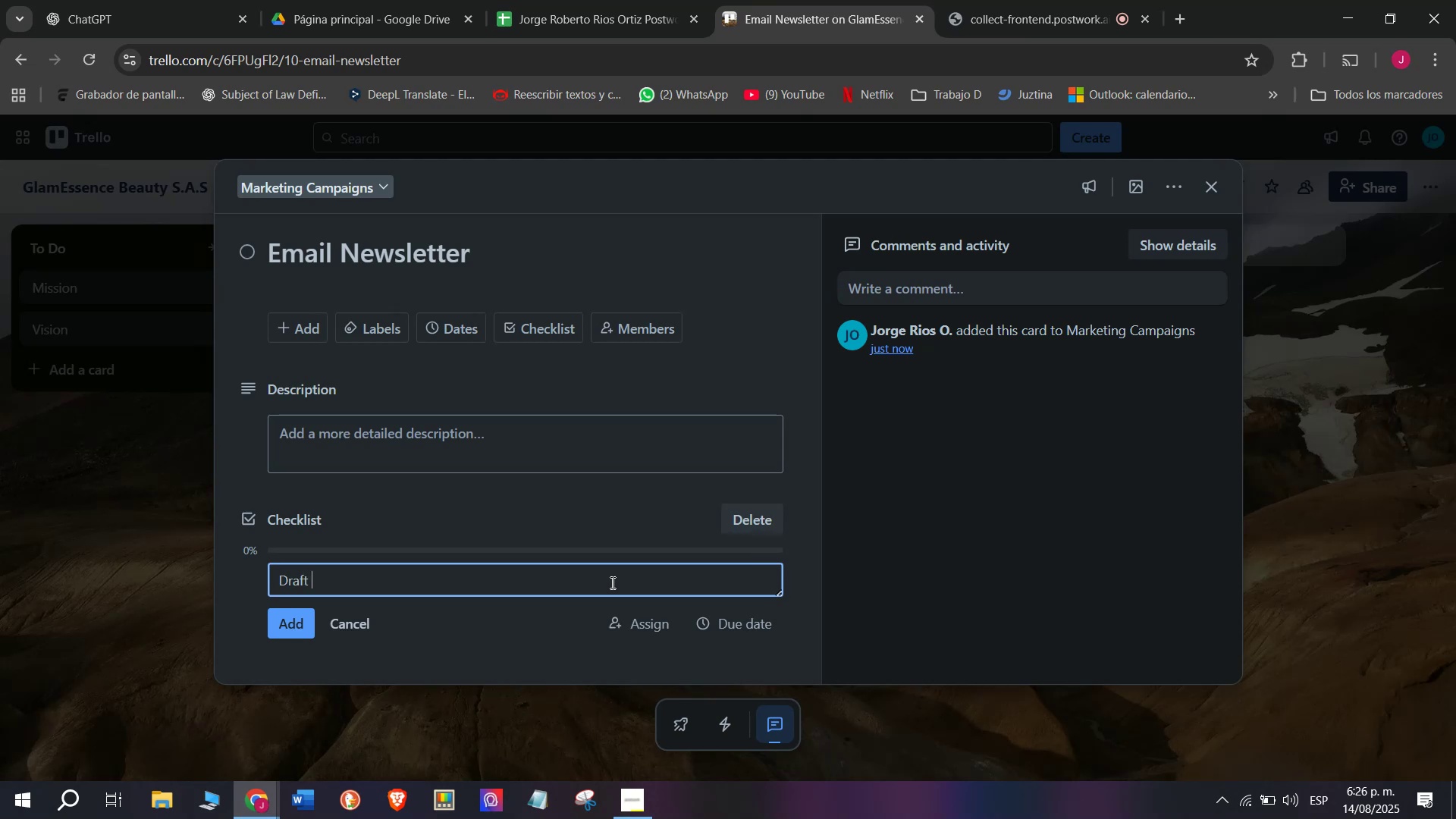 
type(newsletter content)
 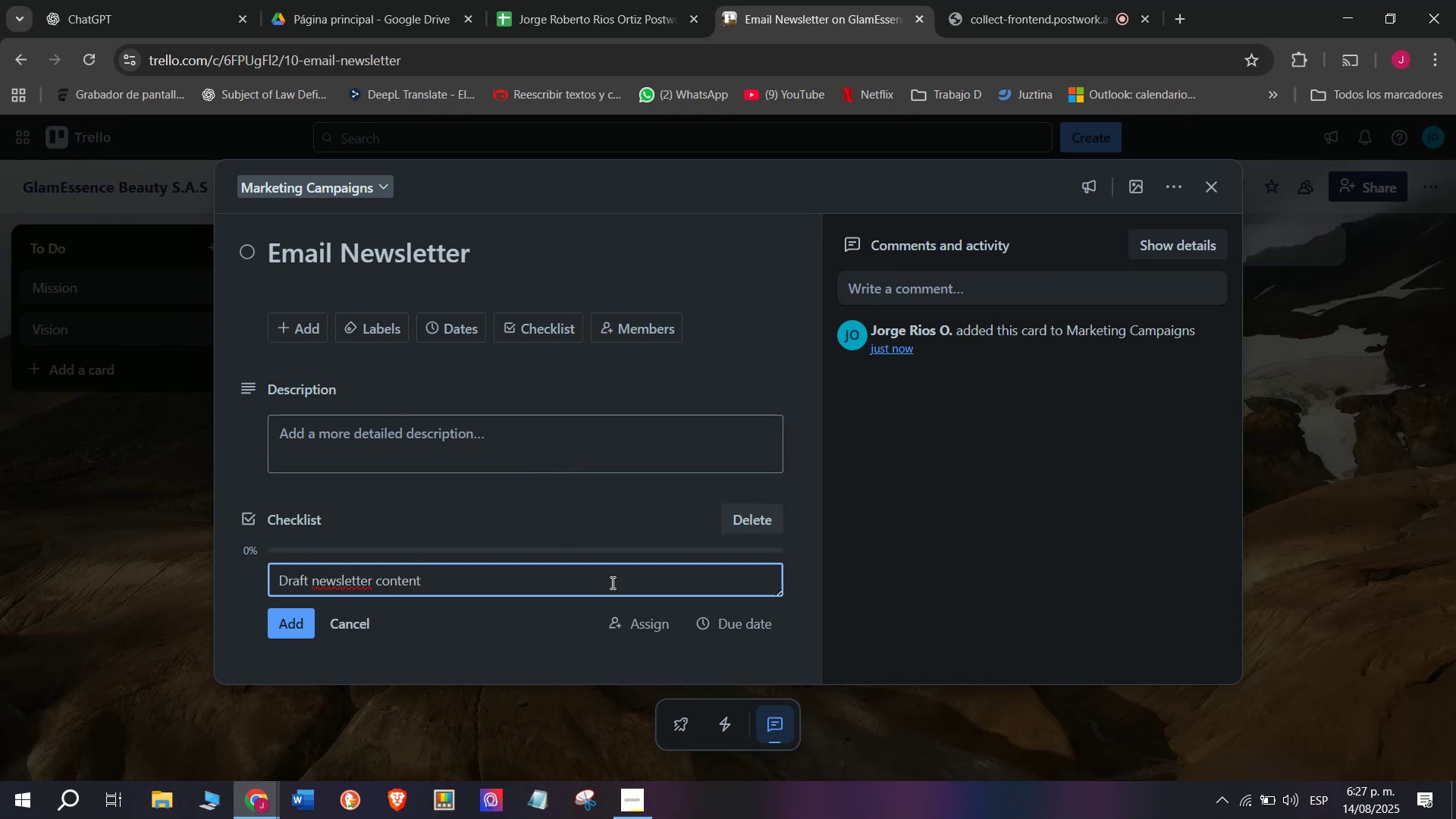 
key(Enter)
 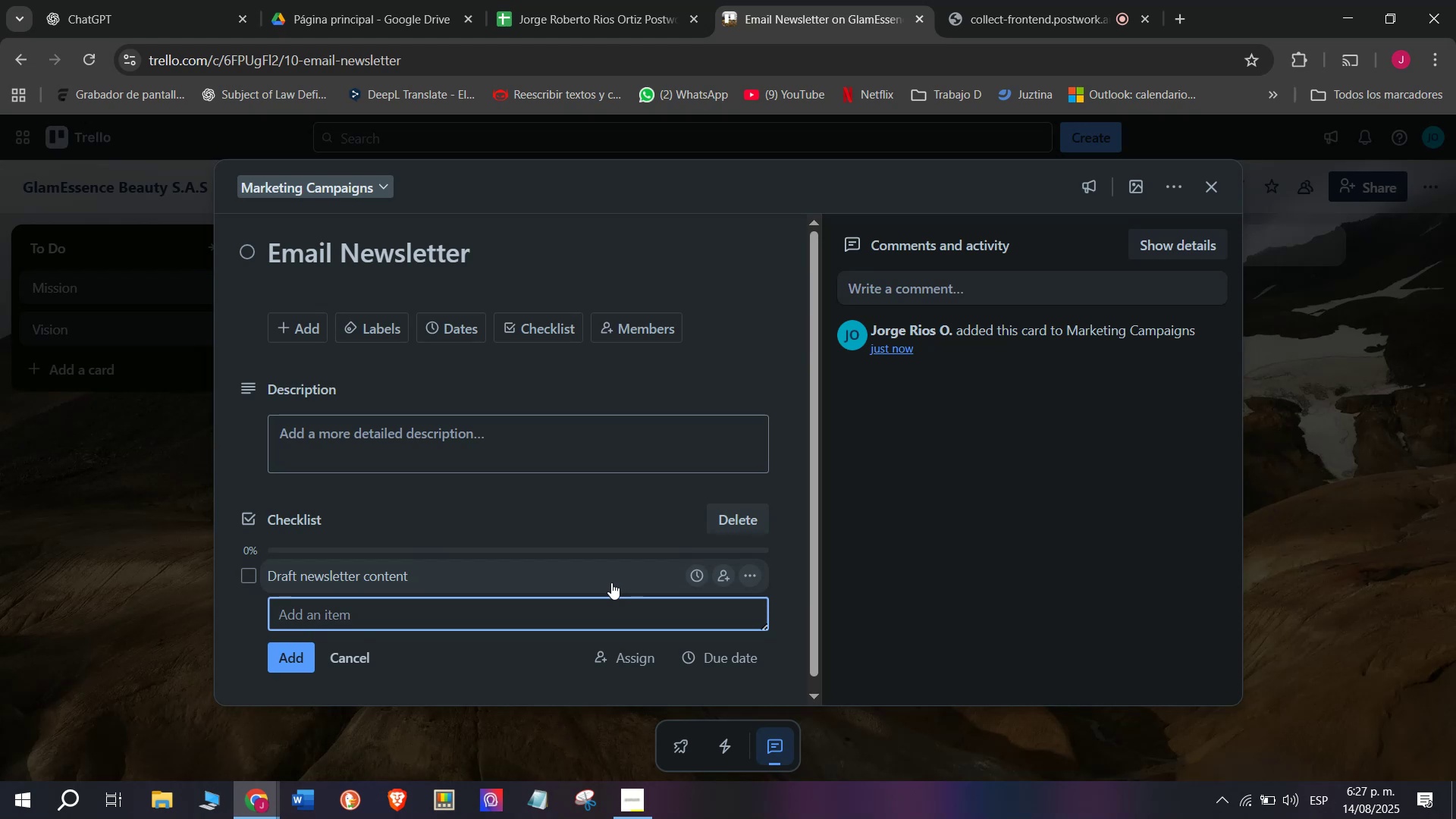 
type(Add product highlights)
 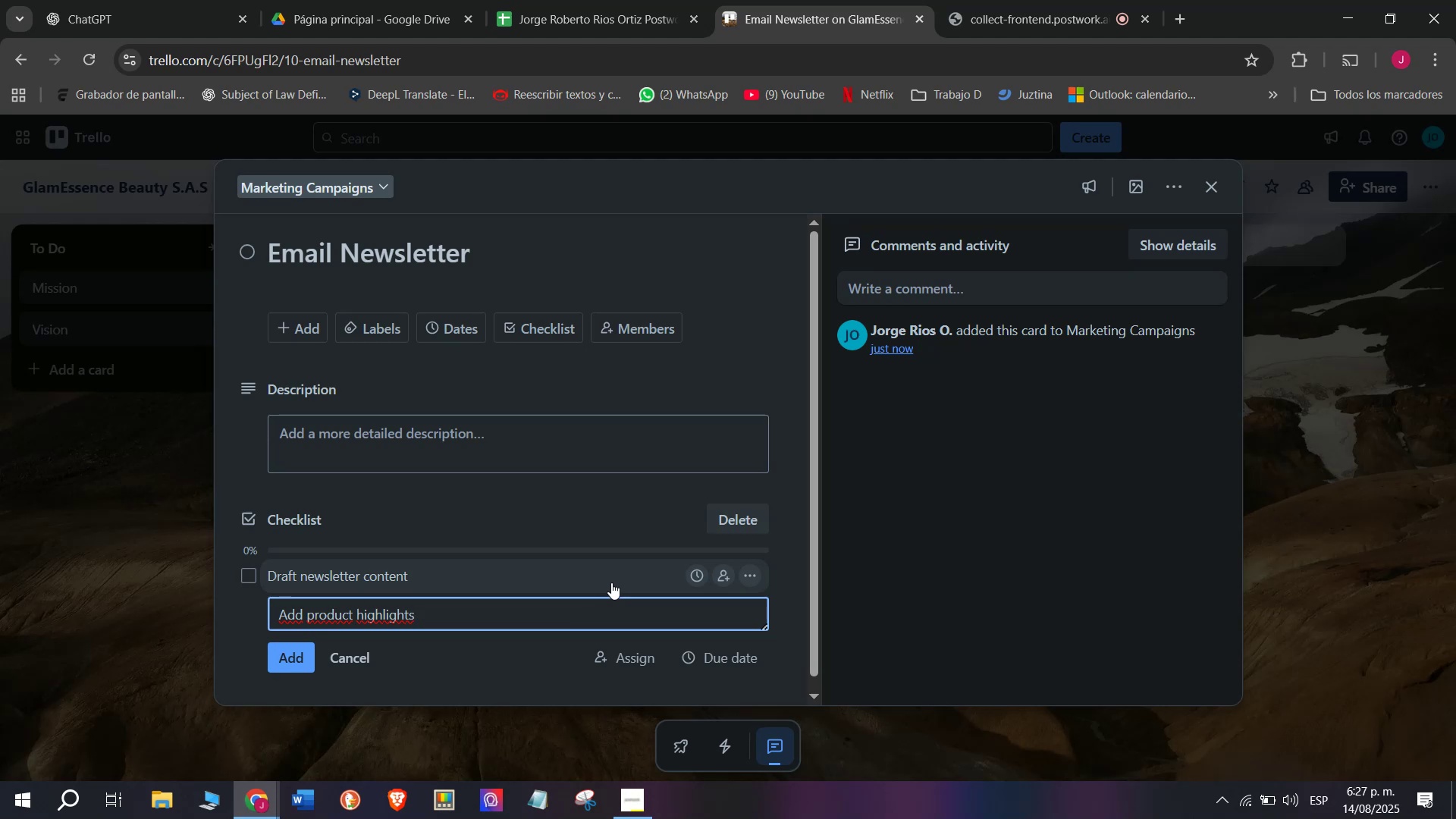 
wait(11.99)
 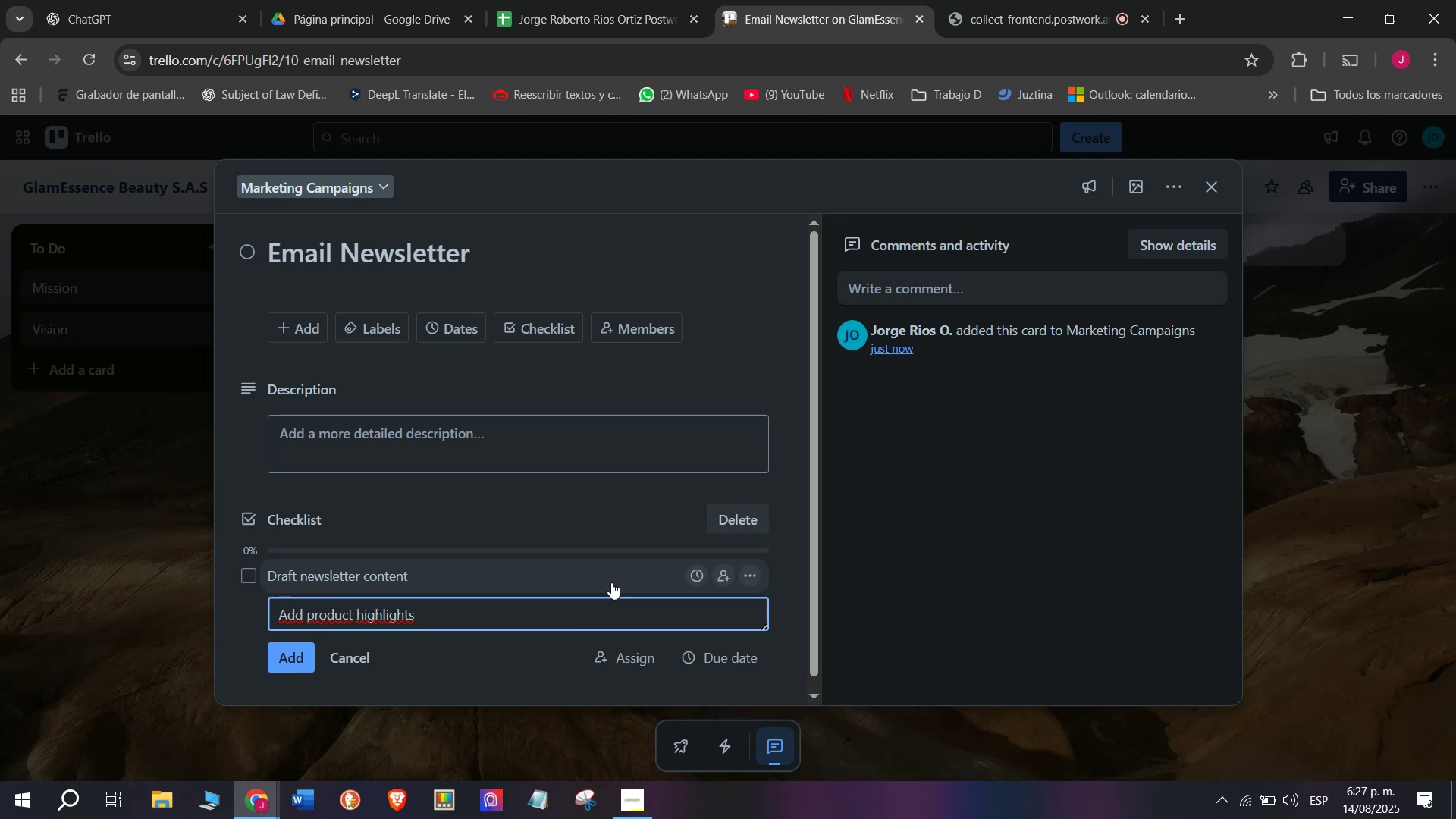 
key(Enter)
 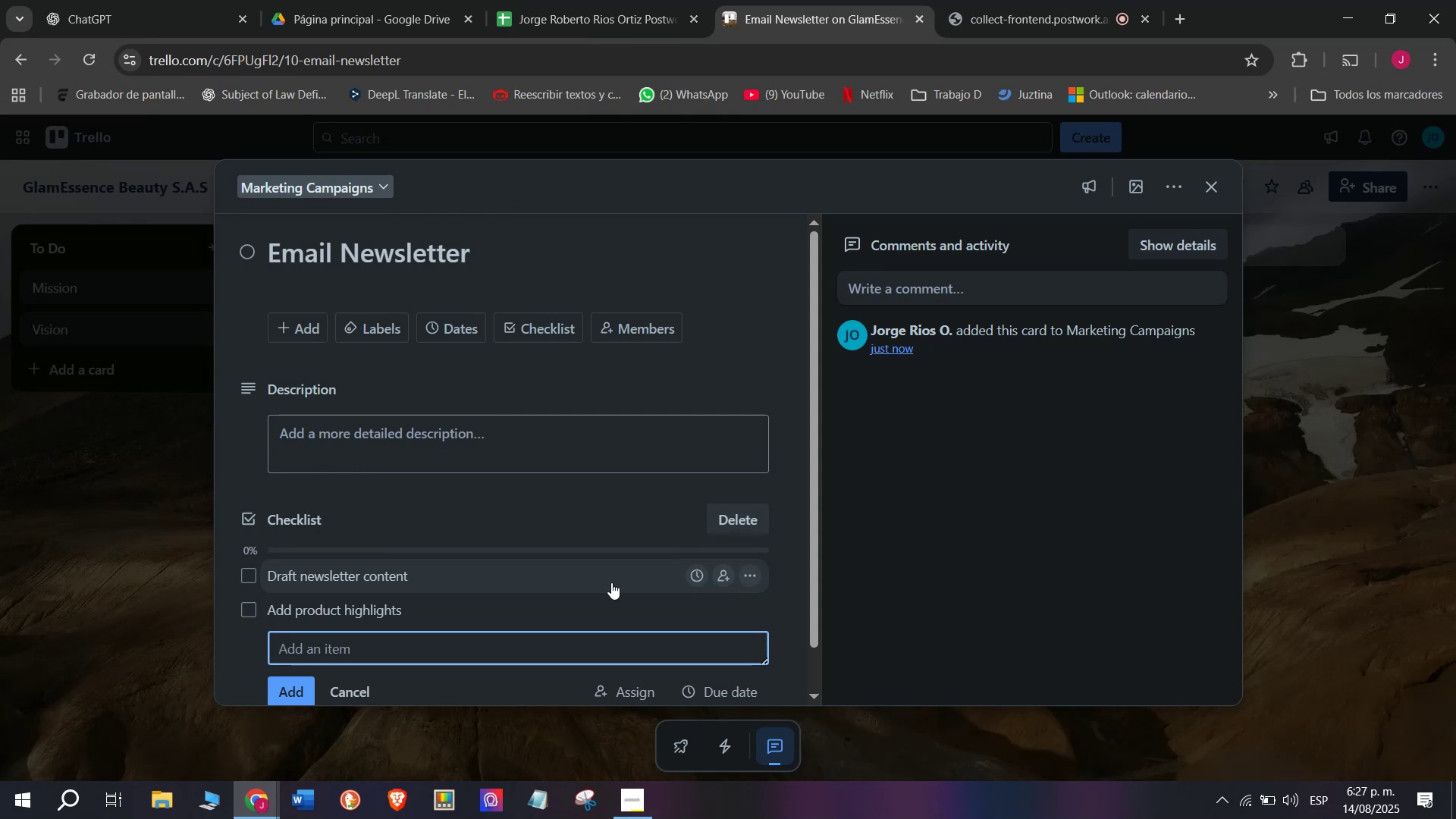 
type(In)
 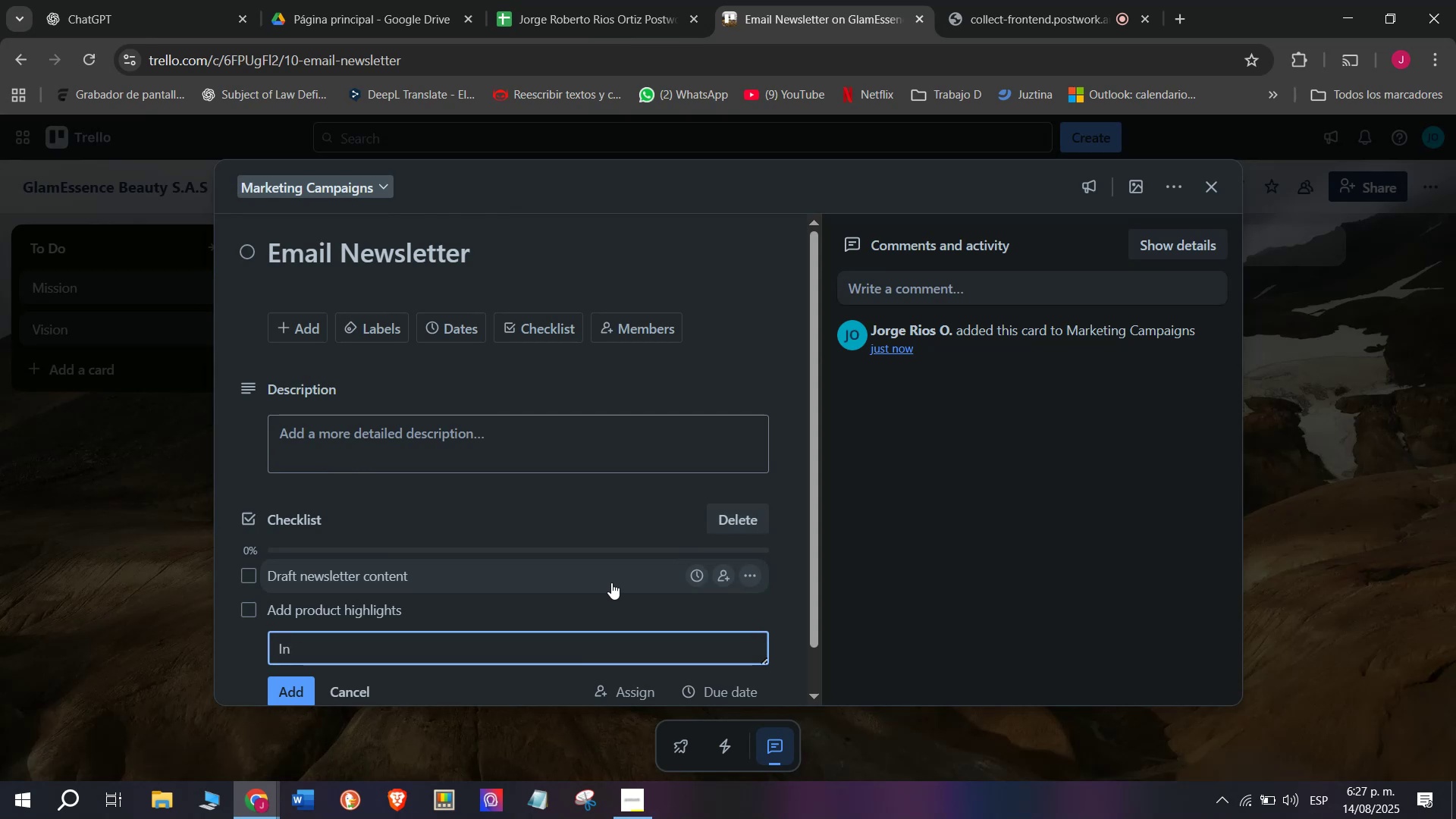 
wait(5.43)
 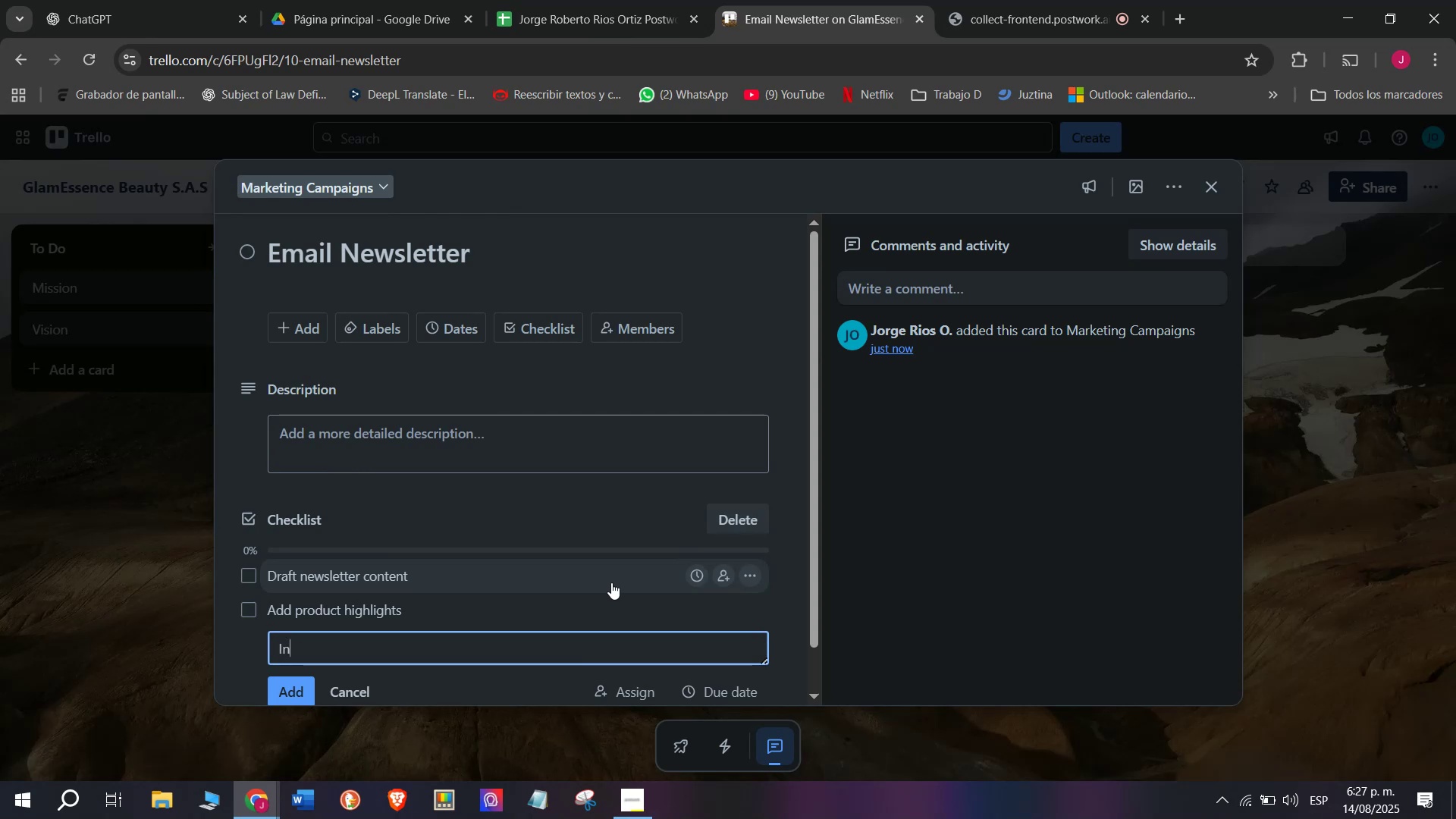 
type(clude )
 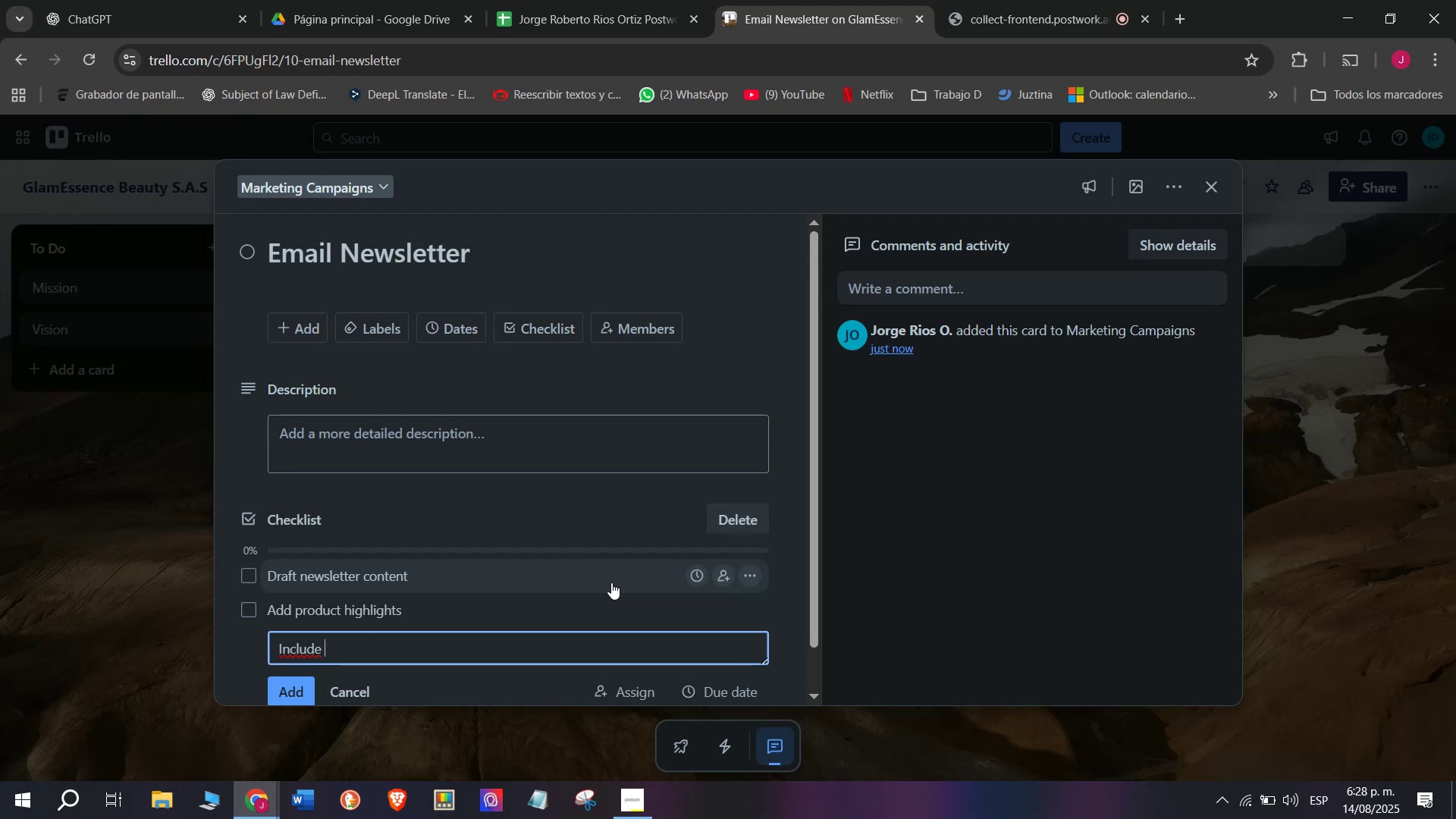 
type(discount offe)
 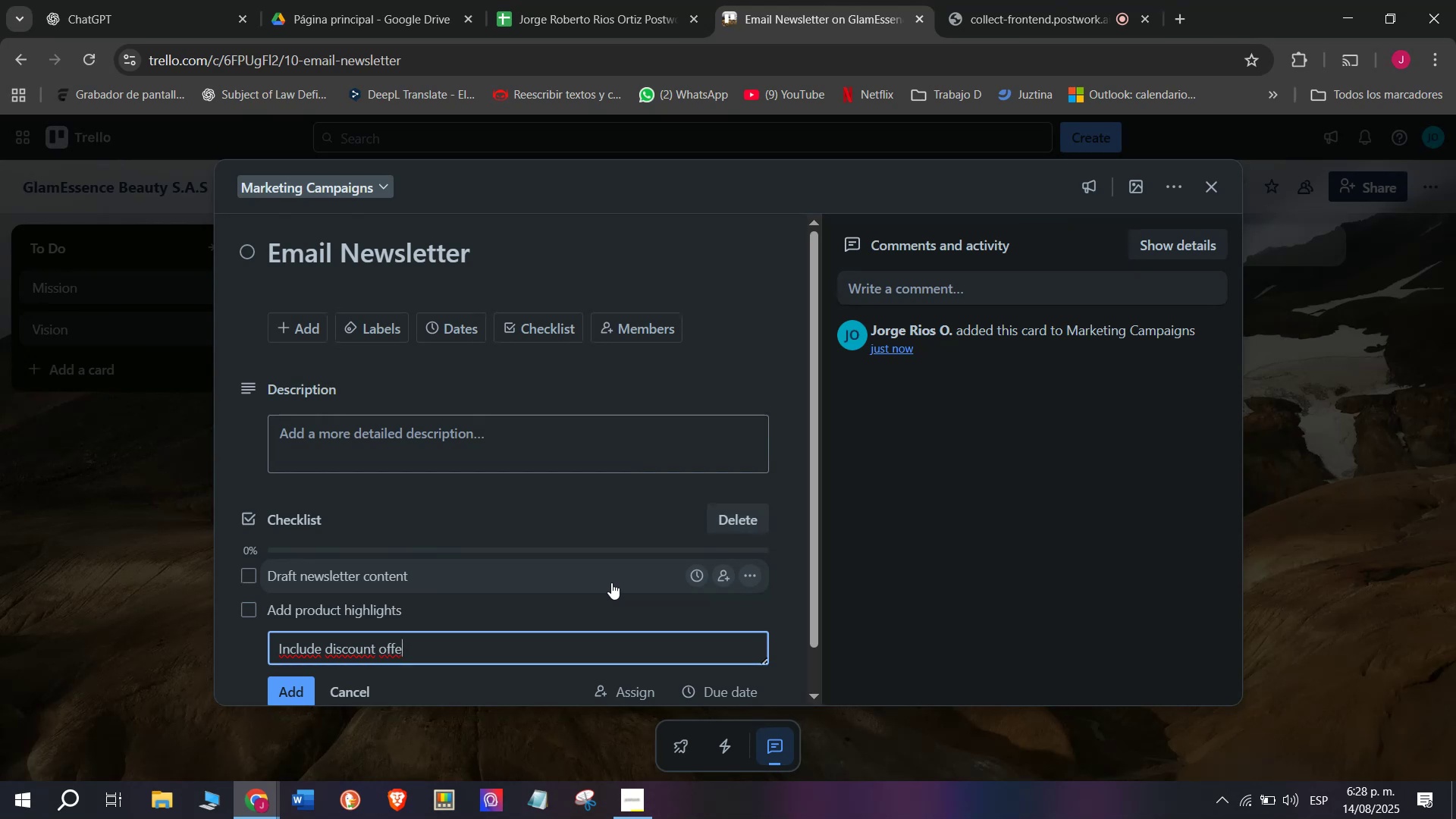 
type(rs)
 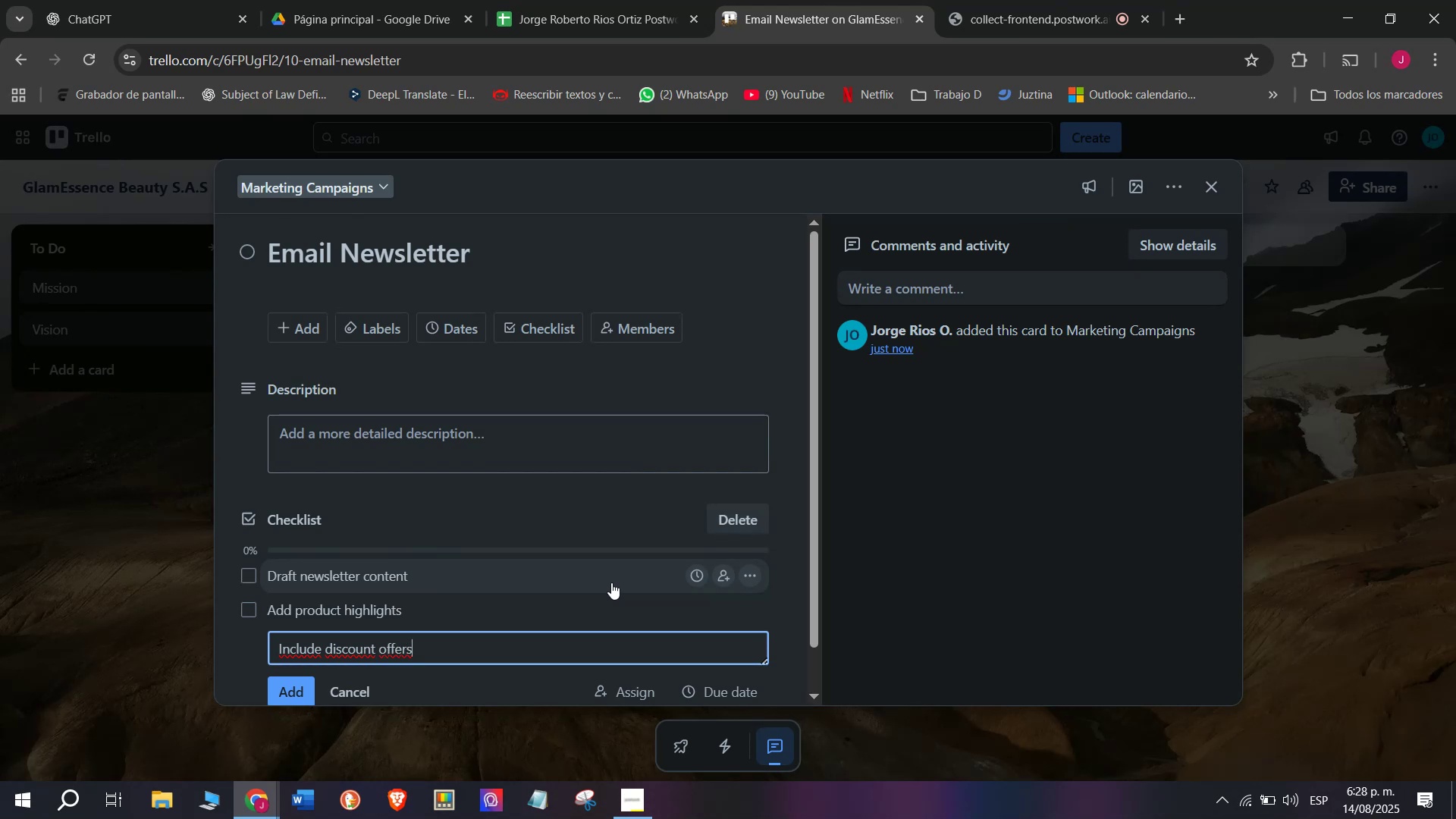 
key(Enter)
 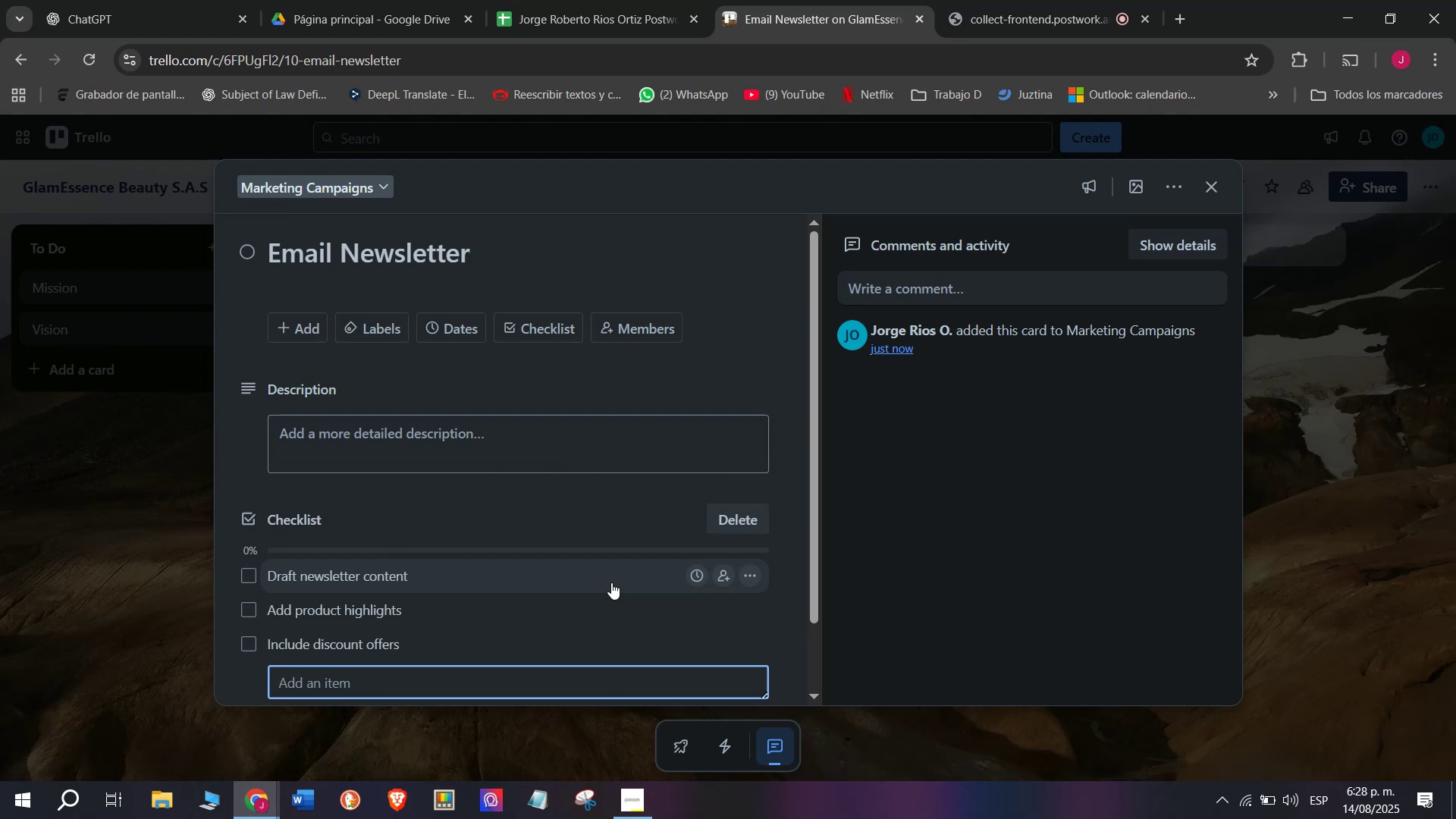 
type(test)
key(Backspace)
key(Backspace)
key(Backspace)
key(Backspace)
type(test)
 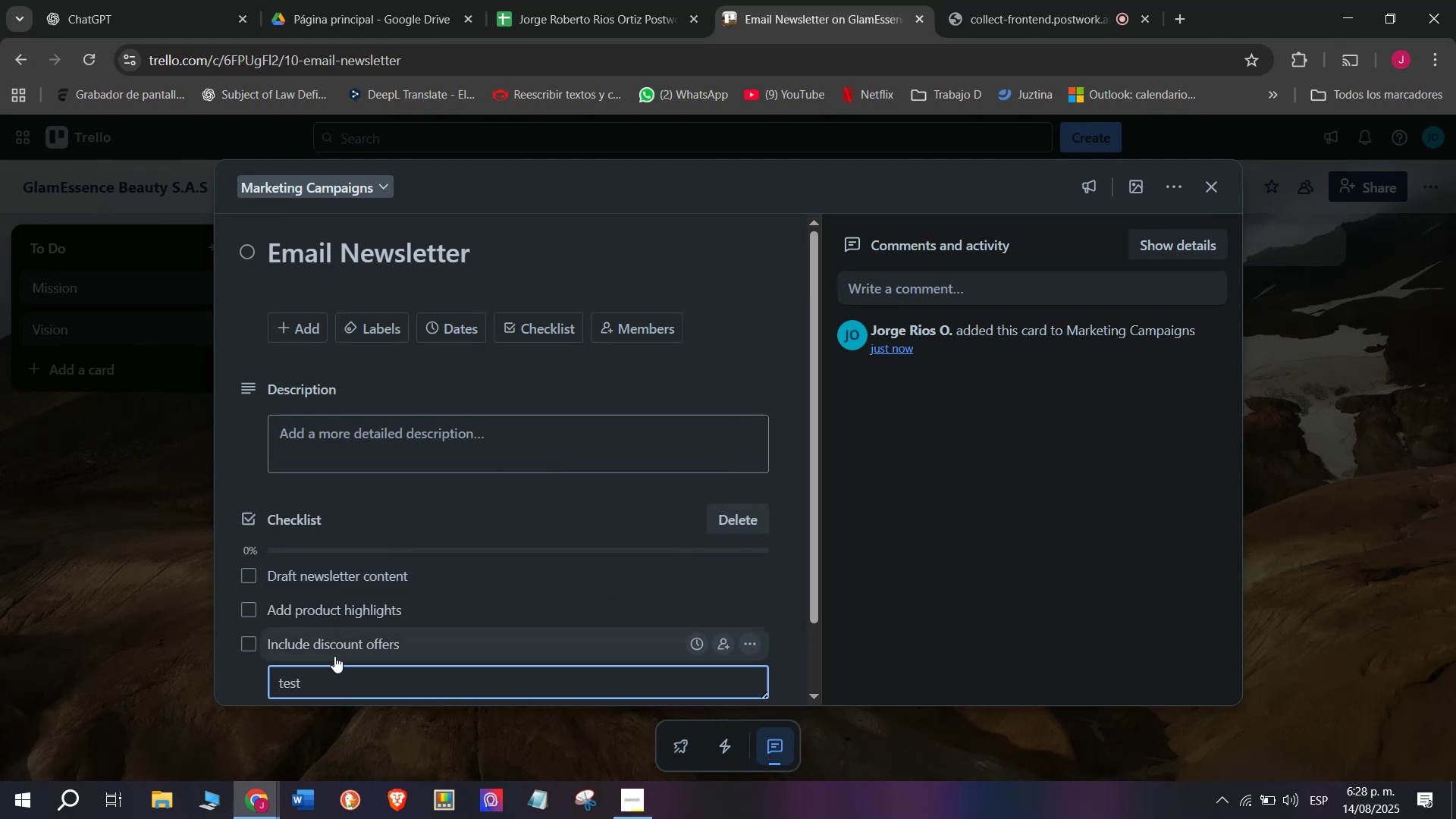 
left_click([287, 683])
 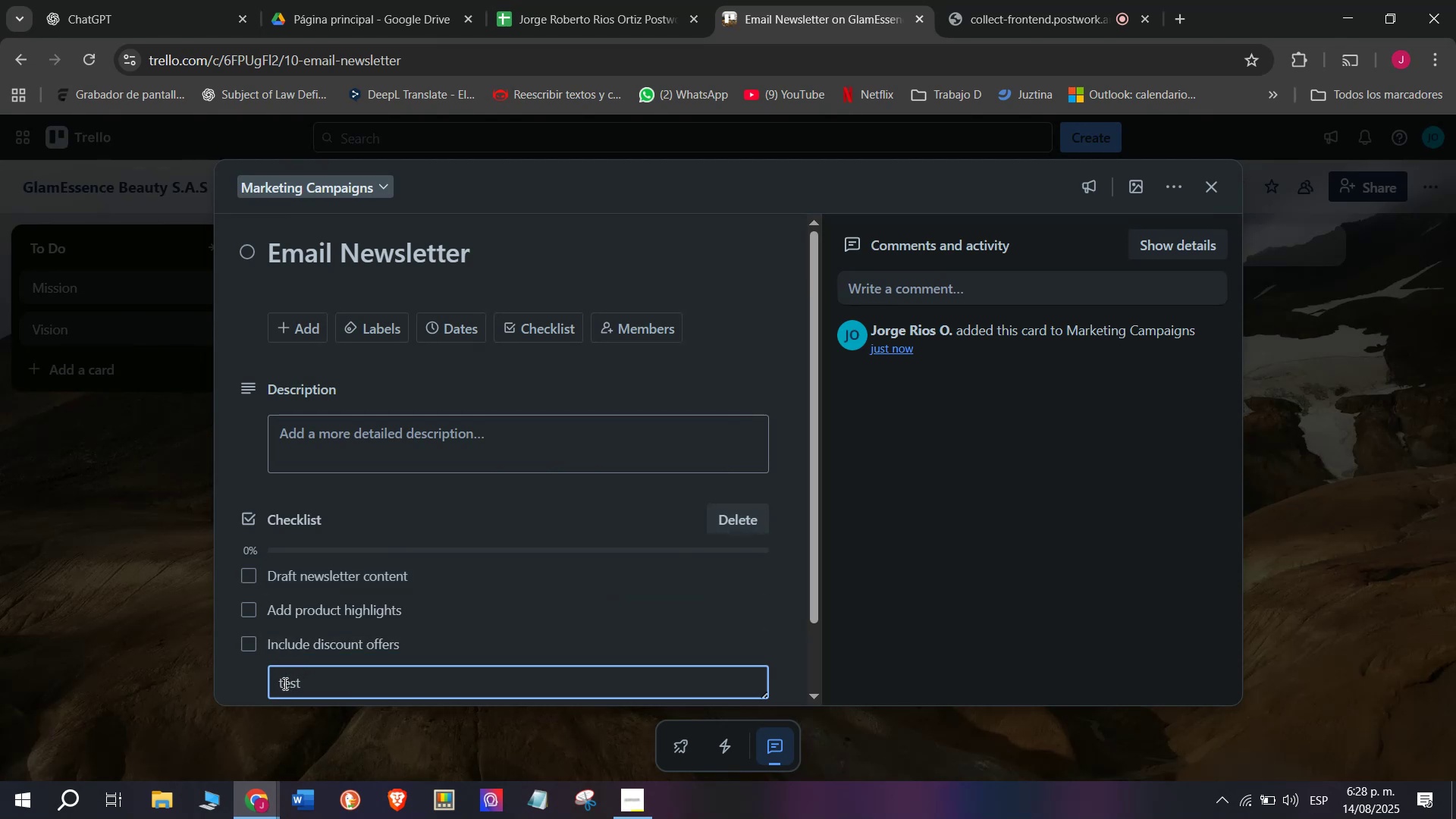 
left_click([284, 682])
 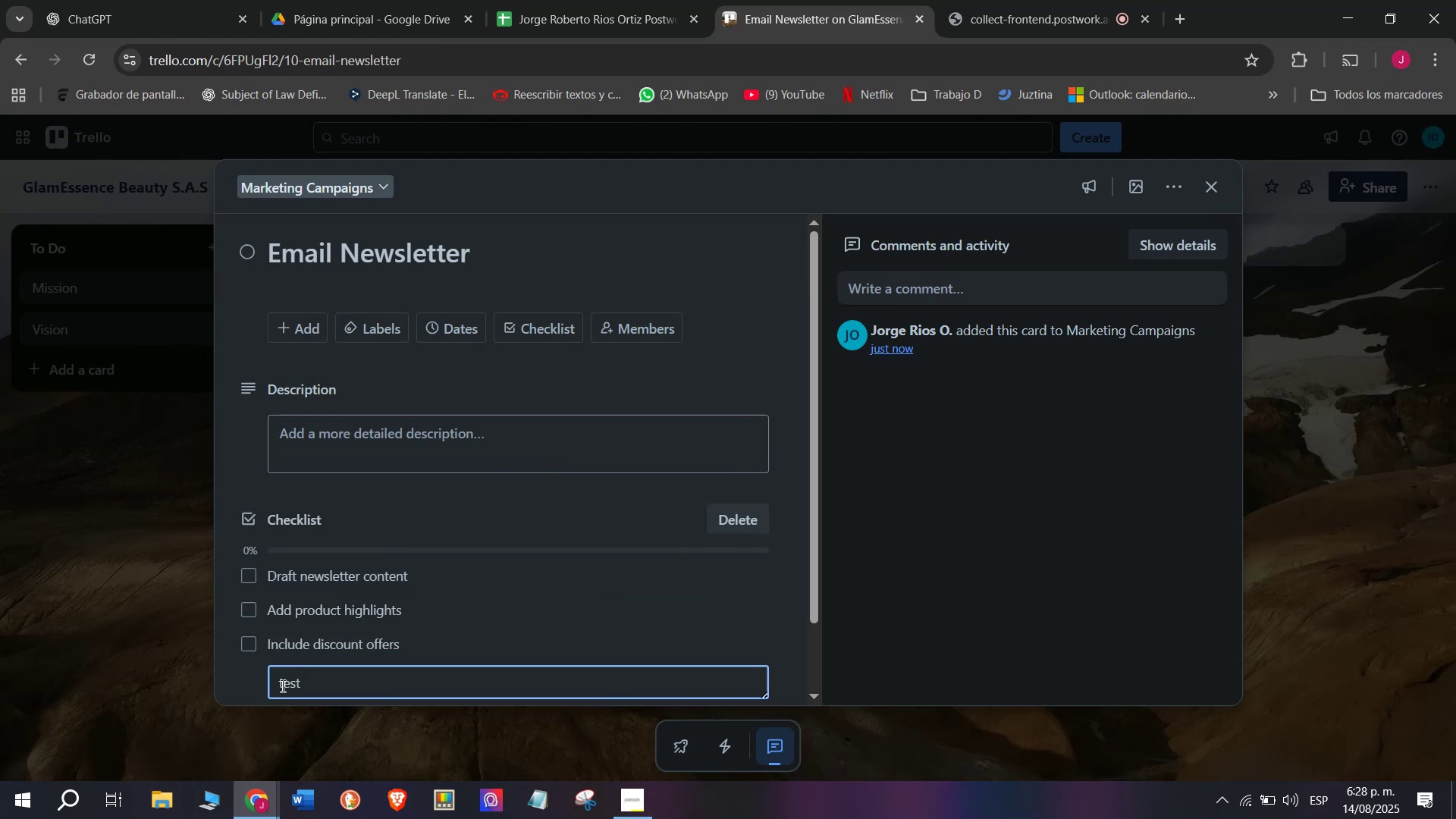 
key(Backspace)
 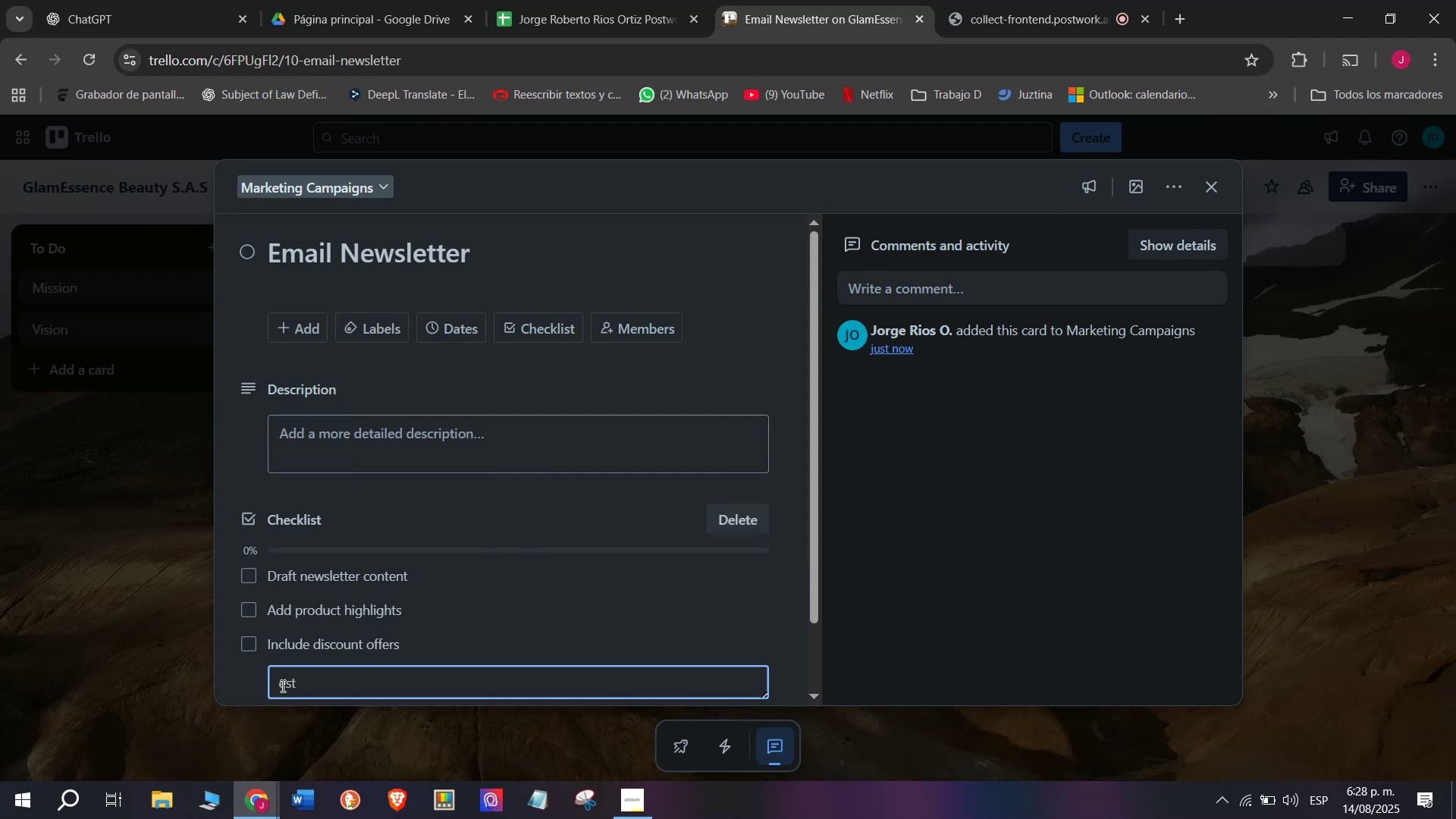 
key(Shift+T)
 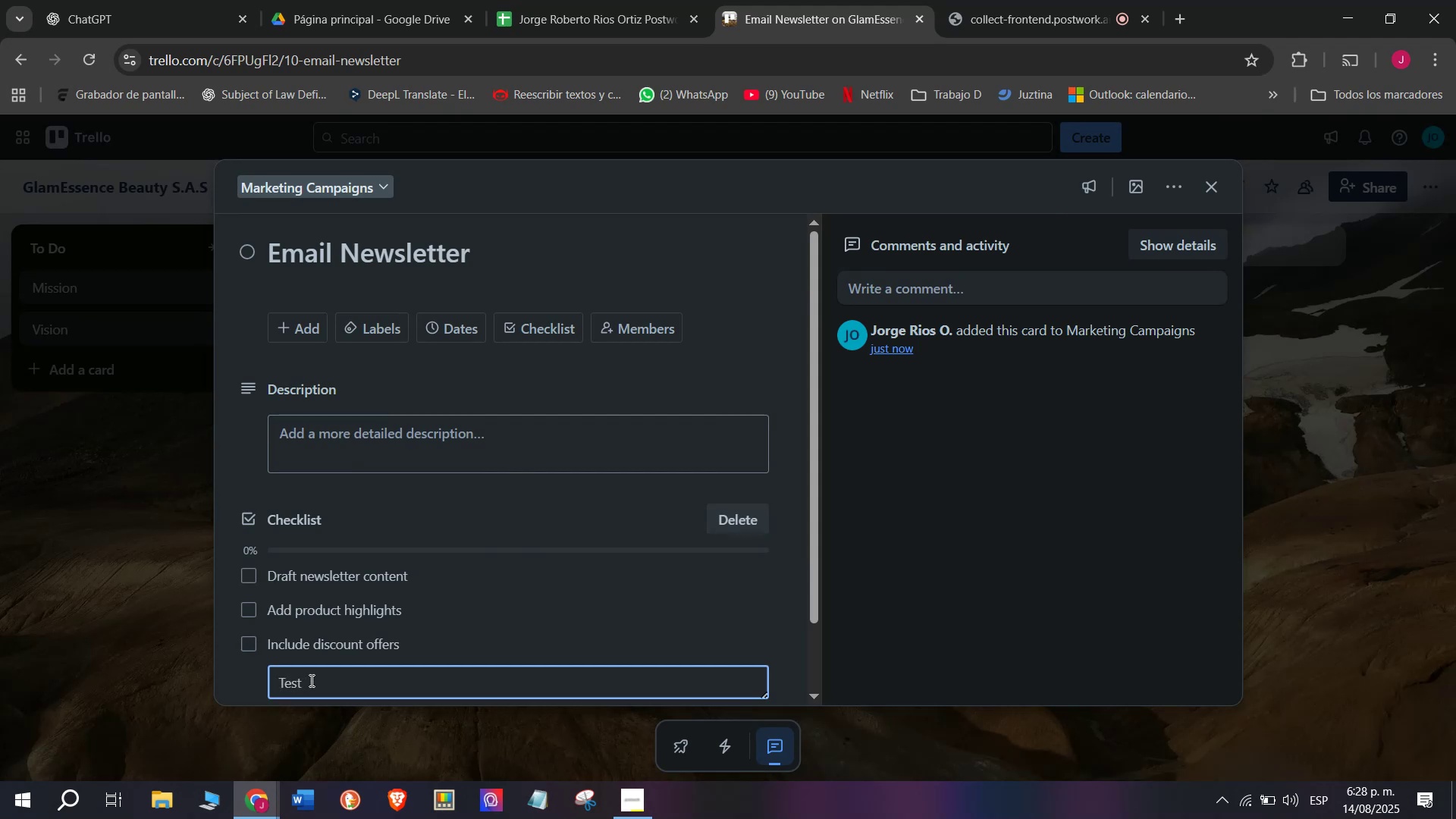 
left_click([310, 680])
 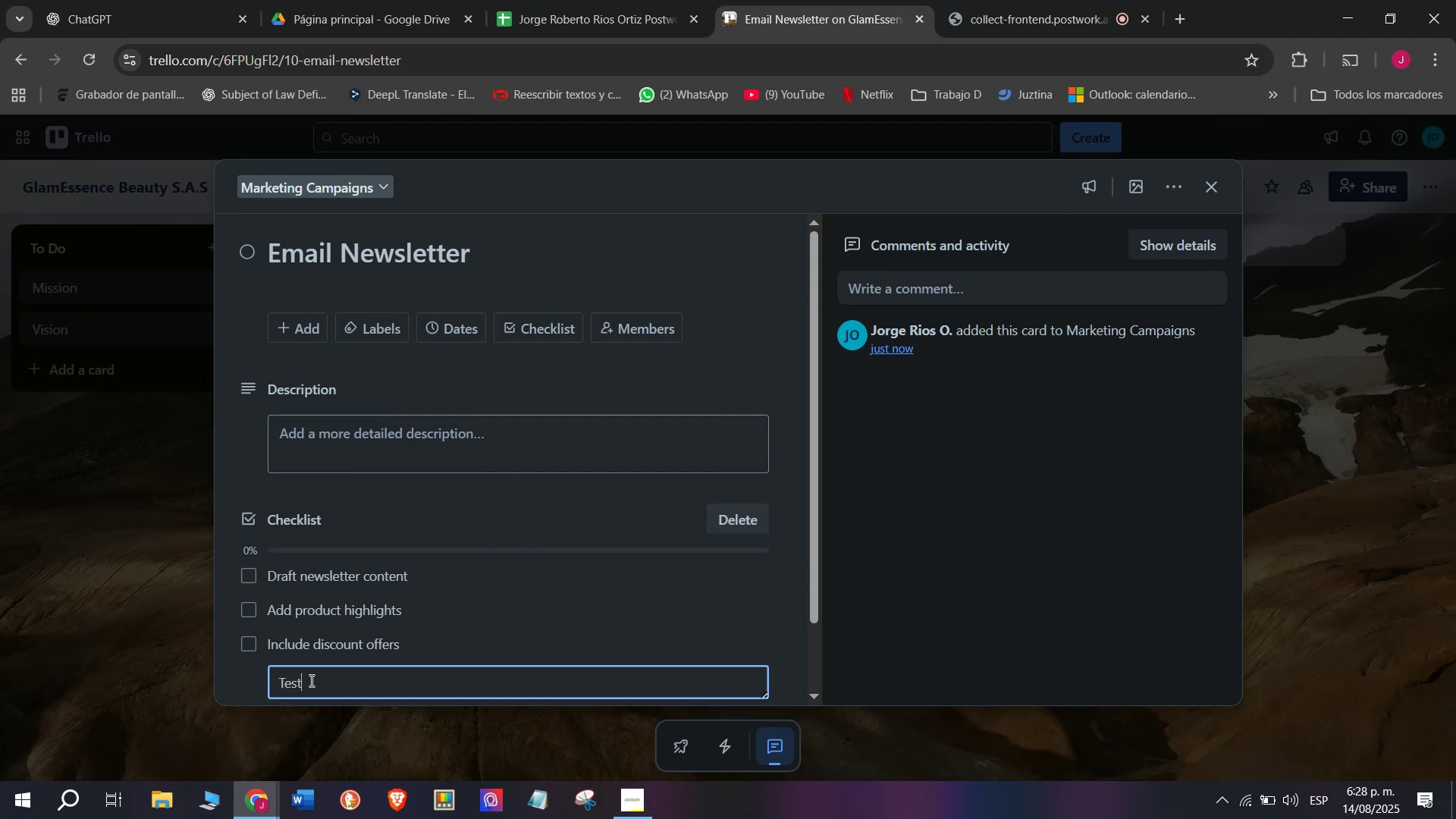 
key(Space)
 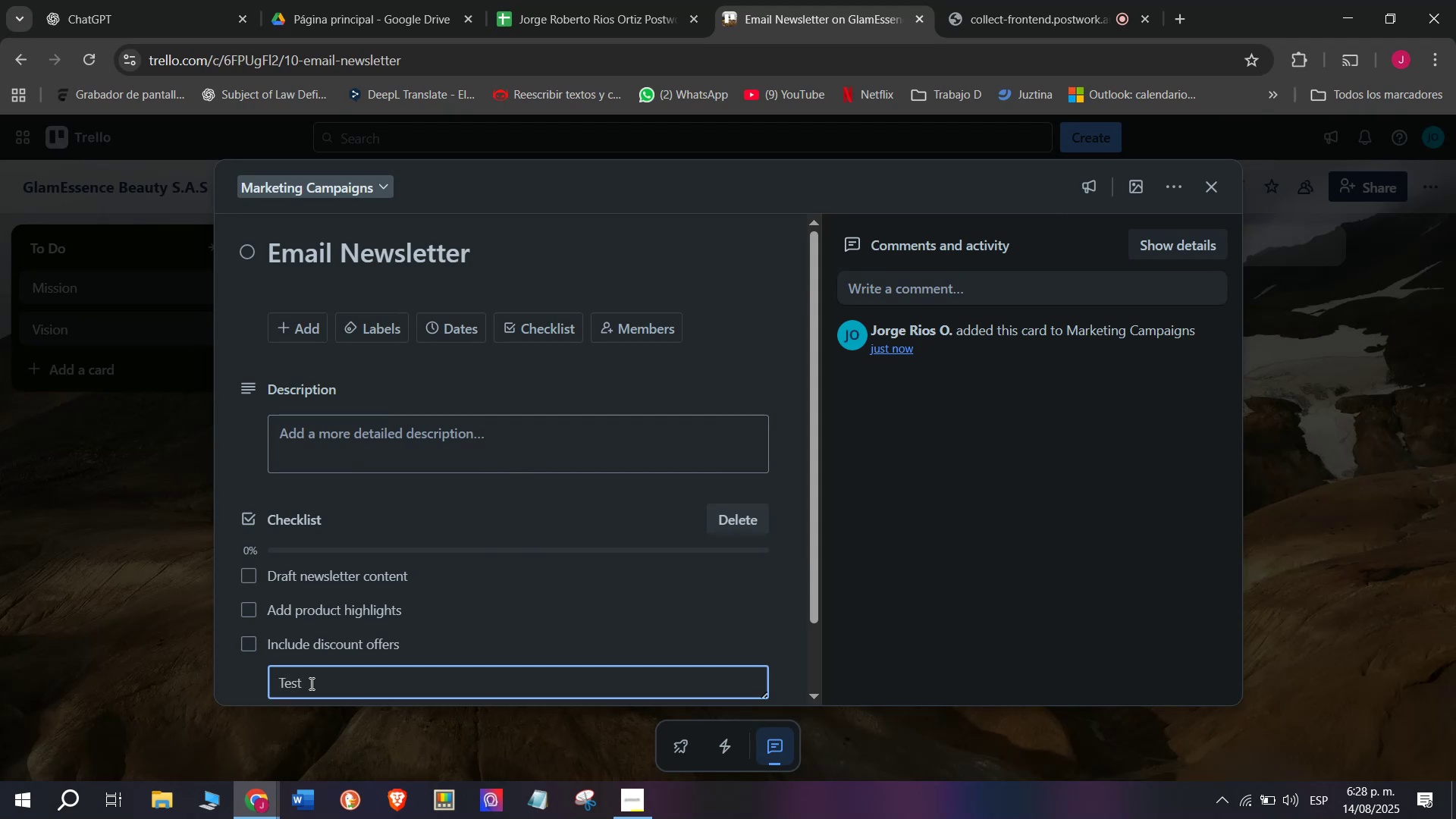 
type(email )
 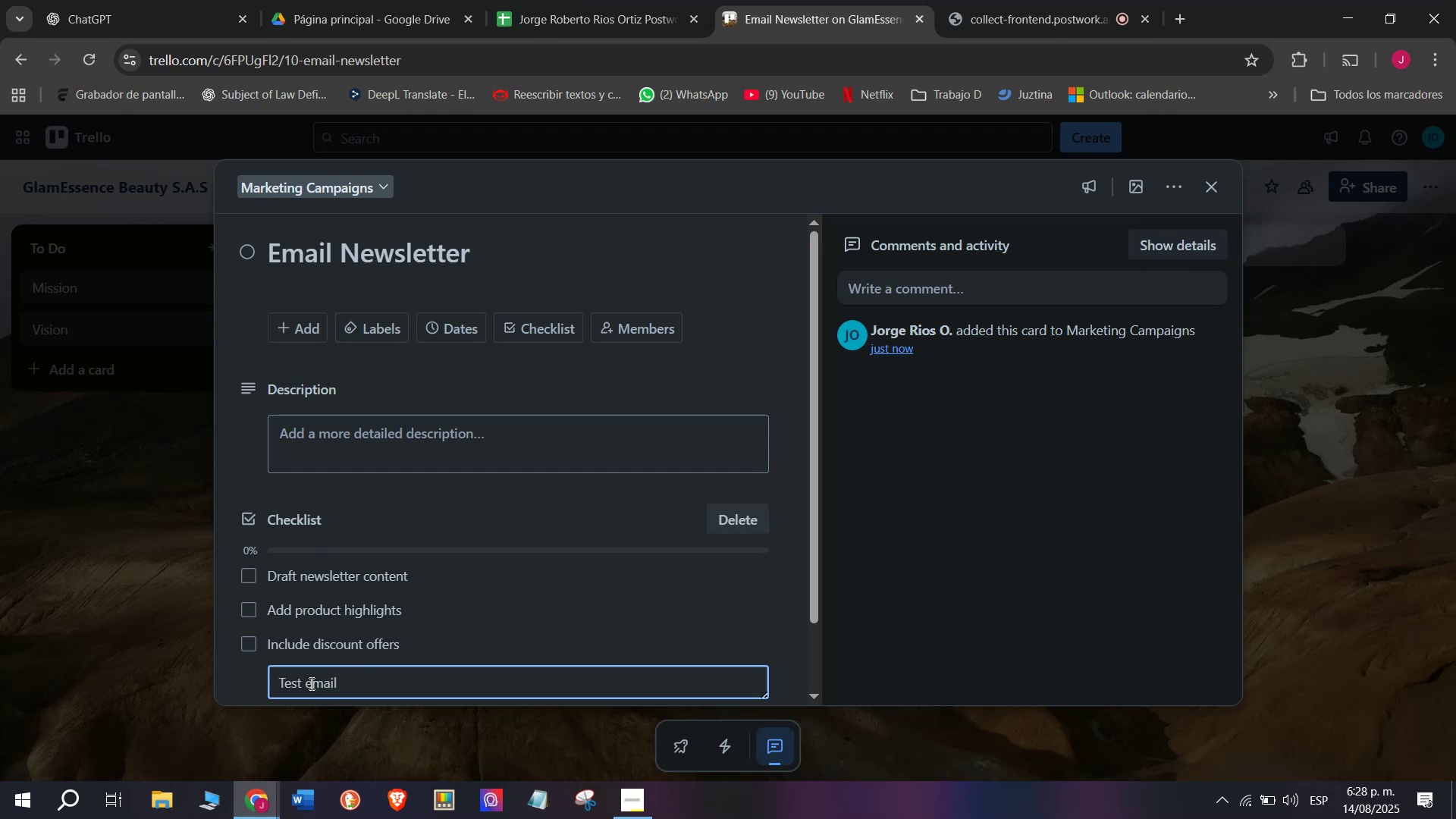 
wait(6.7)
 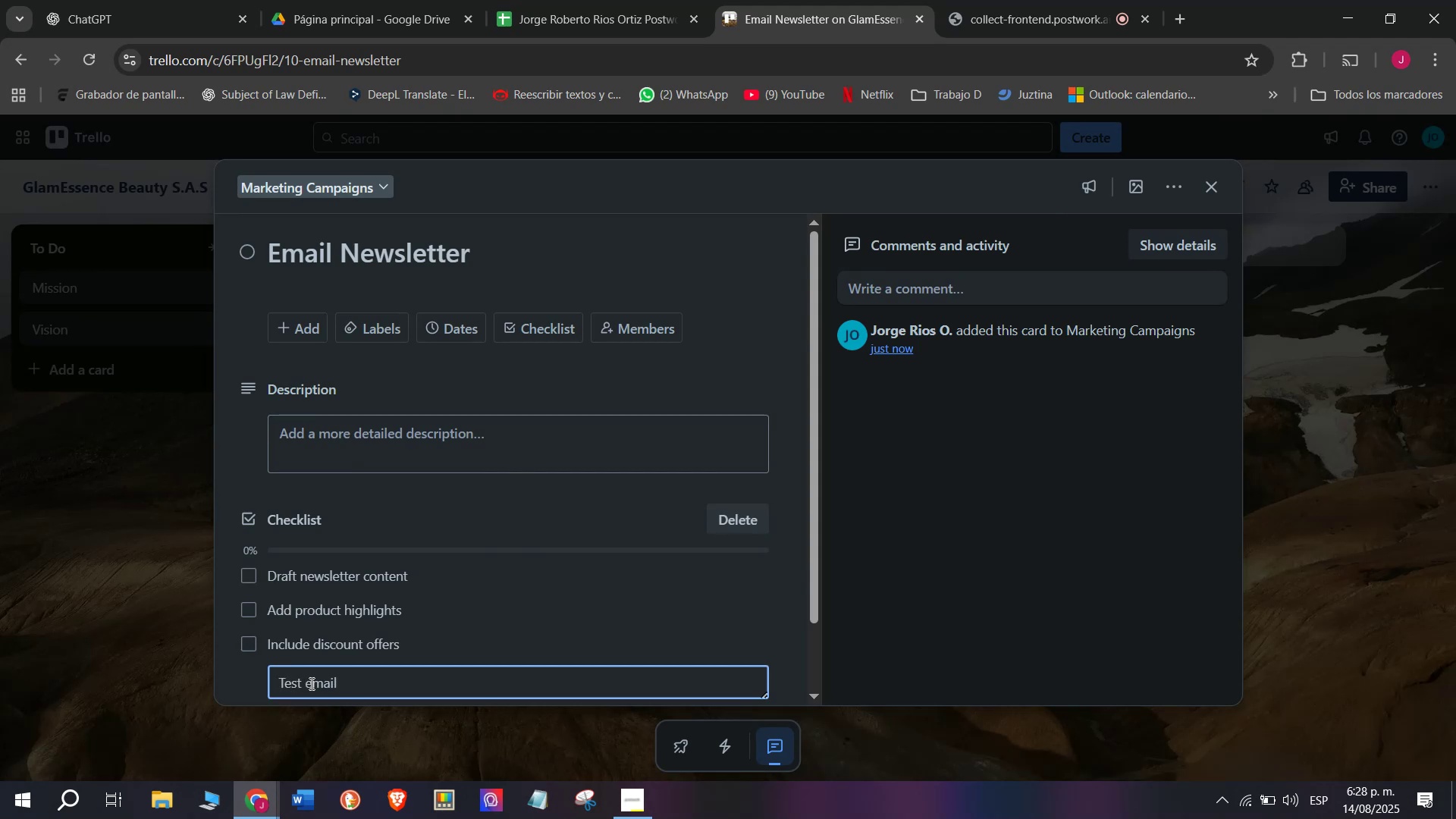 
type(formaty)
key(Backspace)
type( )
 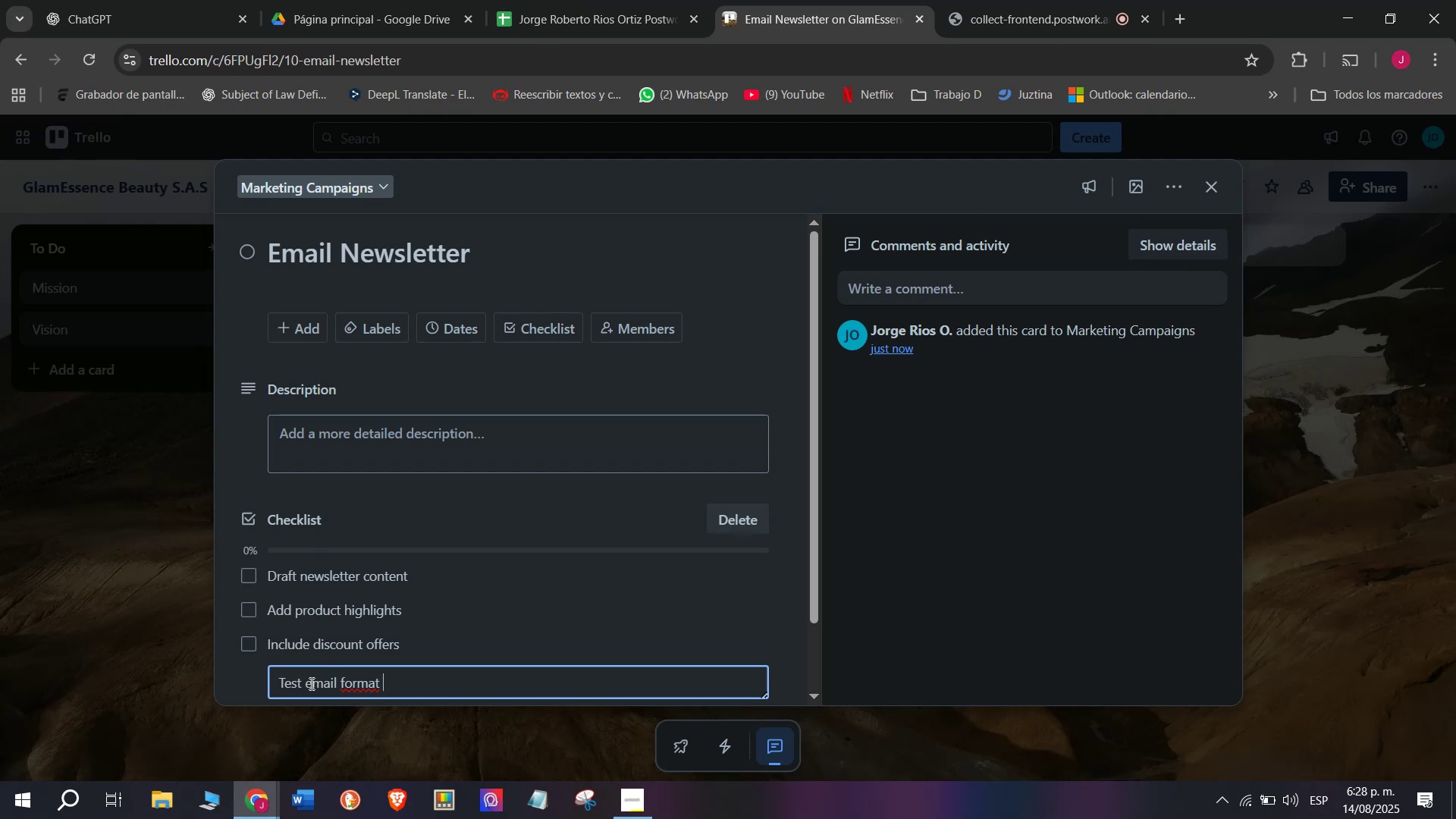 
key(Enter)
 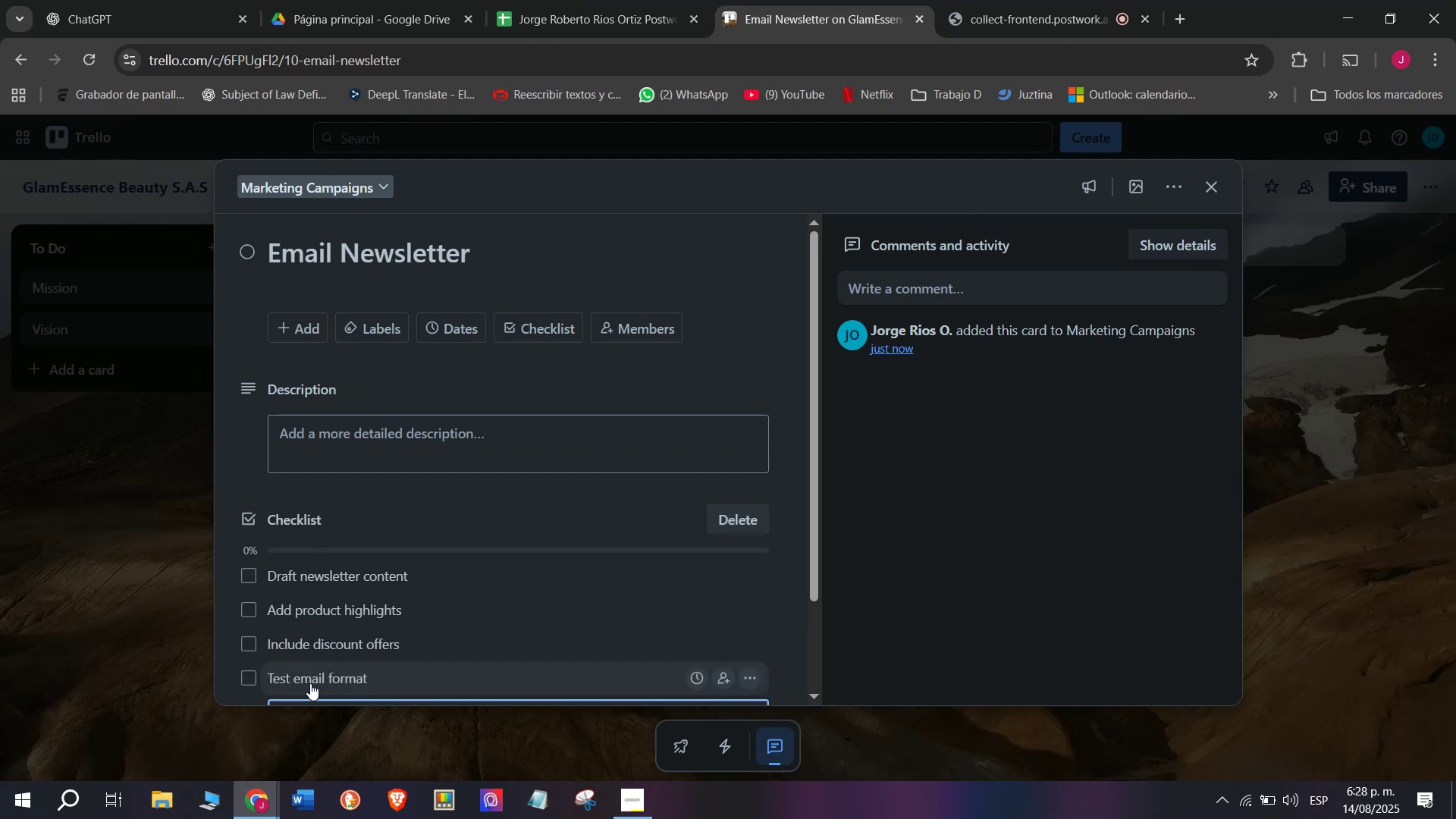 
type(Send to )
 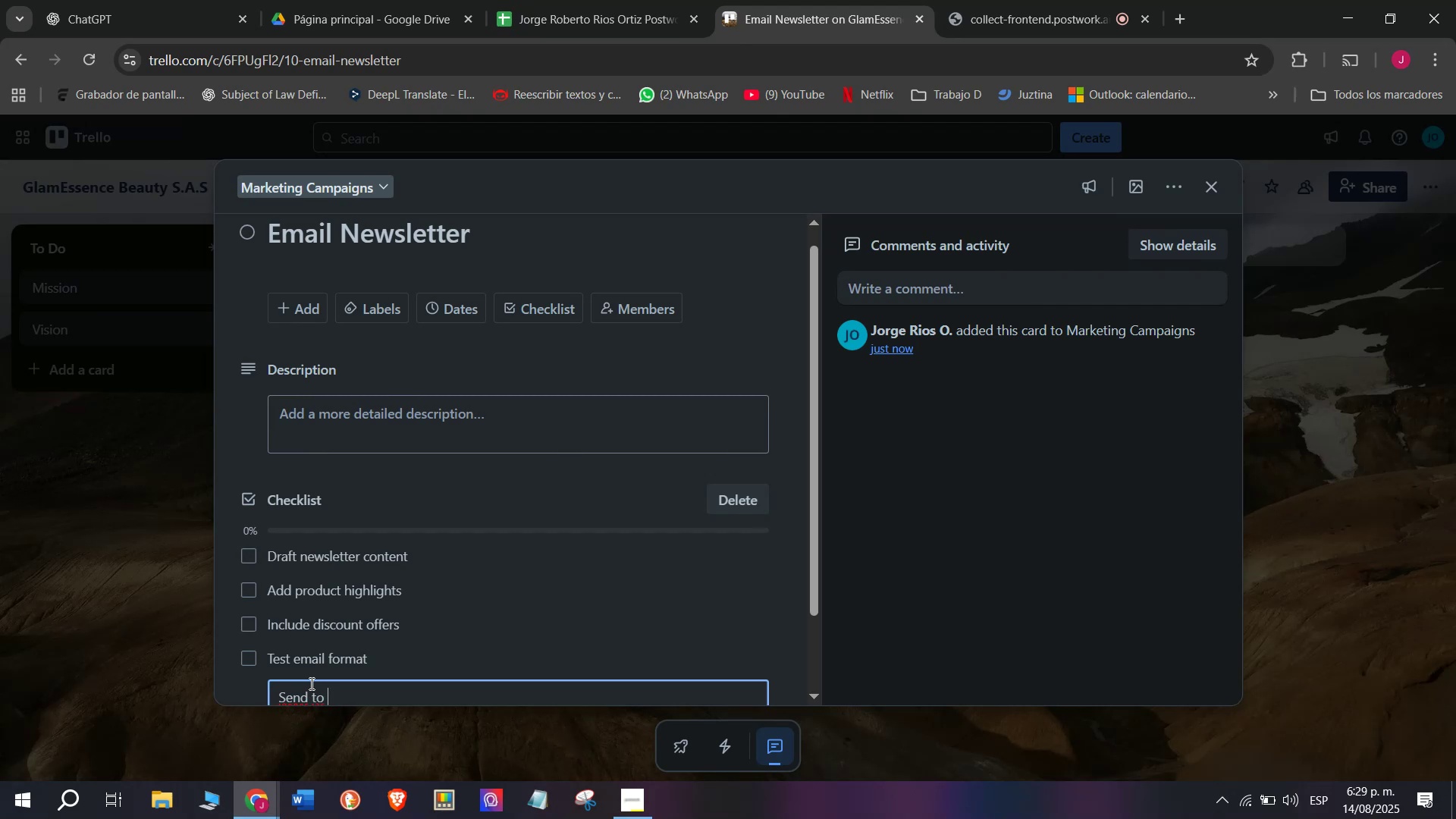 
type(sub)
 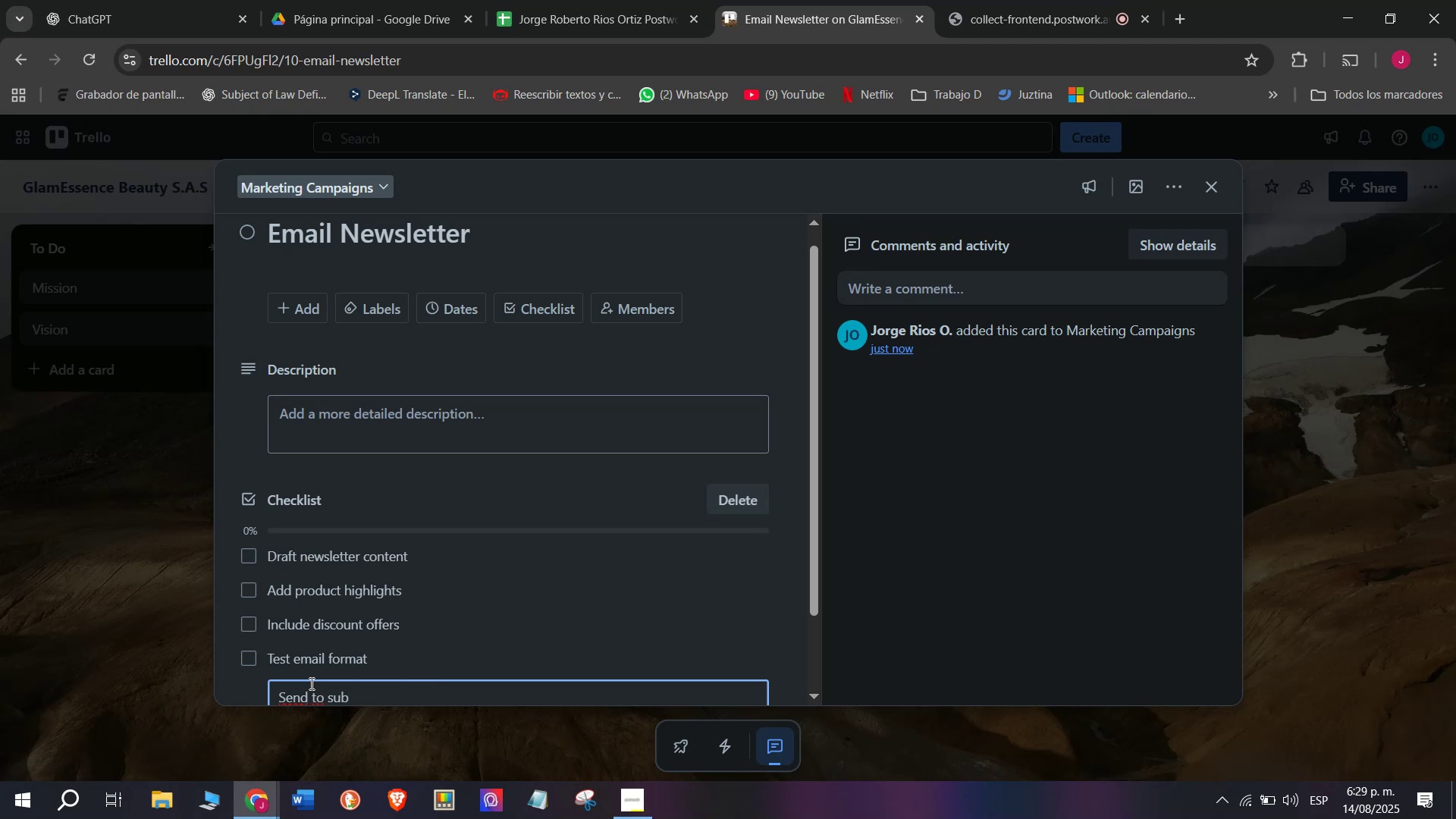 
type(scribers)
 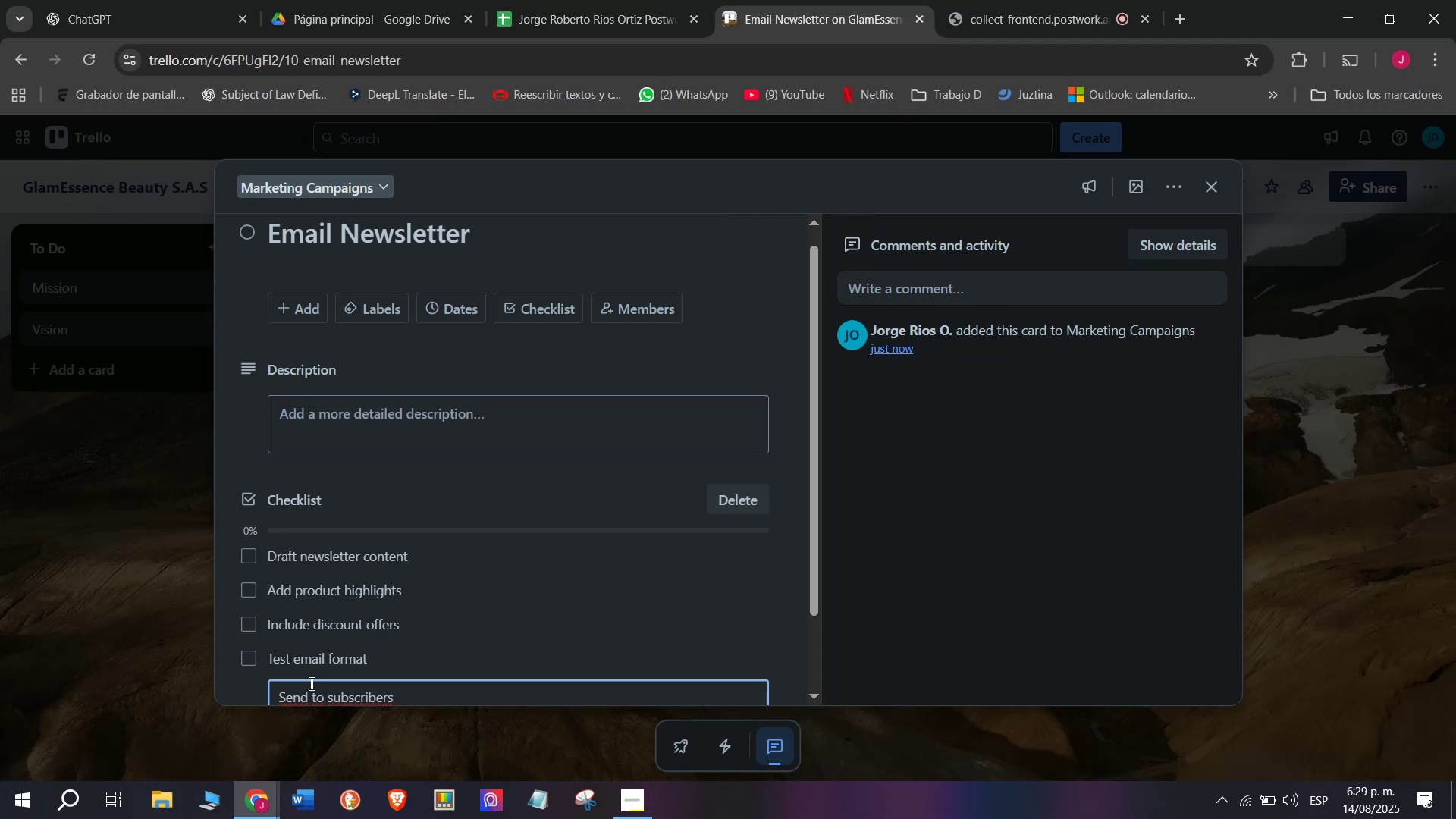 
key(Enter)
 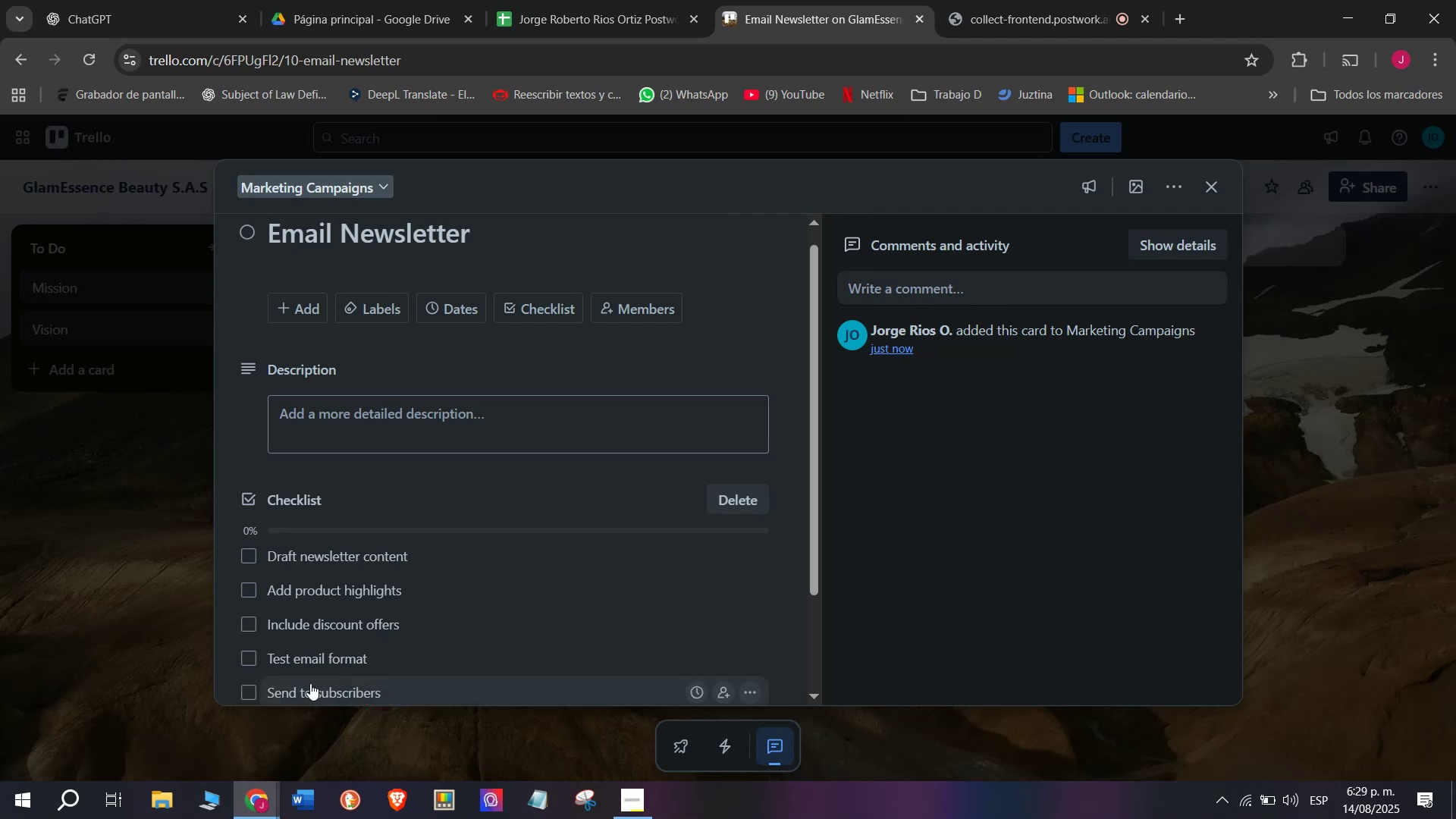 
type(monitor open rate)
 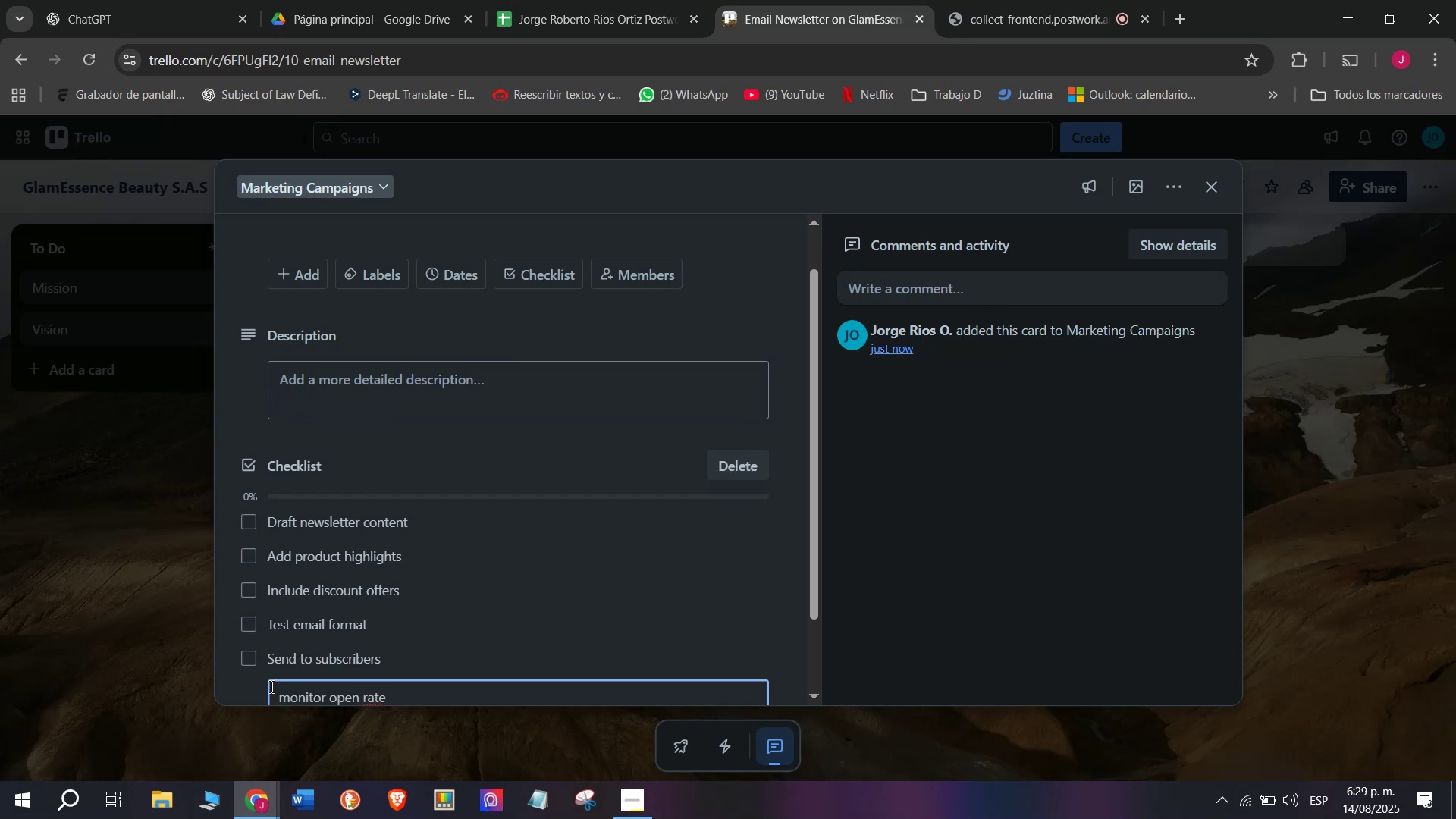 
left_click([284, 692])
 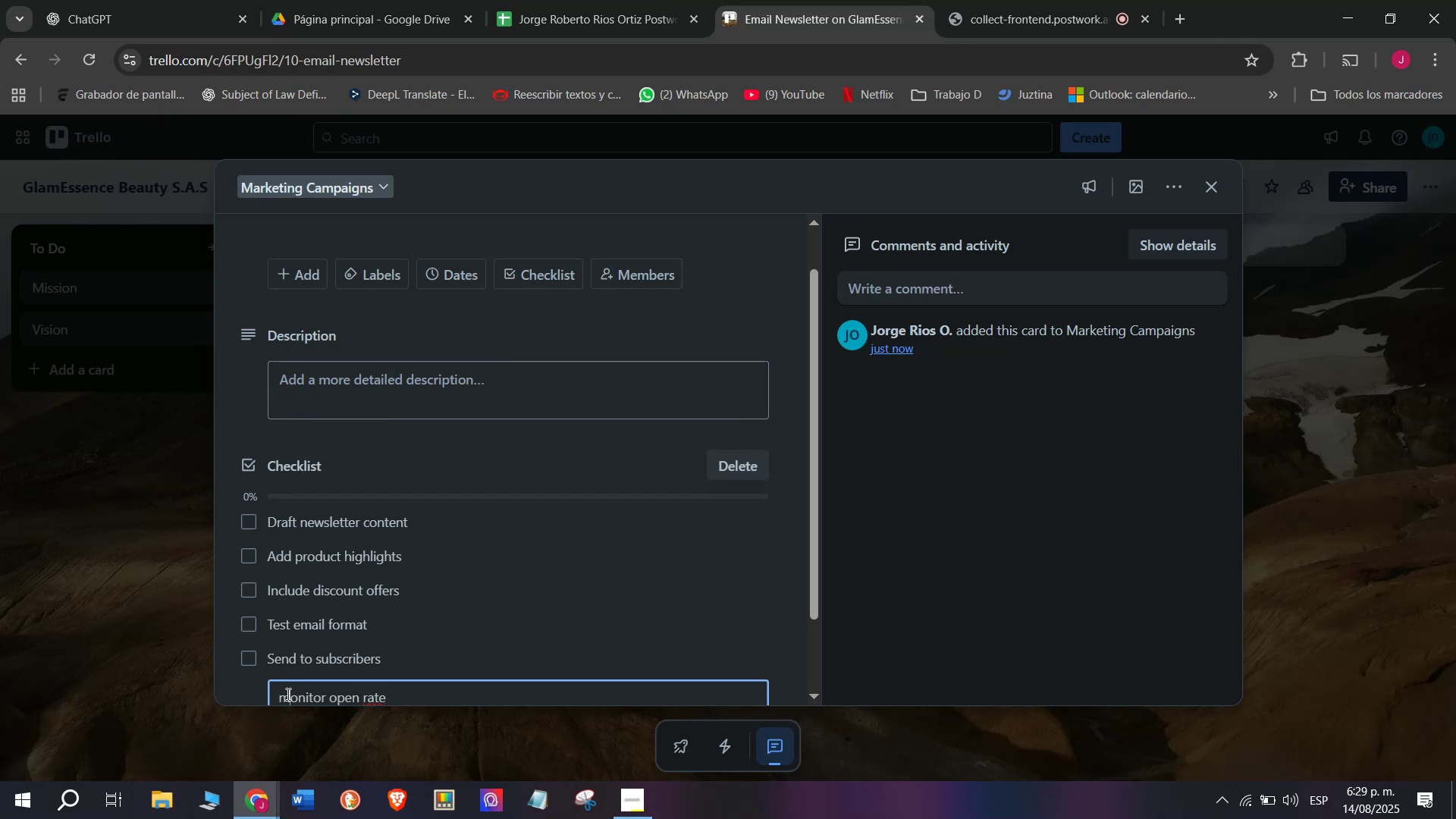 
left_click([287, 694])
 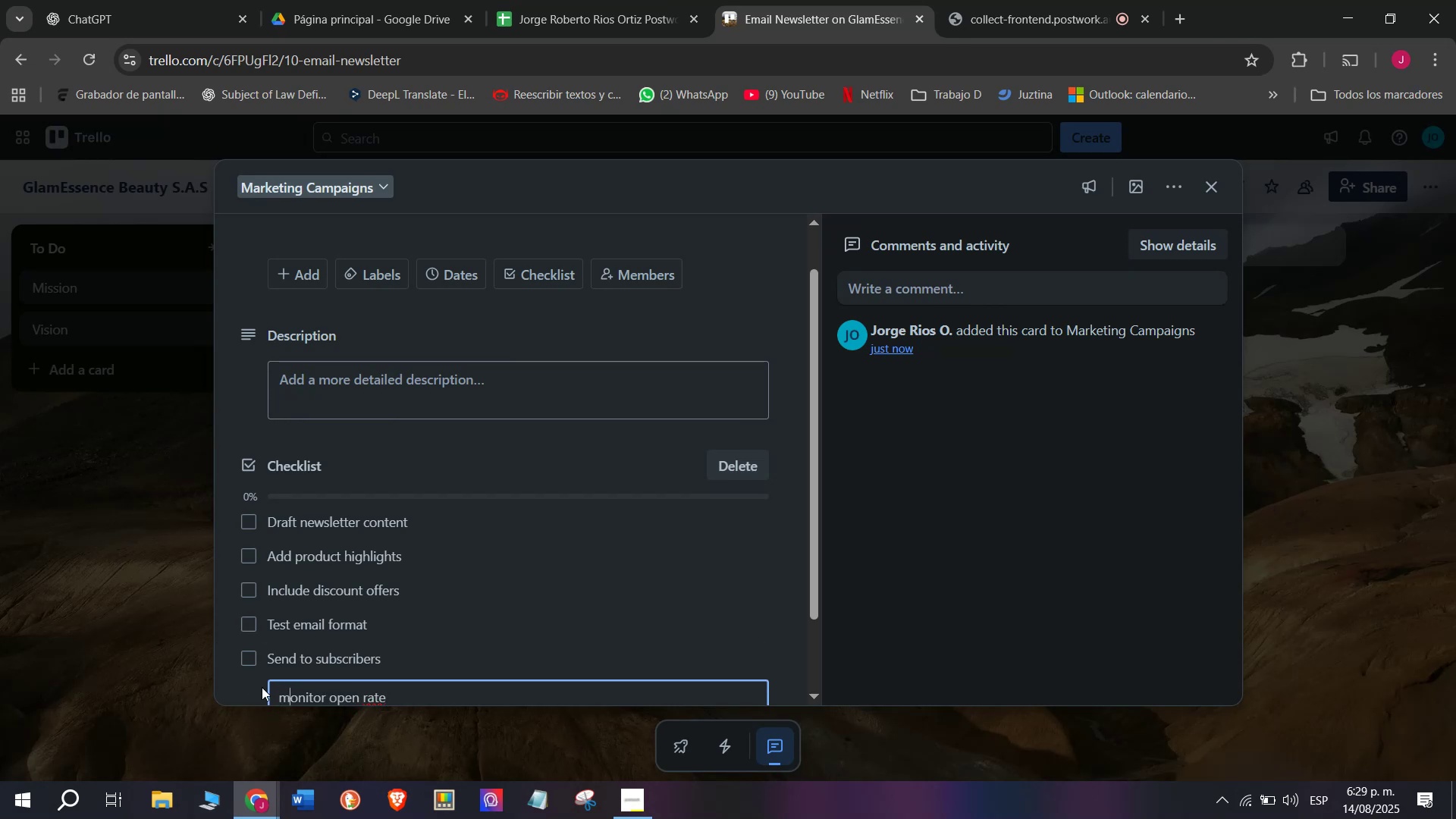 
key(Backspace)
 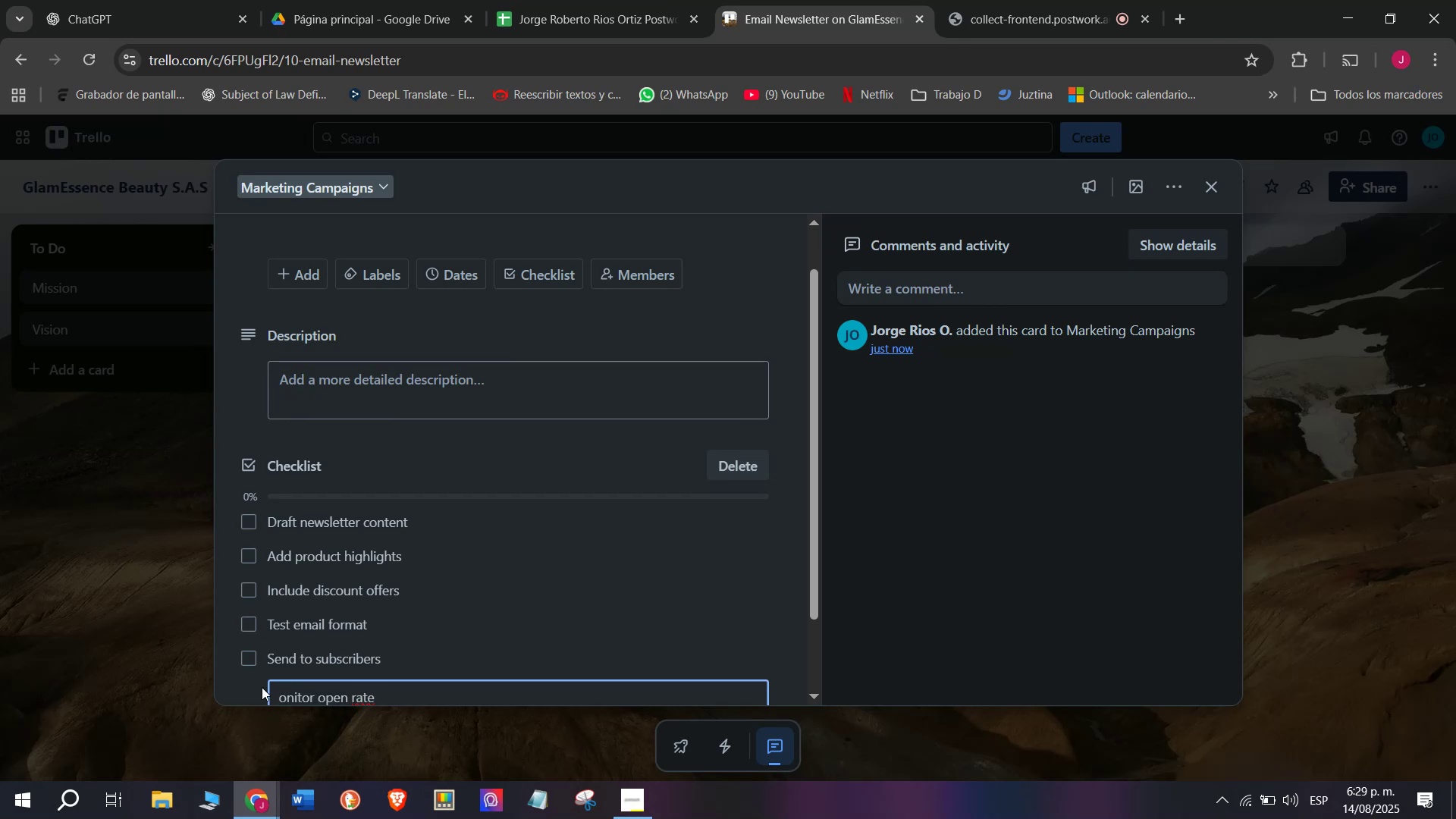 
key(Shift+M)
 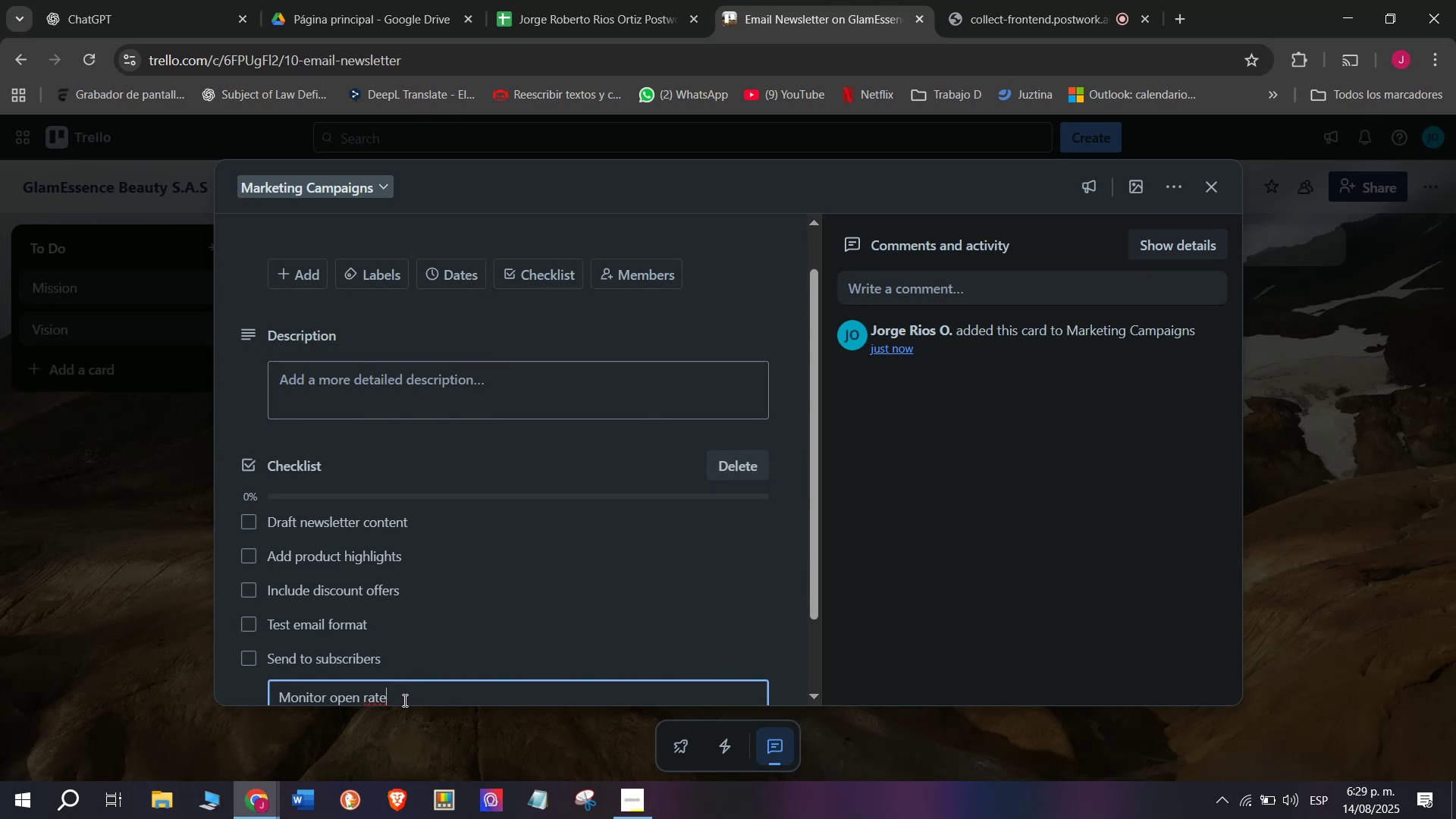 
key(Enter)
 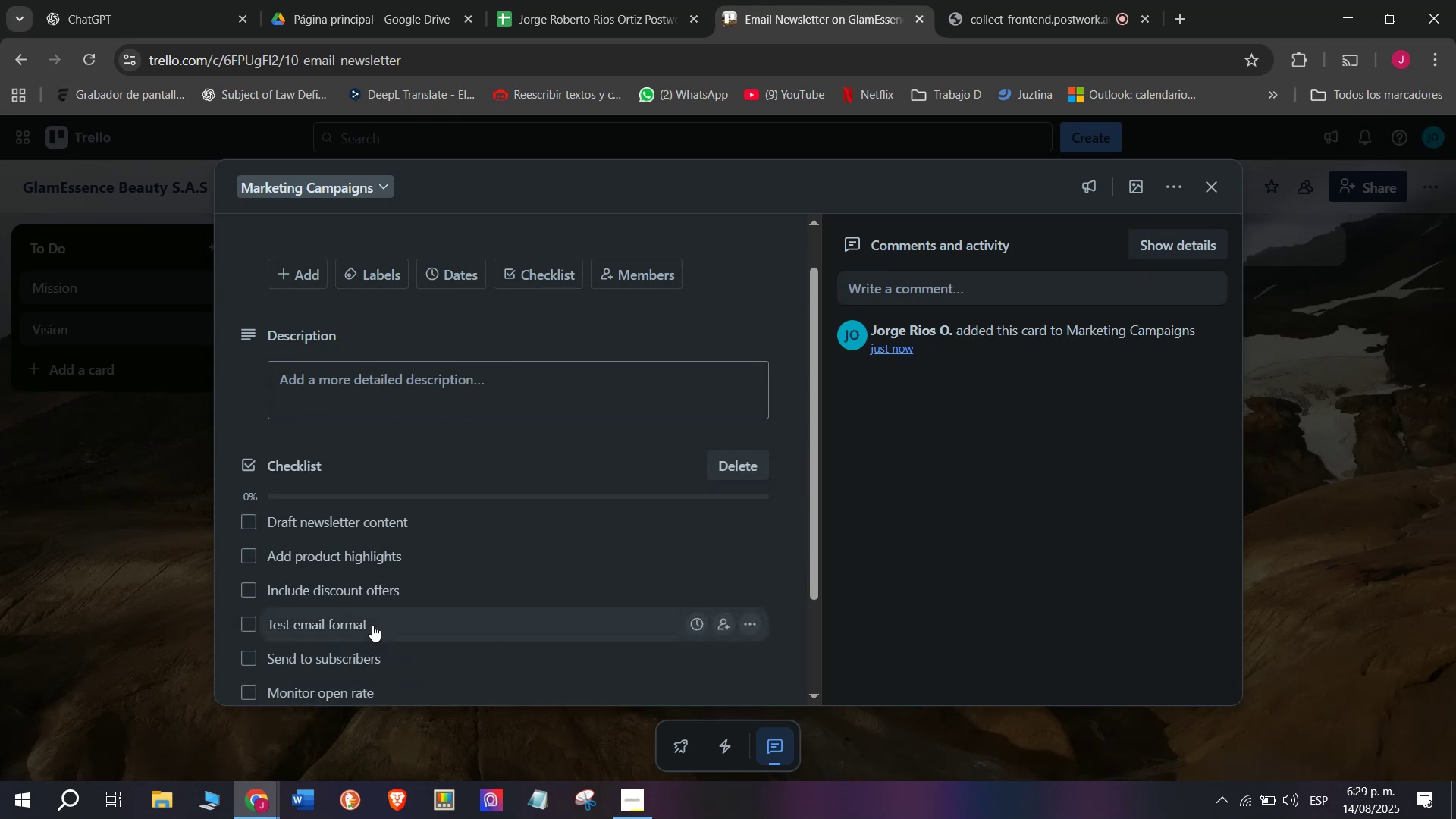 
scroll: coordinate [375, 585], scroll_direction: down, amount: 1.0
 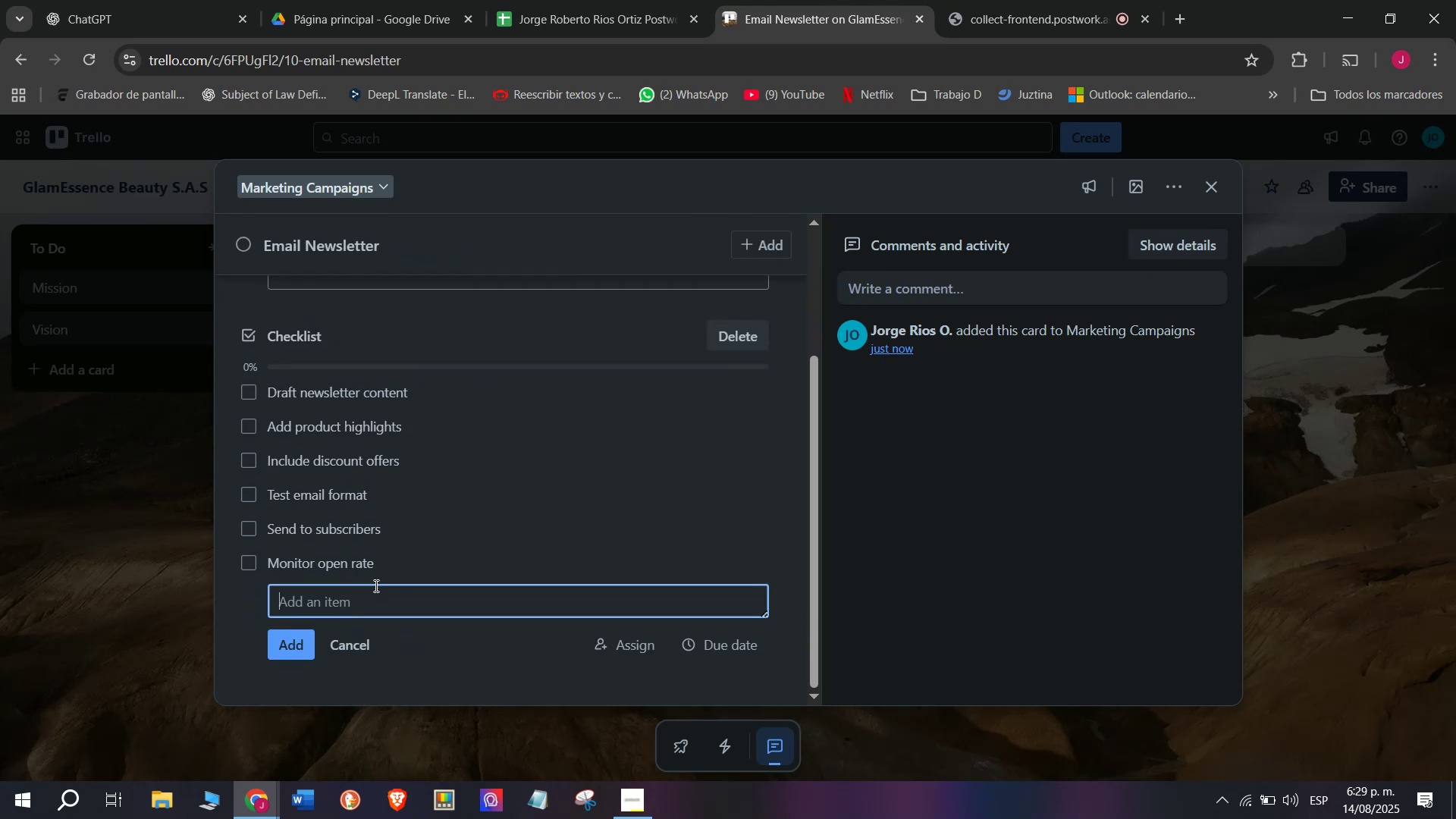 
scroll: coordinate [375, 585], scroll_direction: up, amount: 1.0
 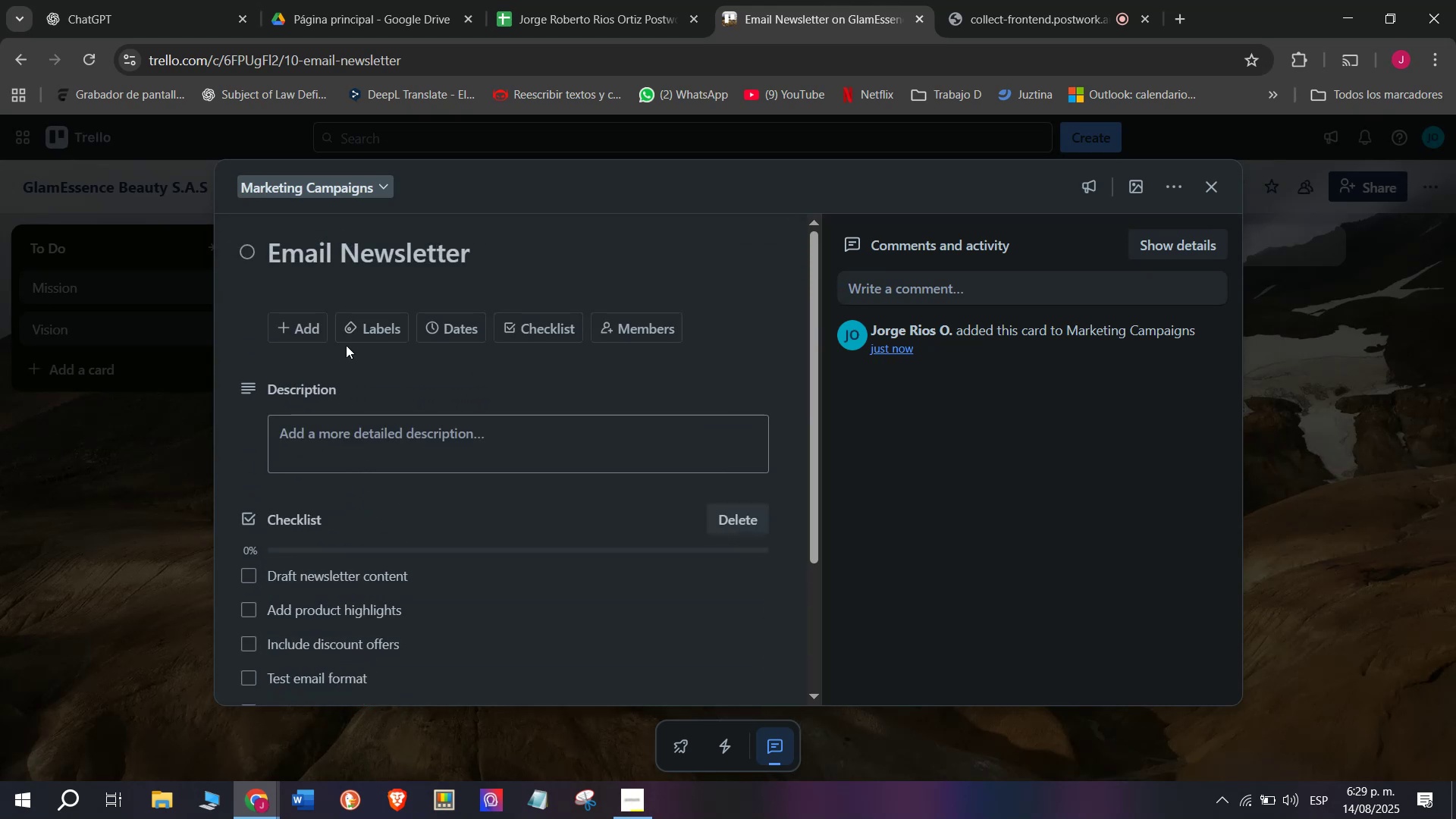 
left_click([356, 332])
 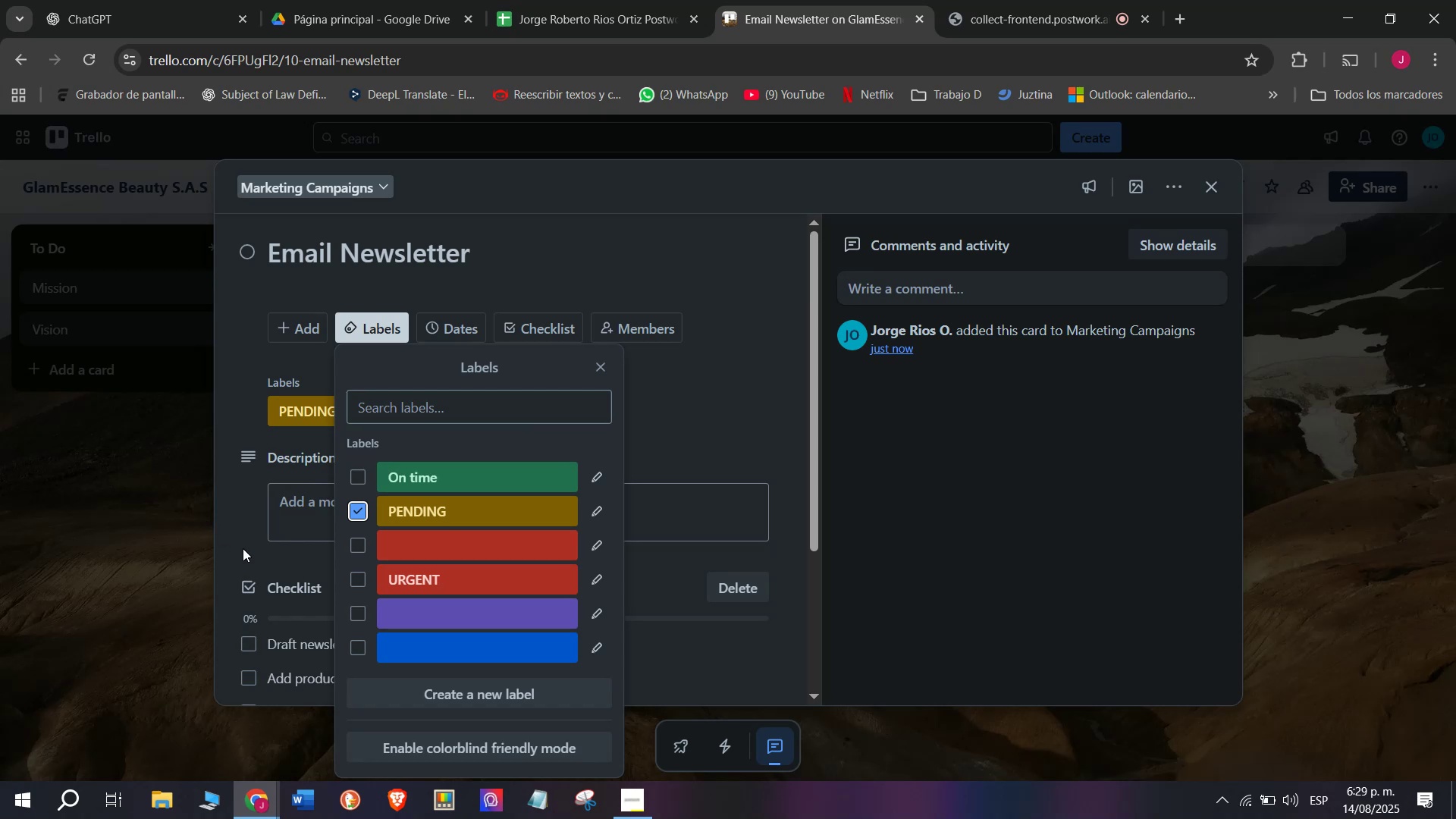 
double_click([165, 573])
 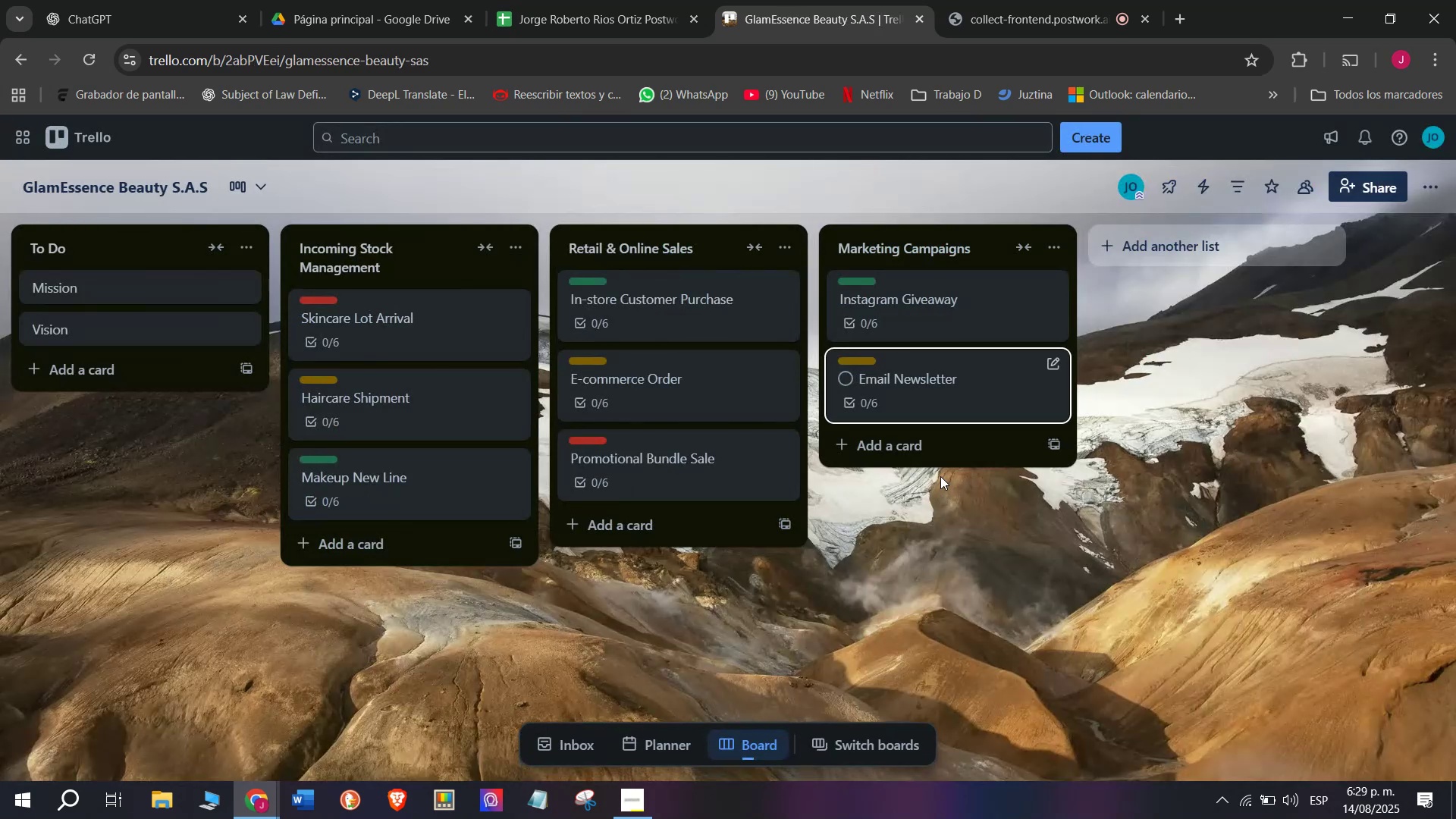 
left_click([927, 441])
 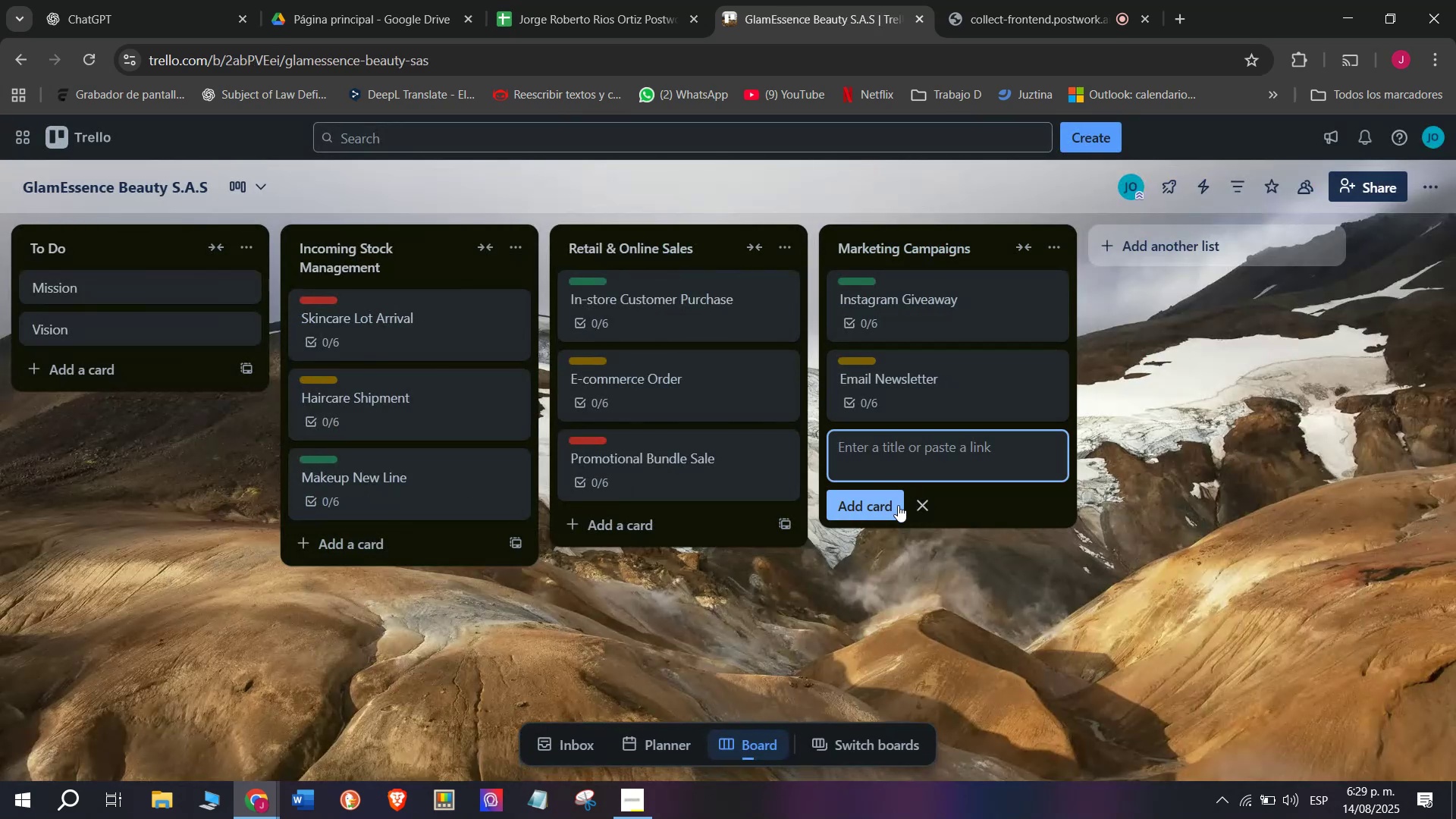 
type(Influencer )
 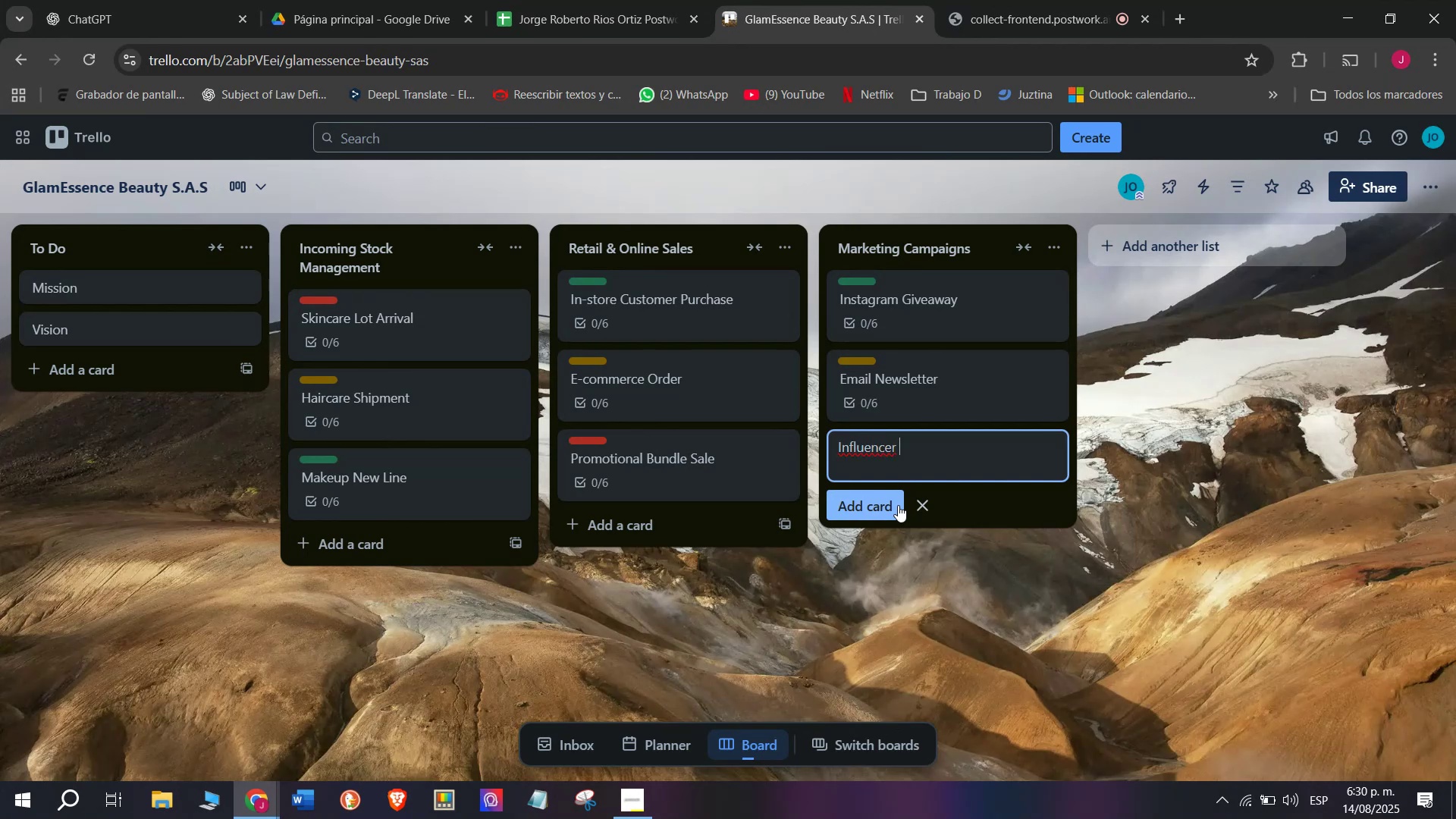 
wait(8.69)
 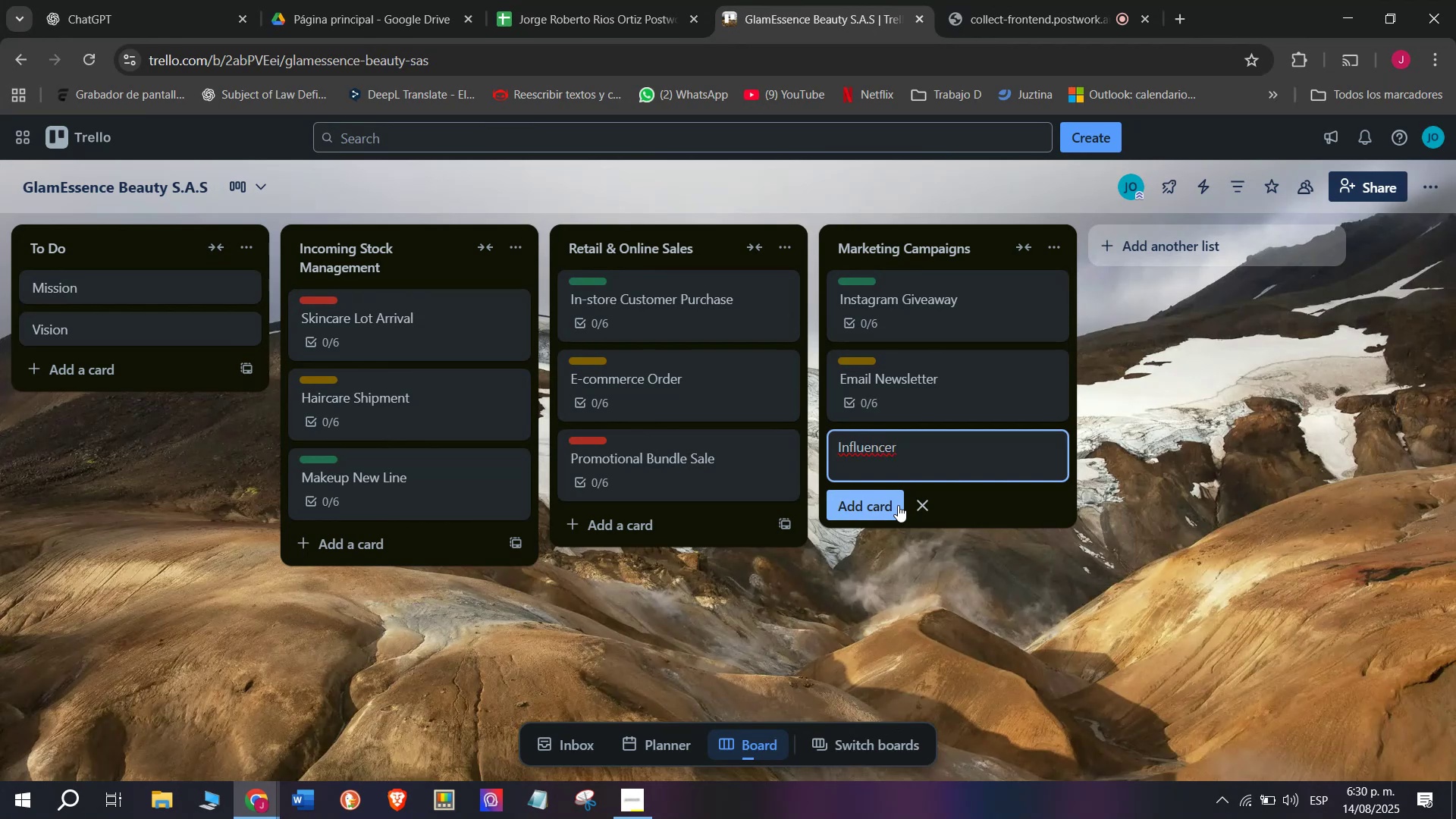 
type(Collav)
key(Backspace)
type(boration)
 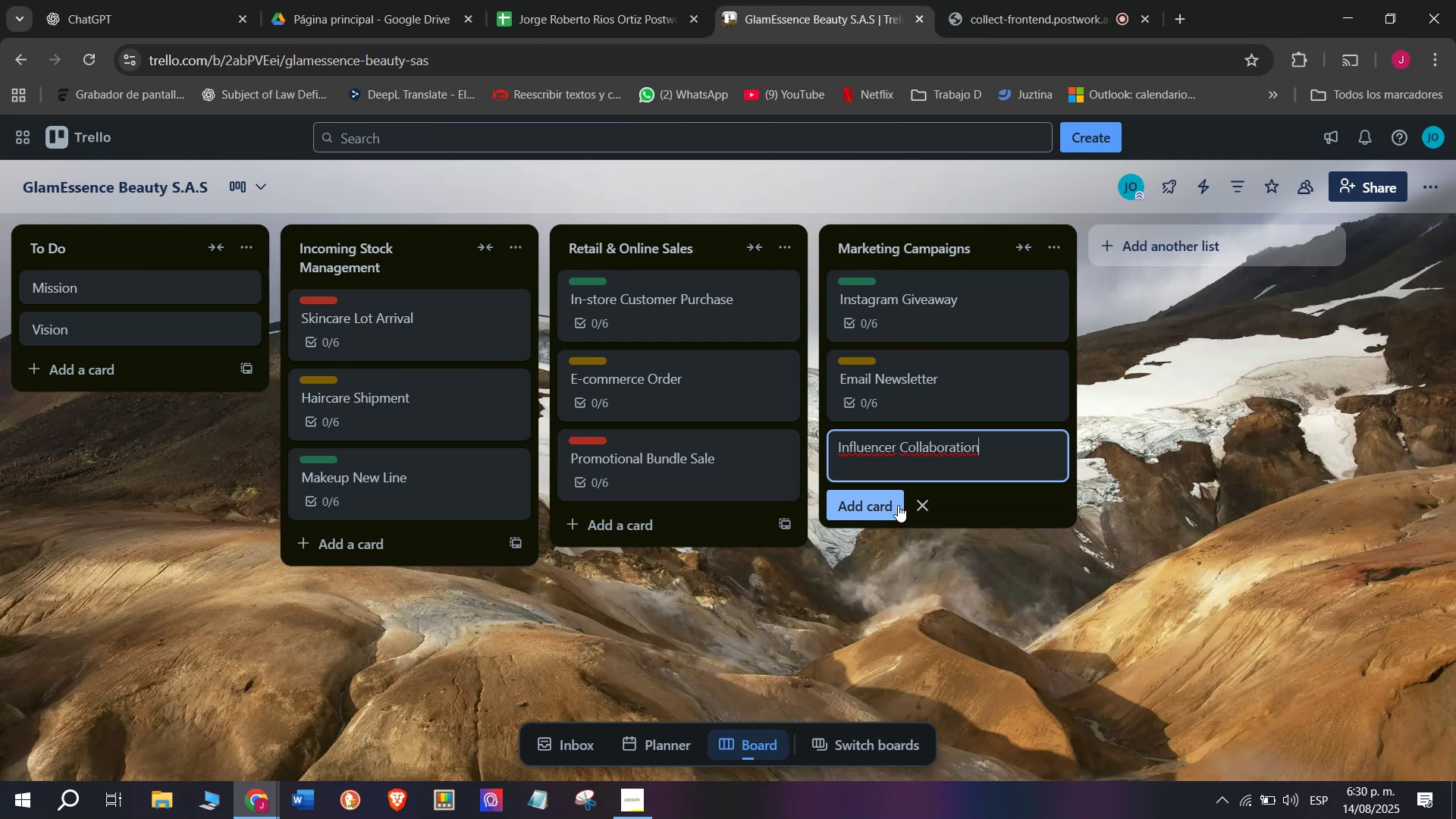 
key(Enter)
 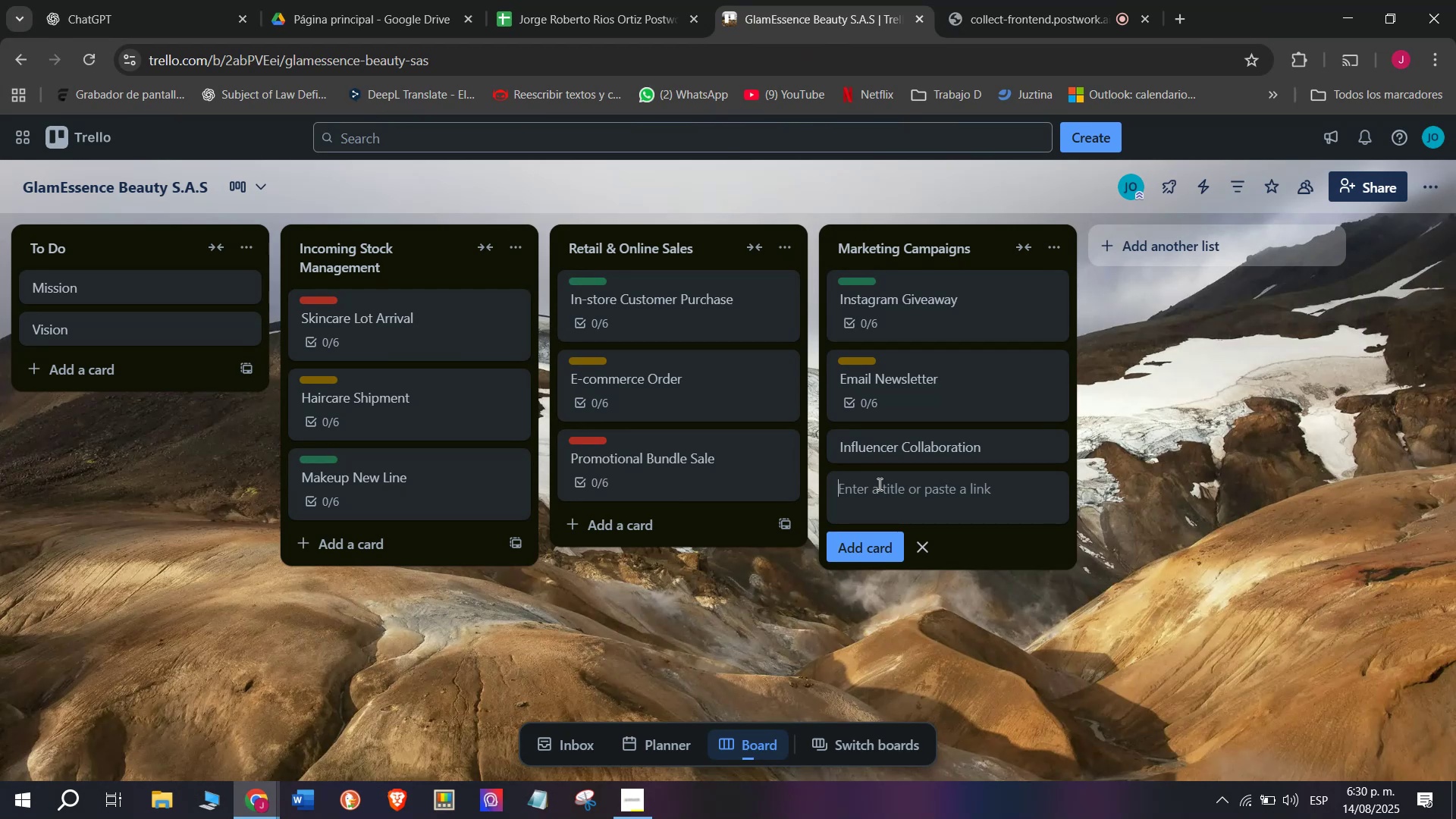 
left_click([889, 466])
 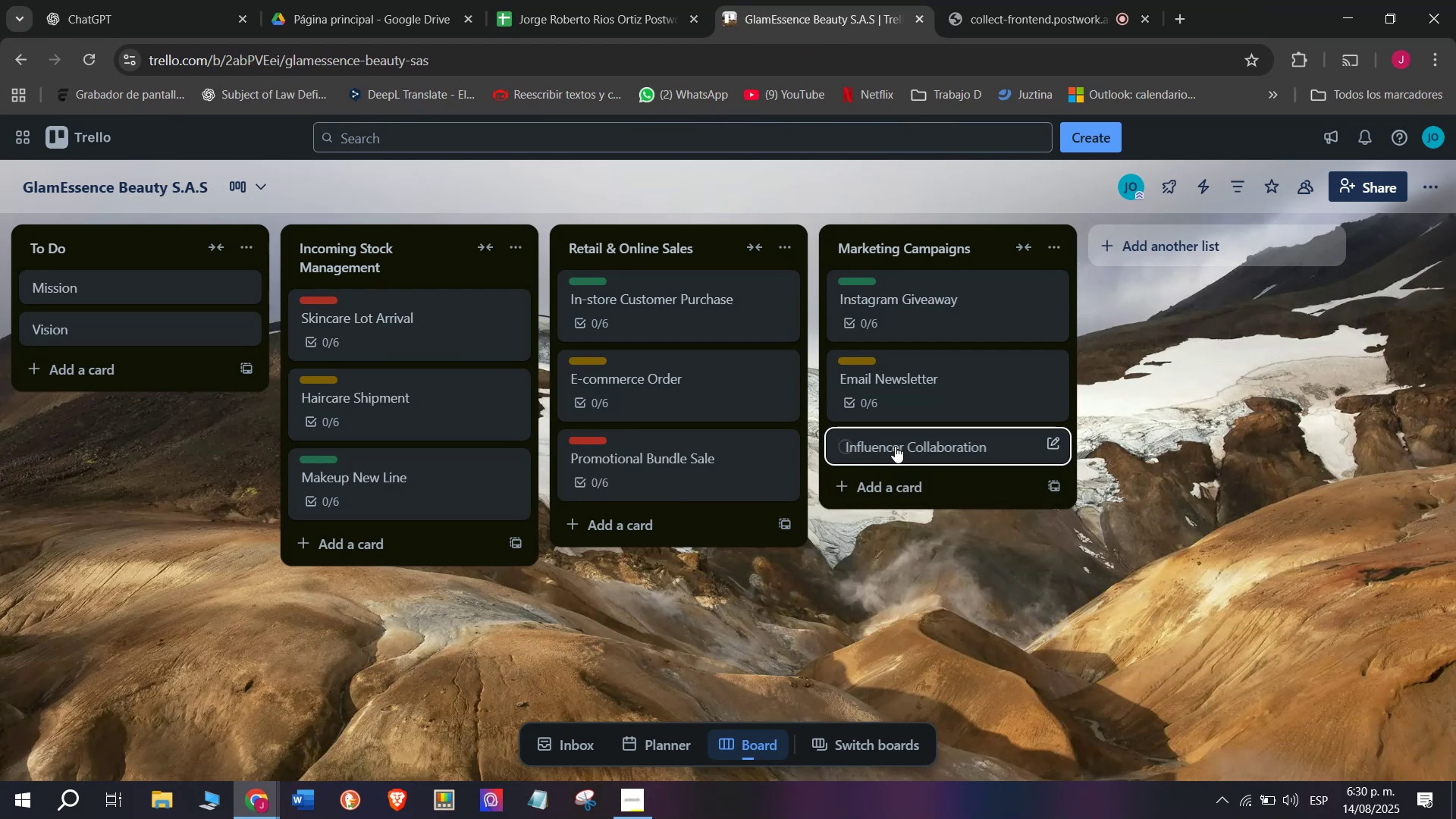 
left_click([897, 444])
 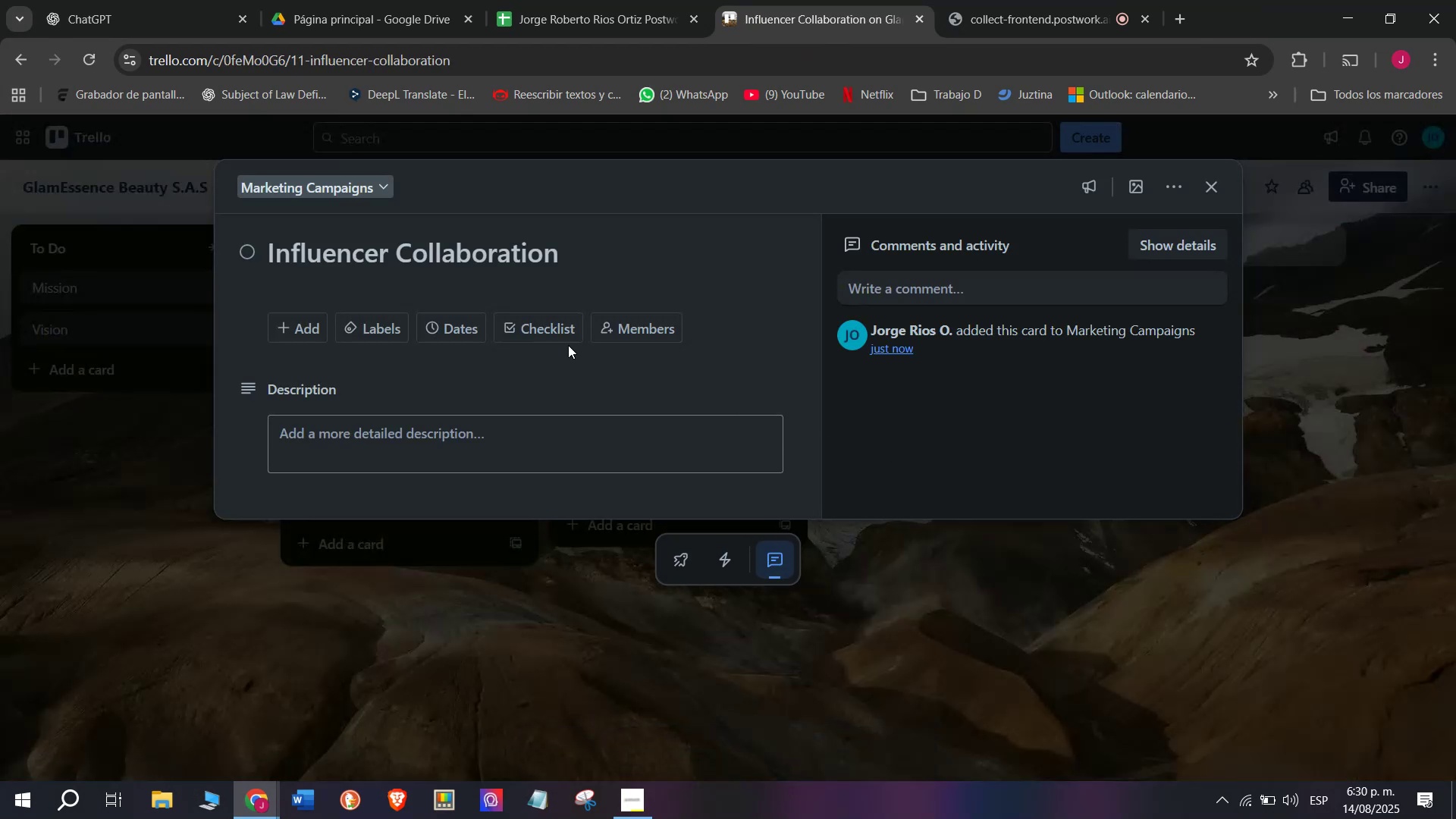 
left_click([540, 335])
 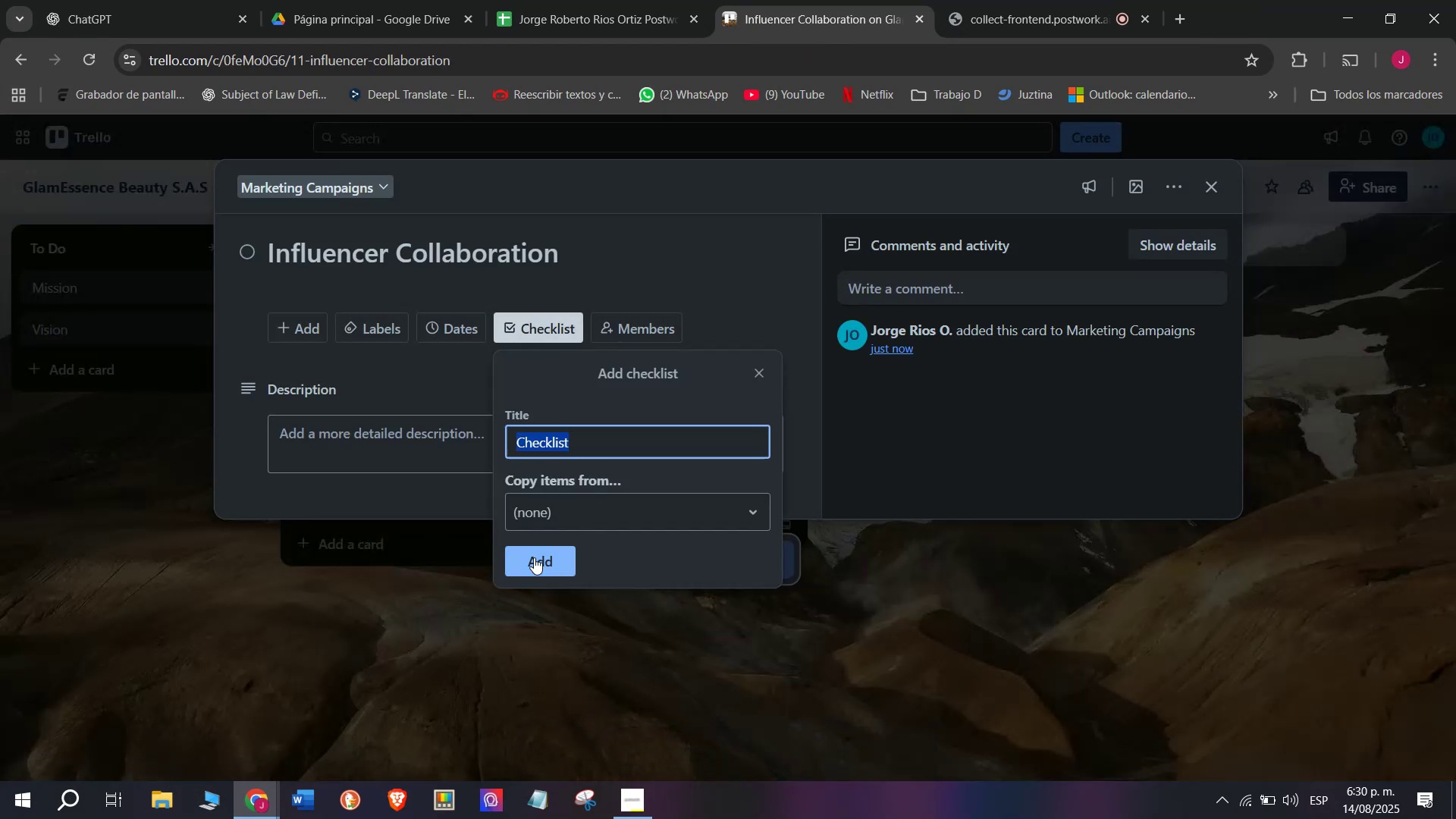 
left_click([534, 557])
 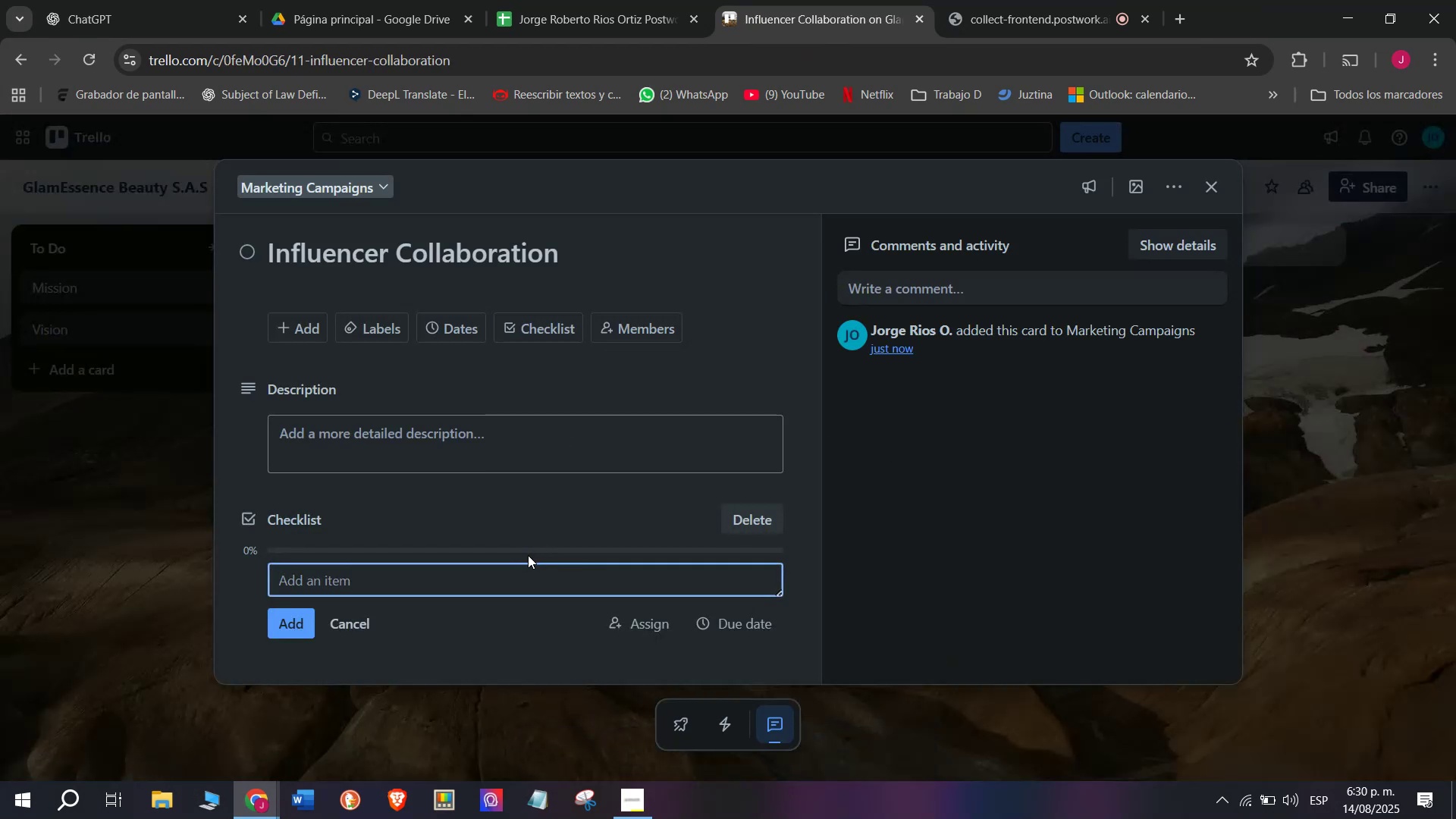 
type(Contact influencer)
 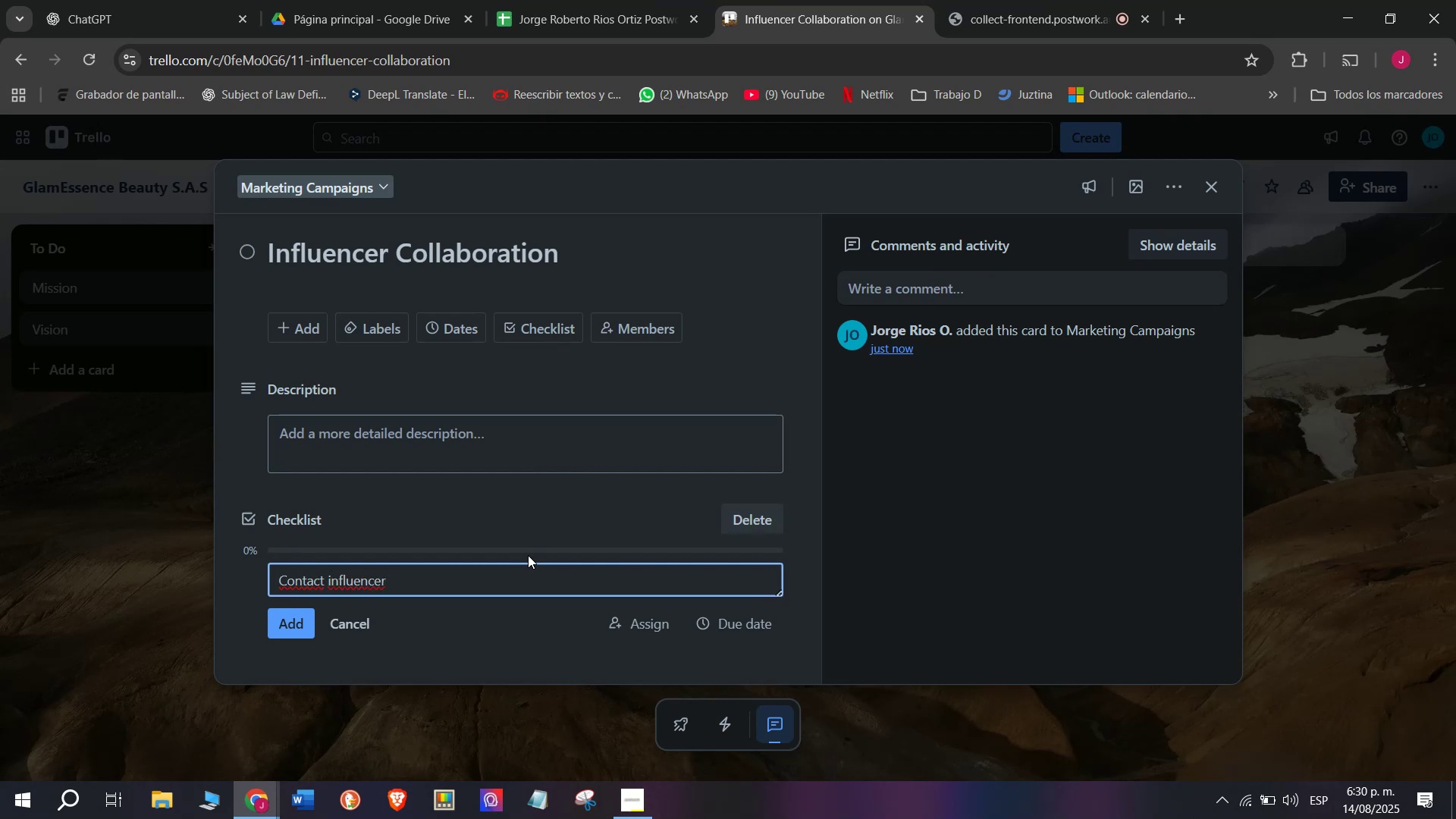 
key(Enter)
 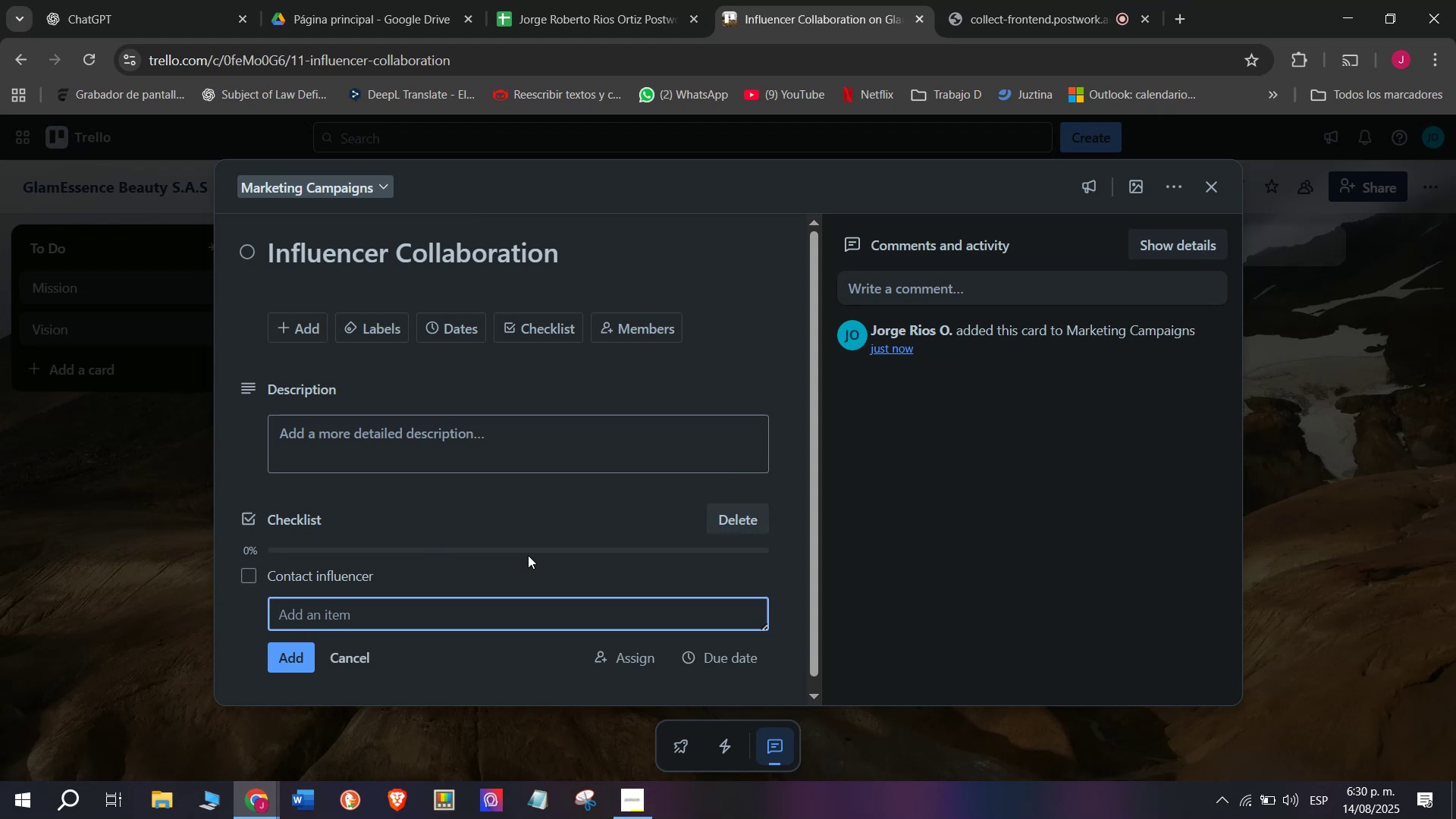 
type(Negotiate terms)
 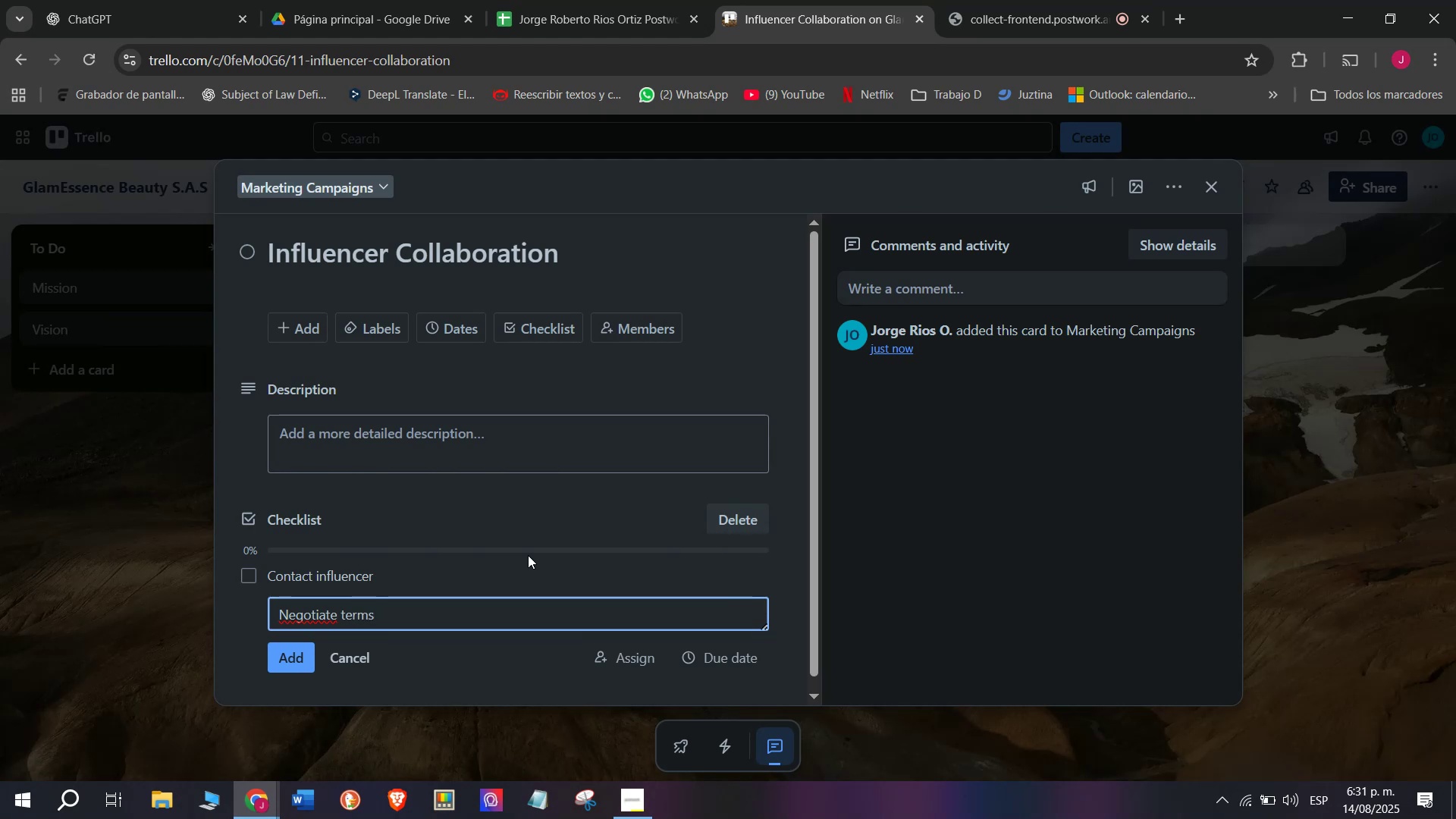 
key(Enter)
 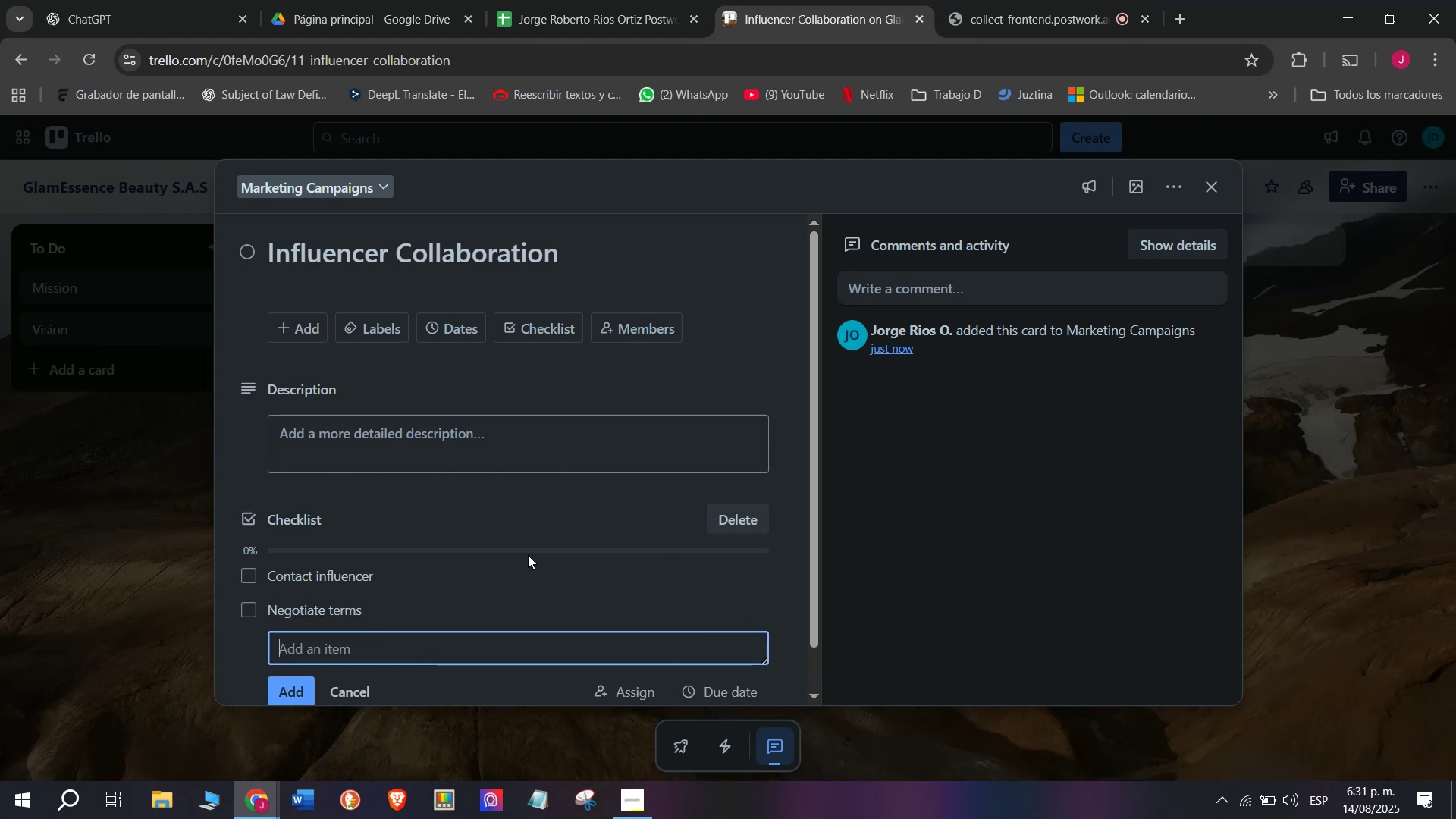 
type(Ship)
 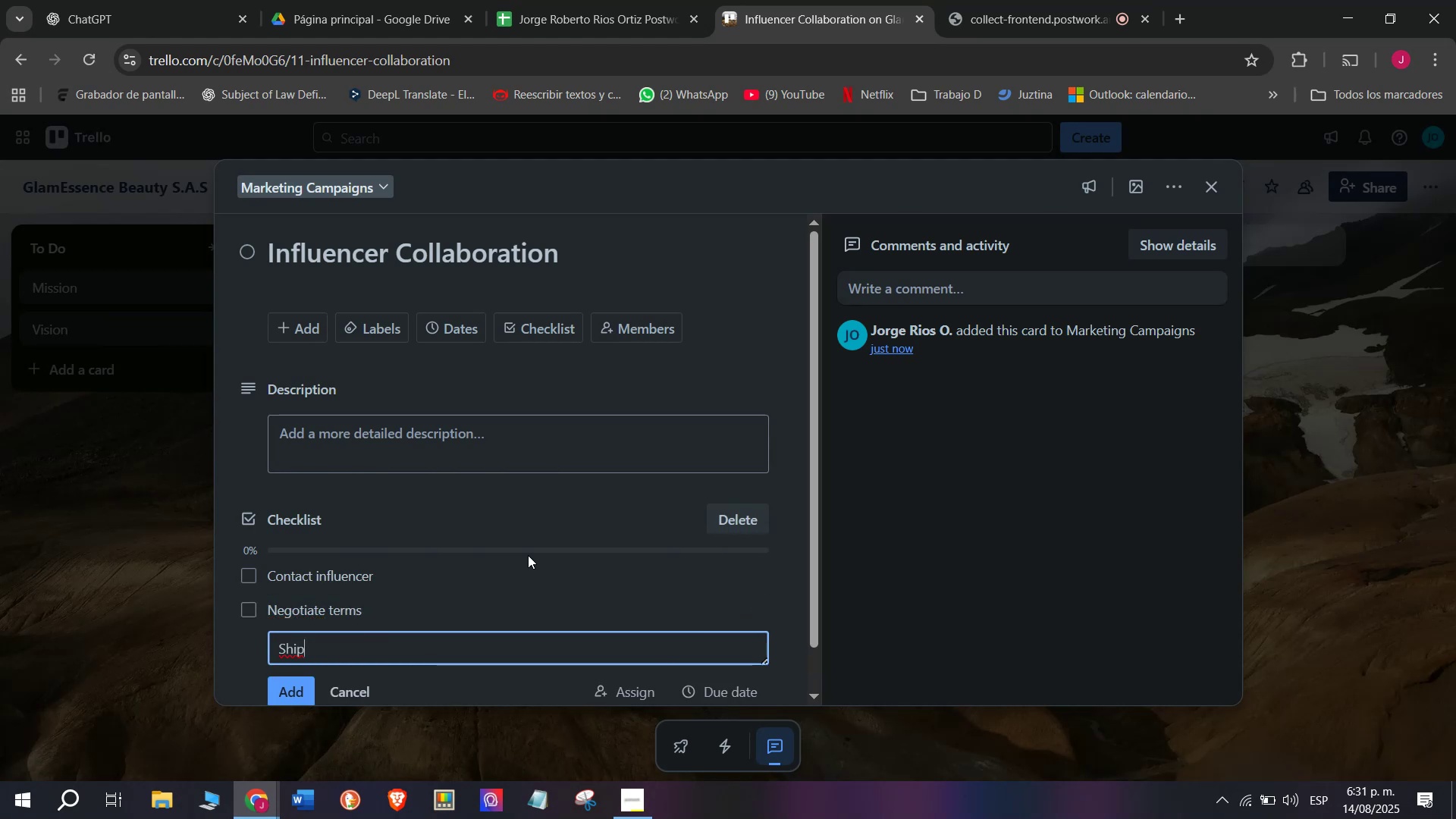 
type( product samples)
 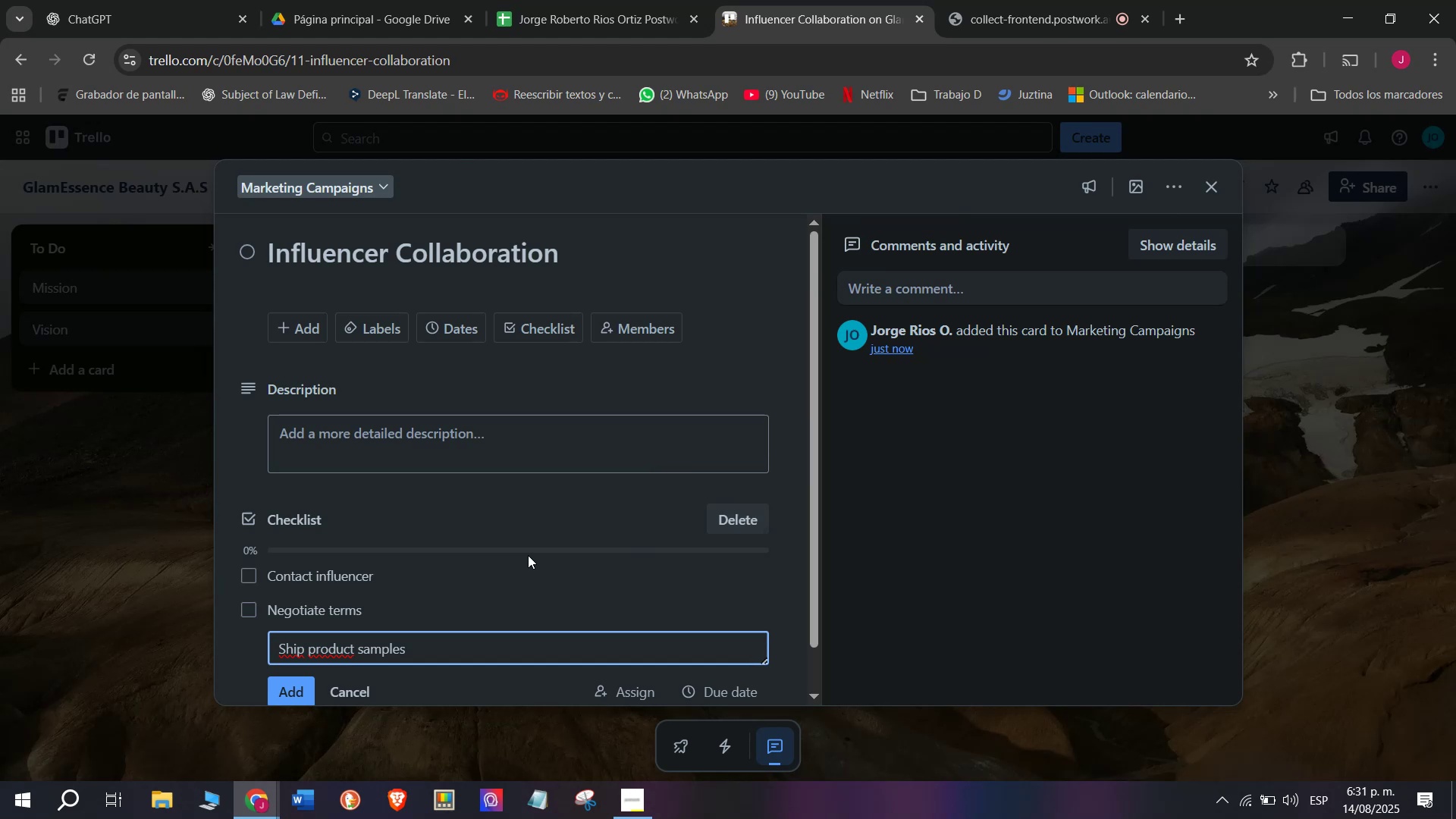 
key(Enter)
 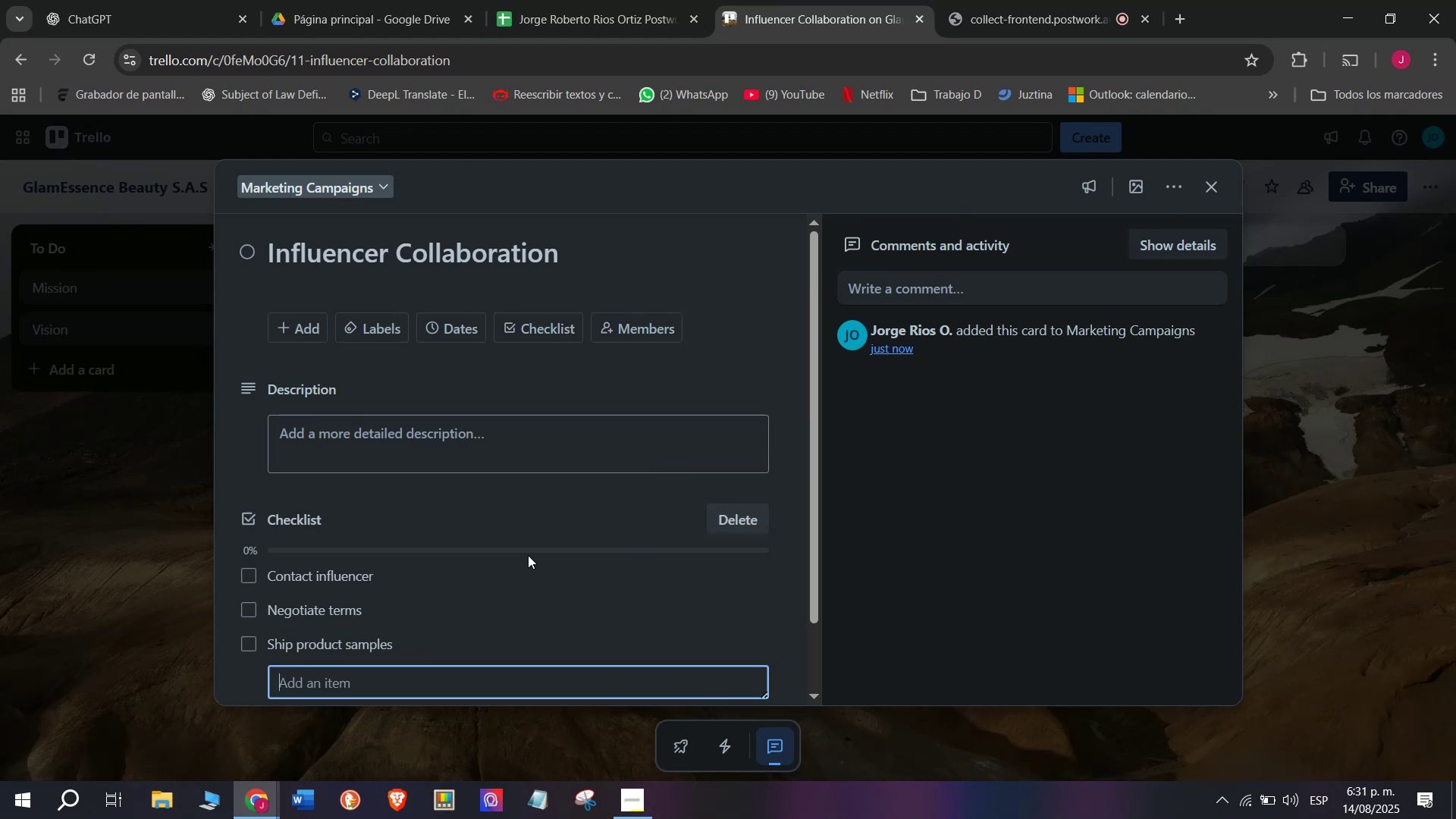 
type(Approve content before posting)
 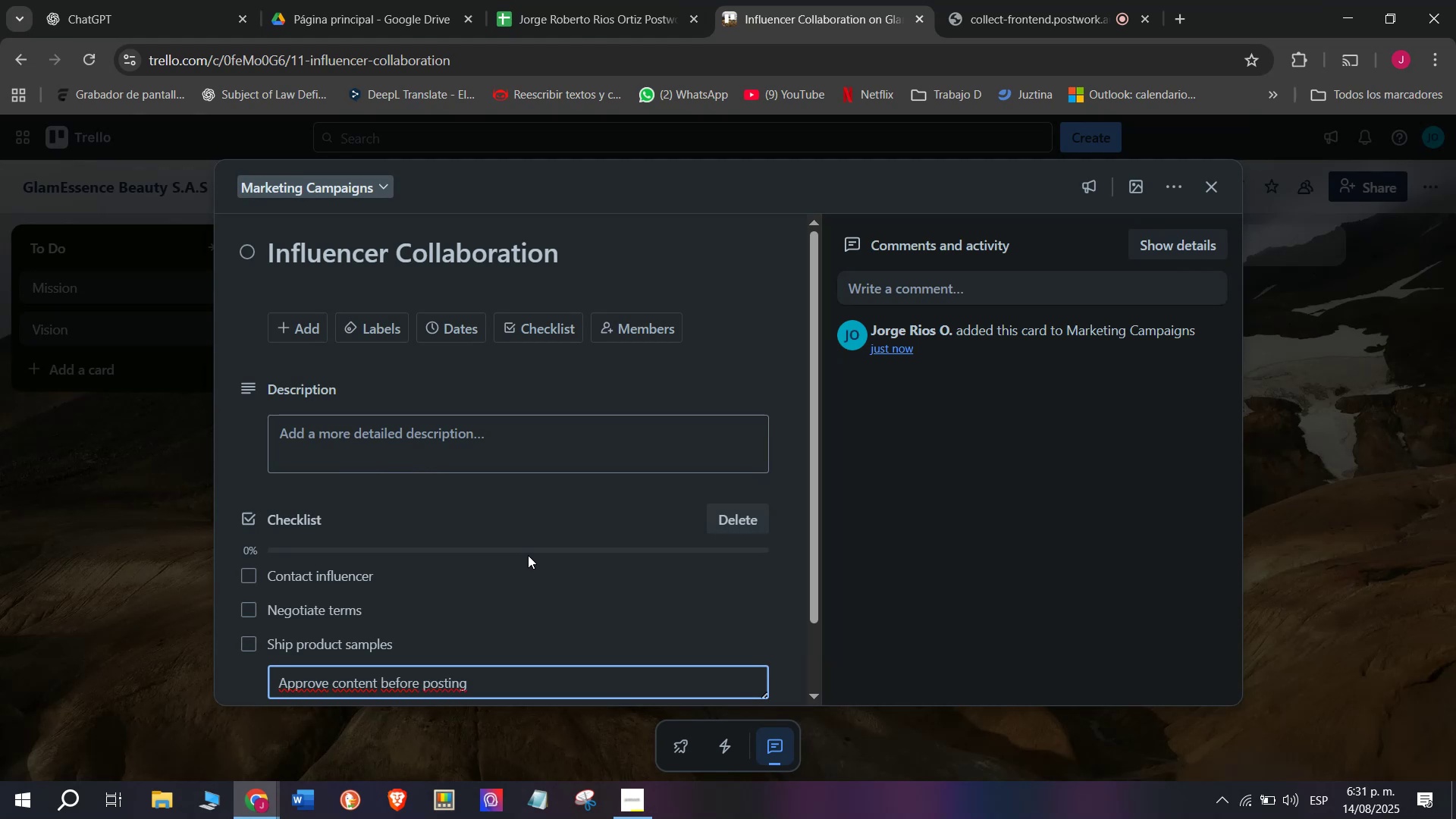 
key(Enter)
 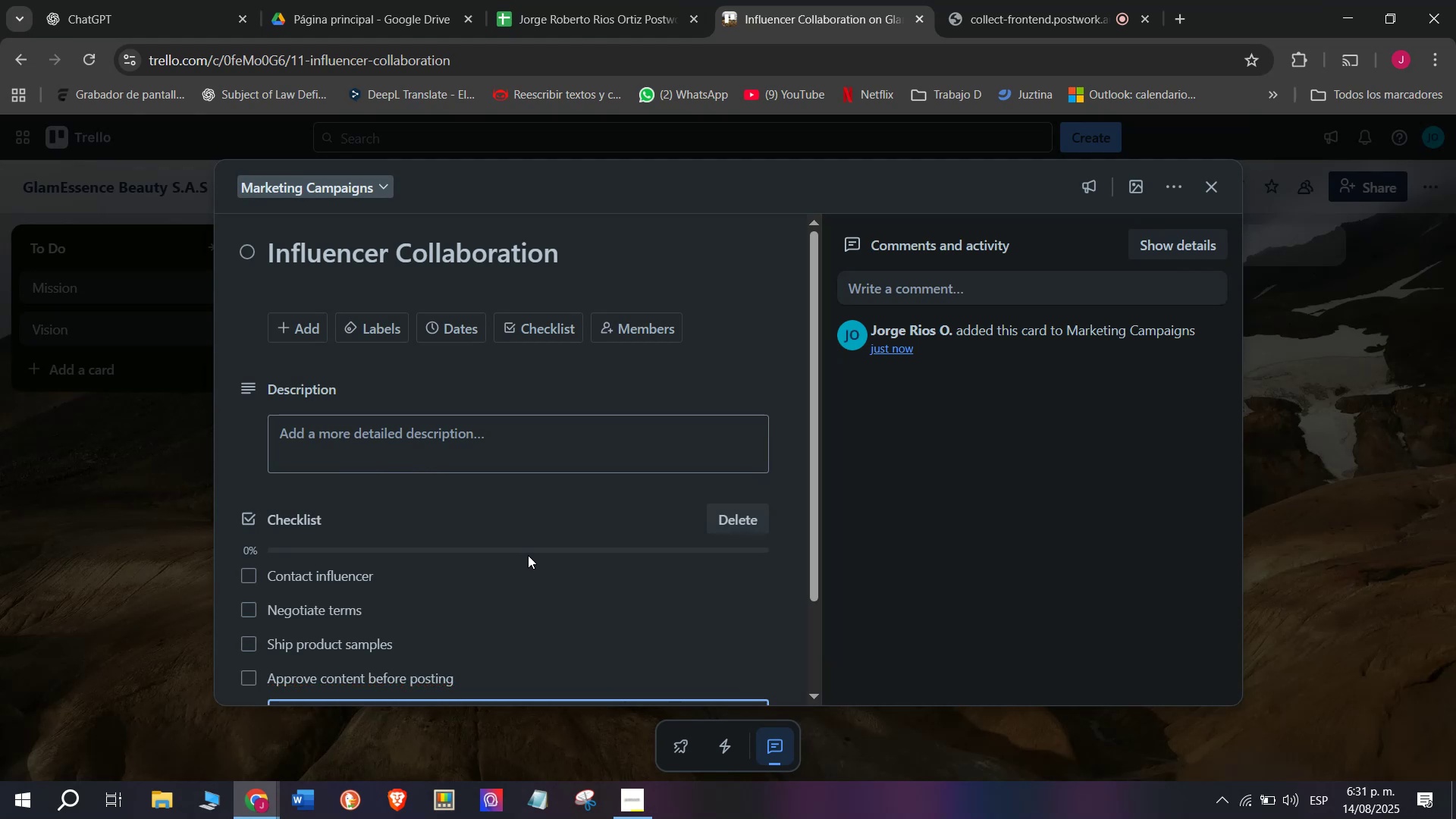 
type(Track campaign reach)
 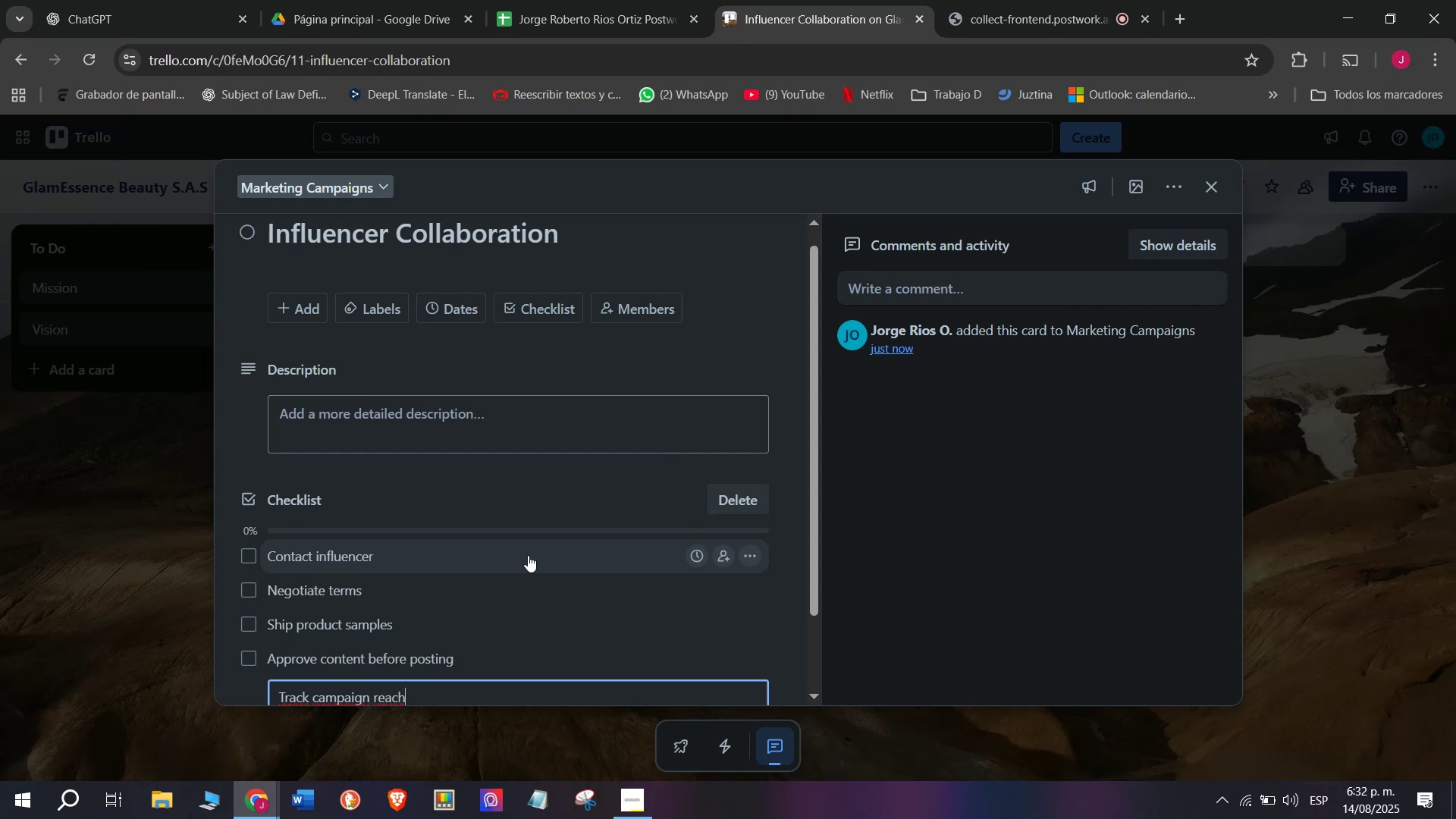 
key(Enter)
 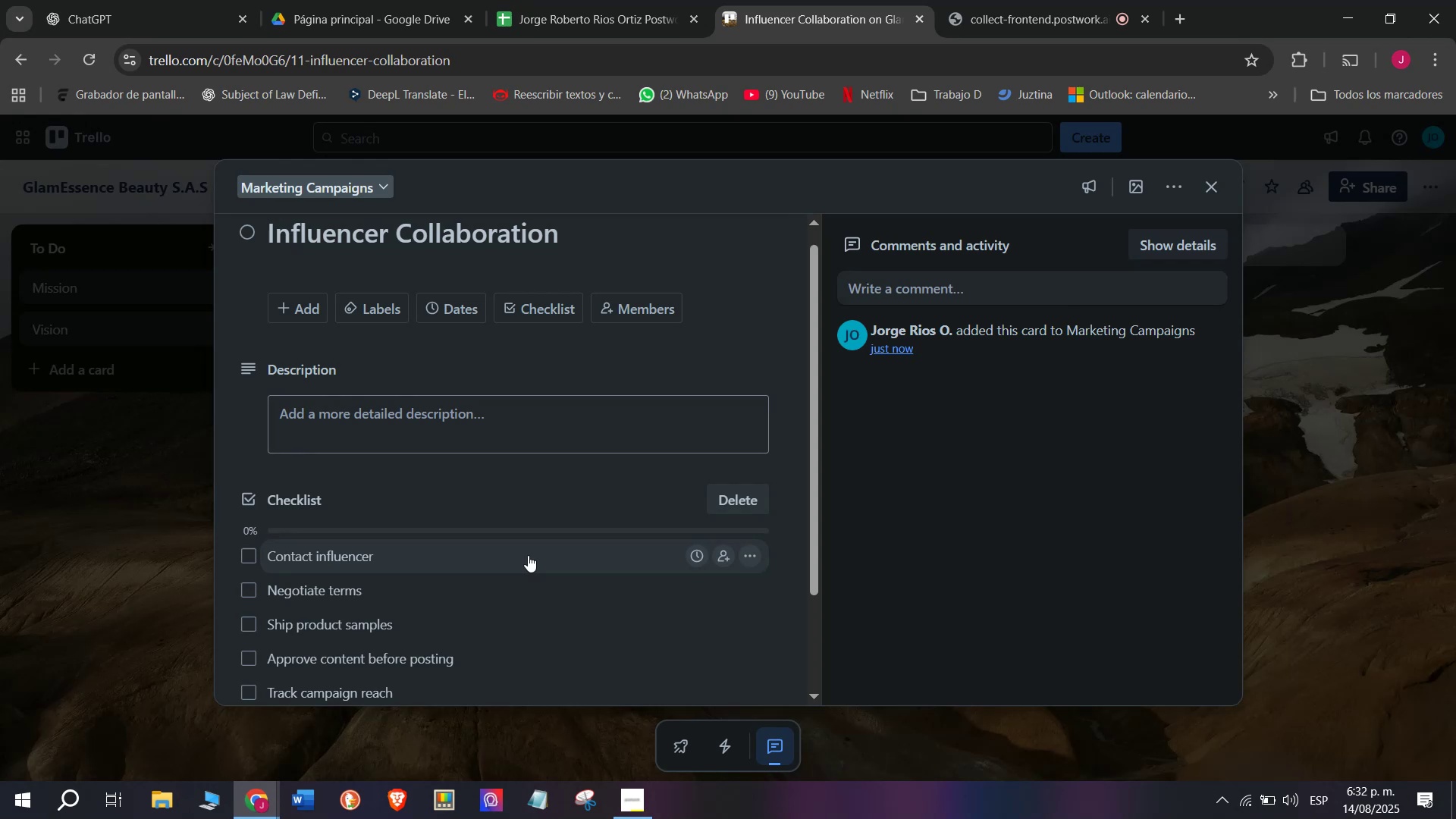 
type(Analyze ROI)
 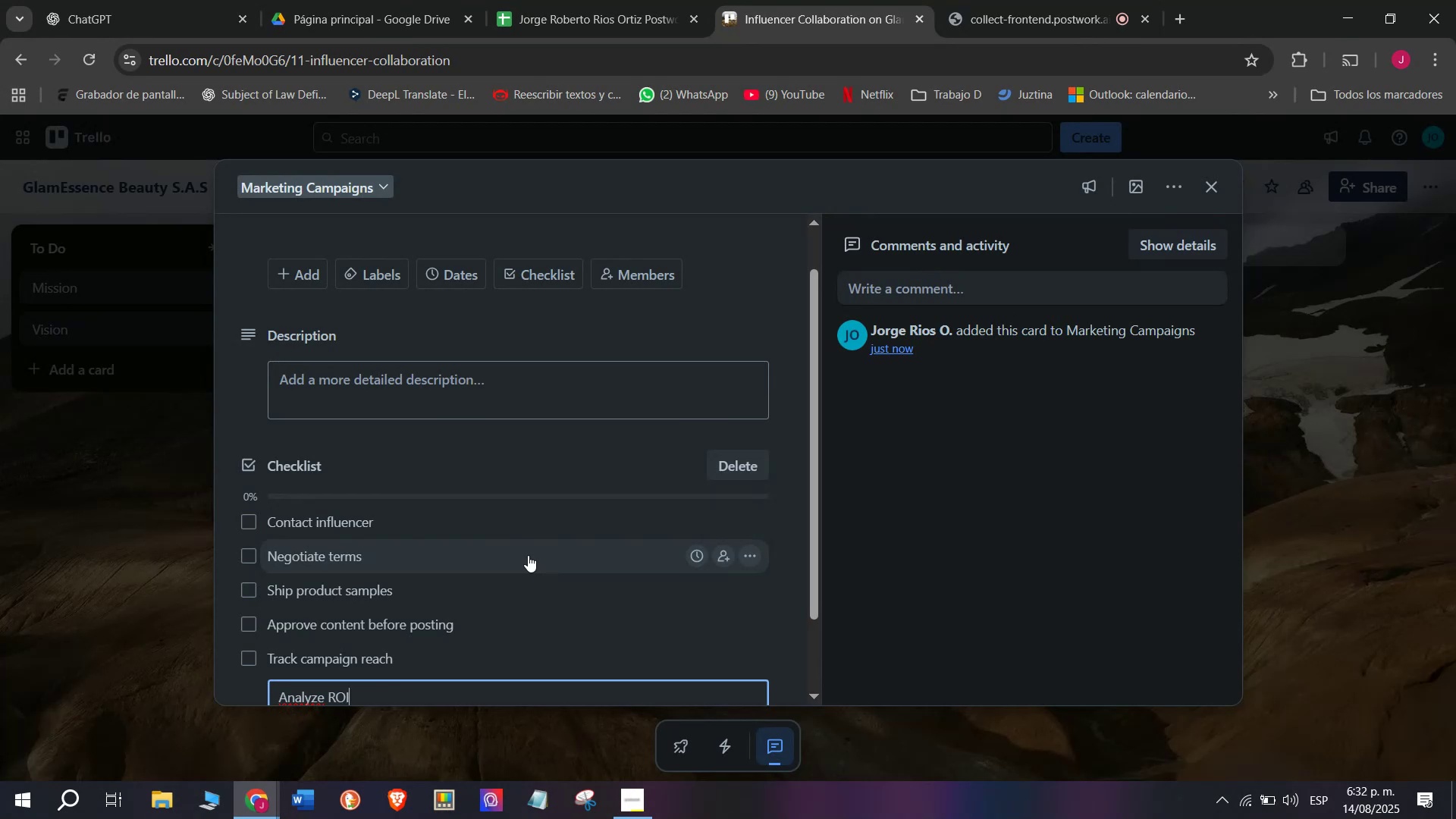 
key(Enter)
 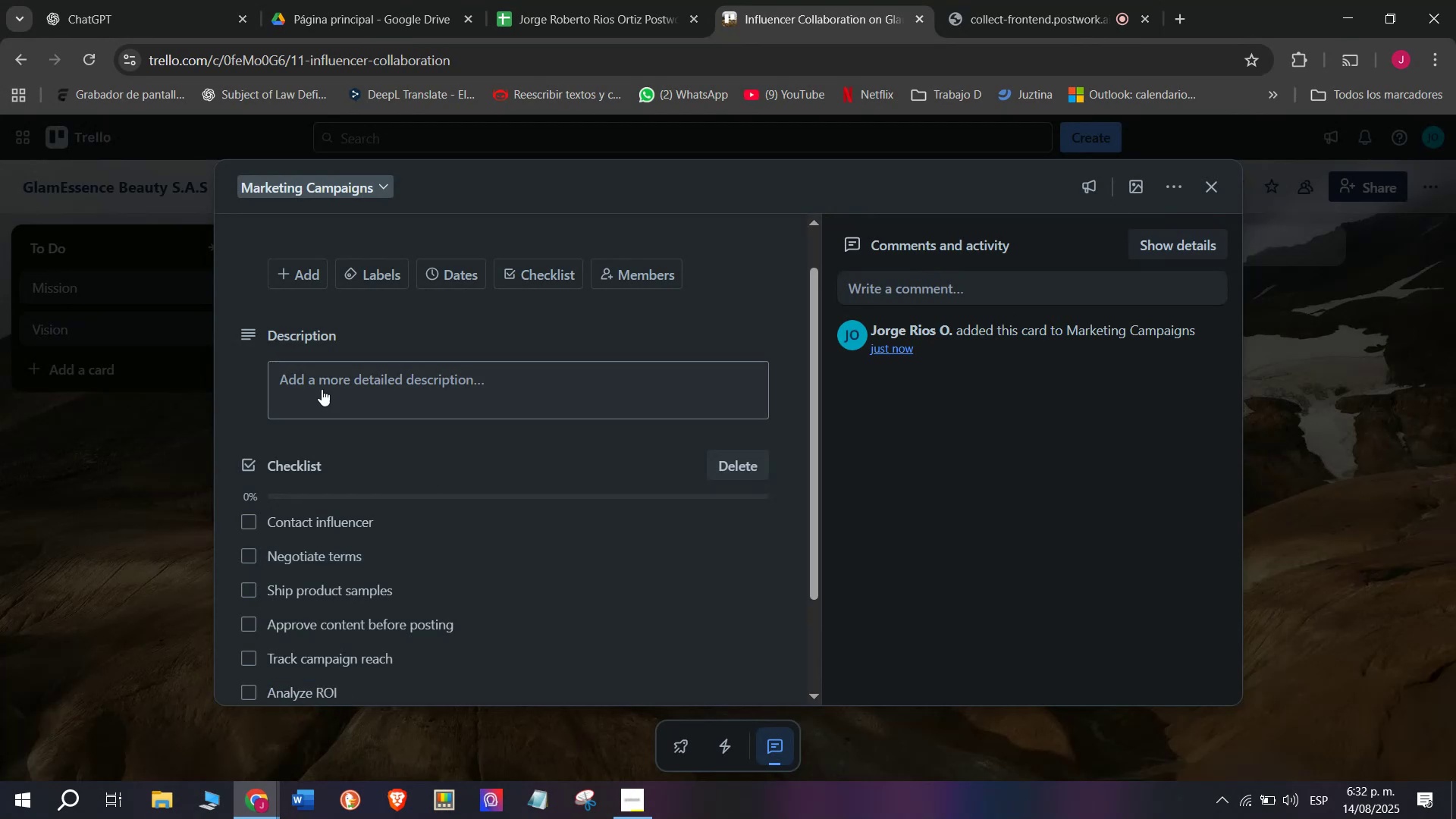 
left_click([354, 274])
 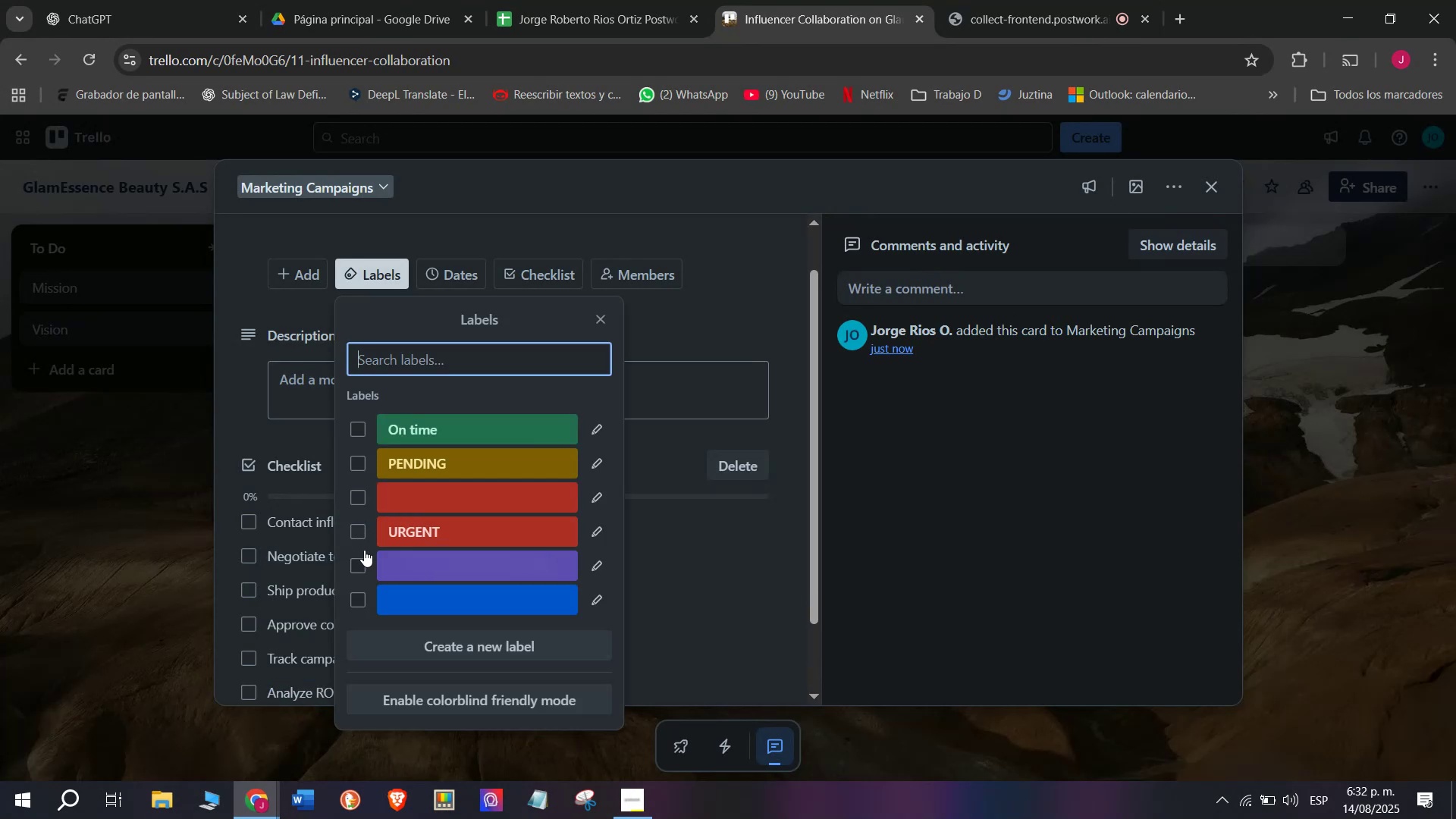 
left_click([359, 529])
 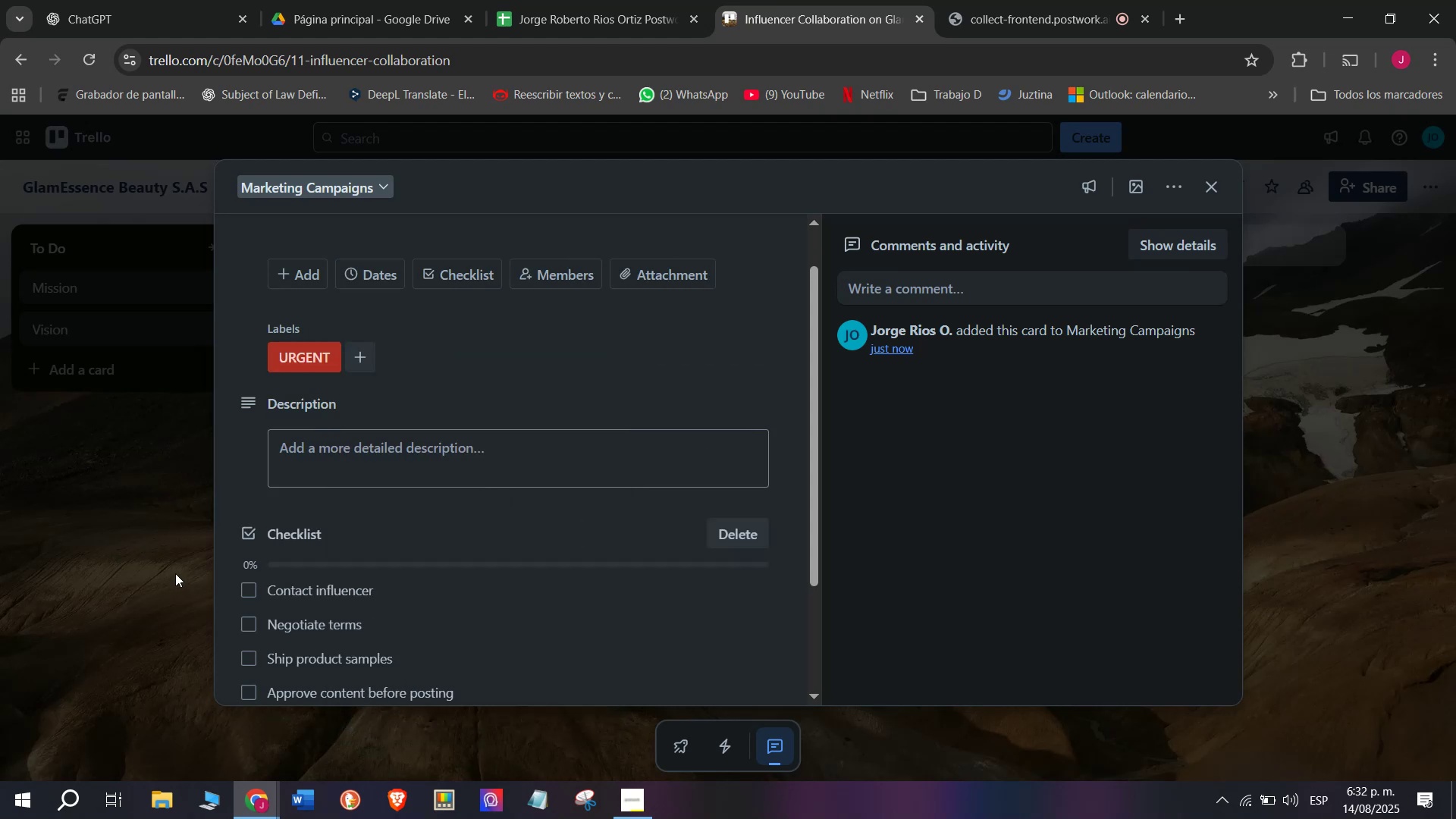 
double_click([175, 573])
 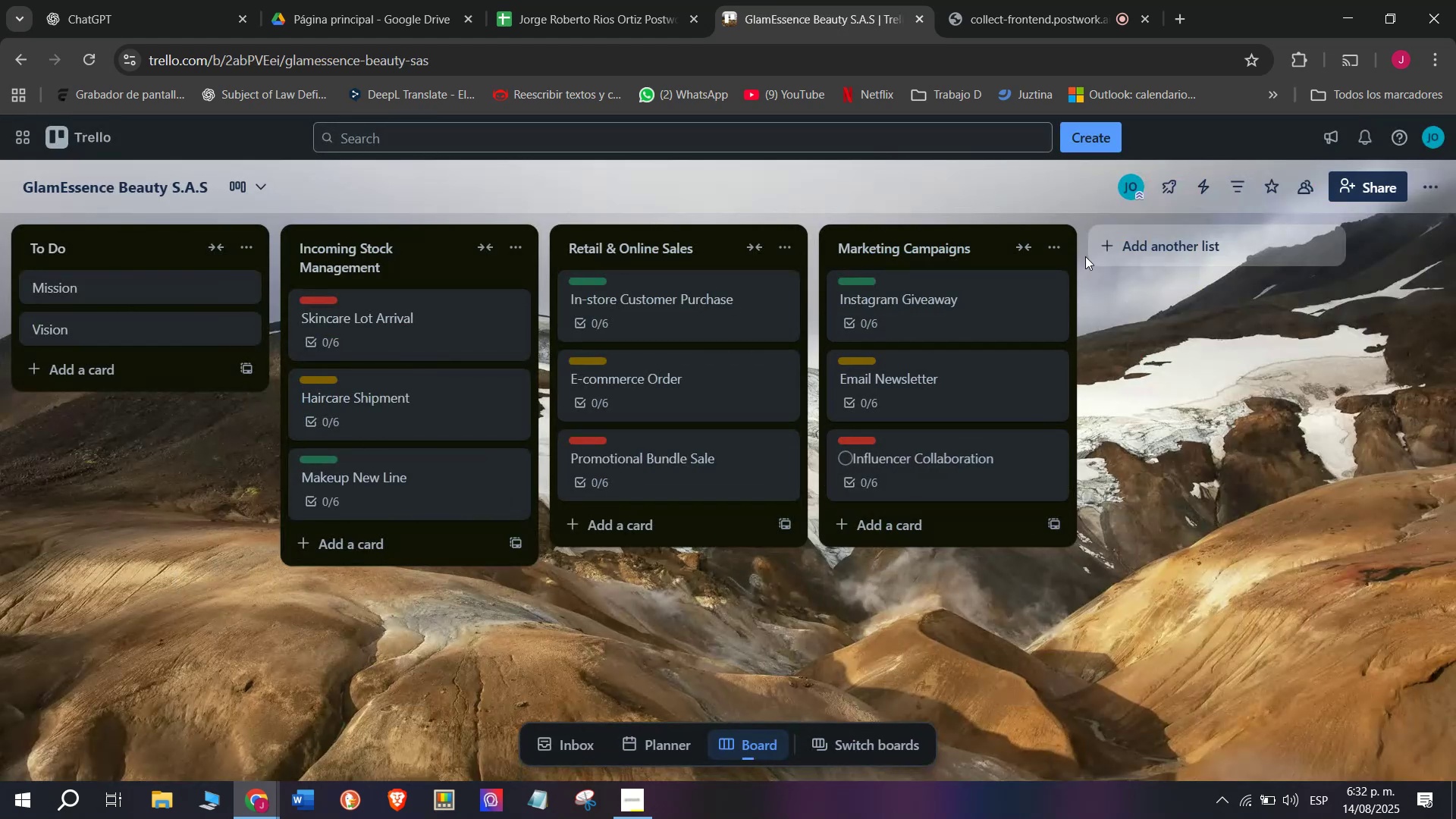 
left_click([1146, 241])
 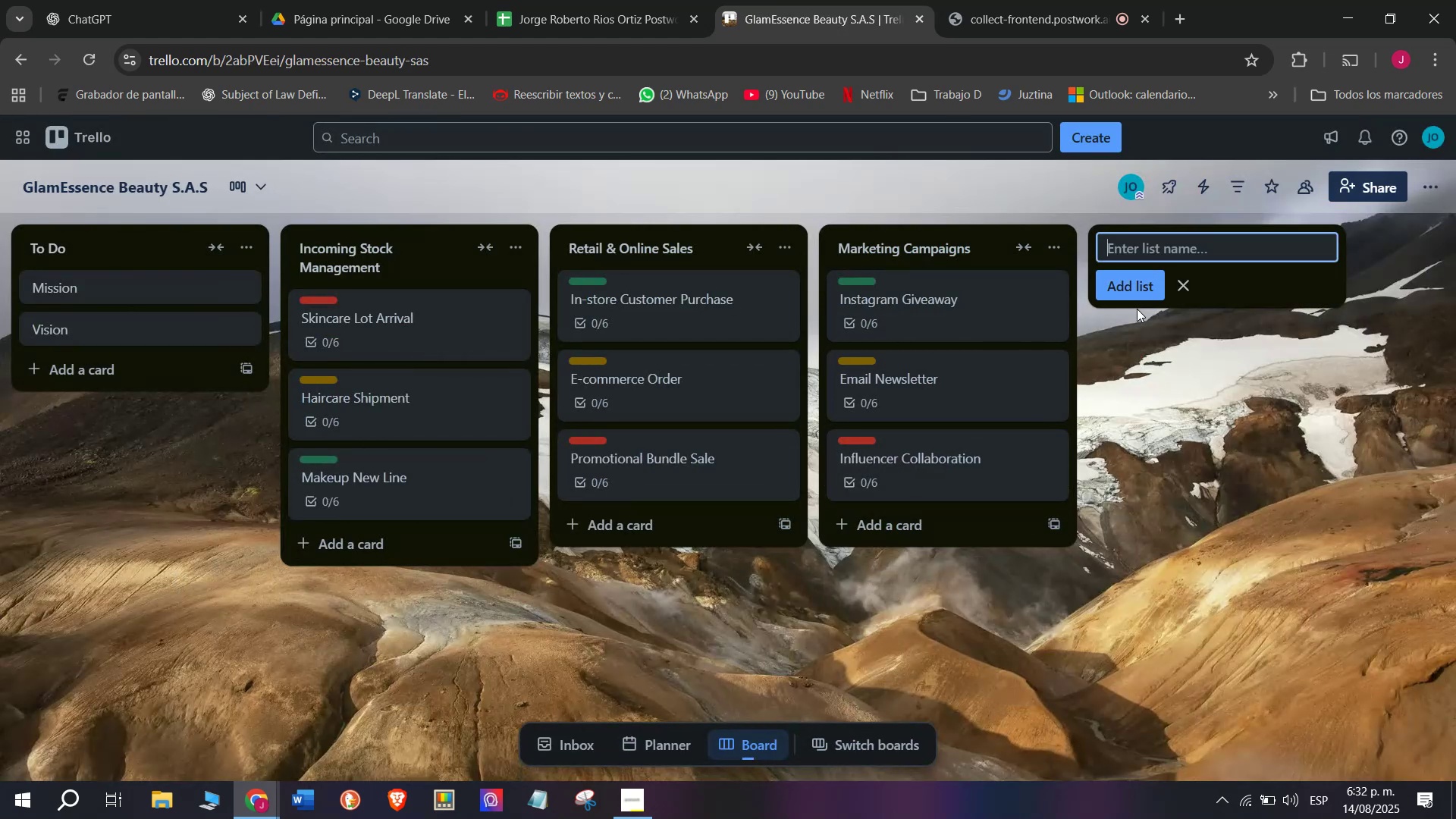 
wait(7.79)
 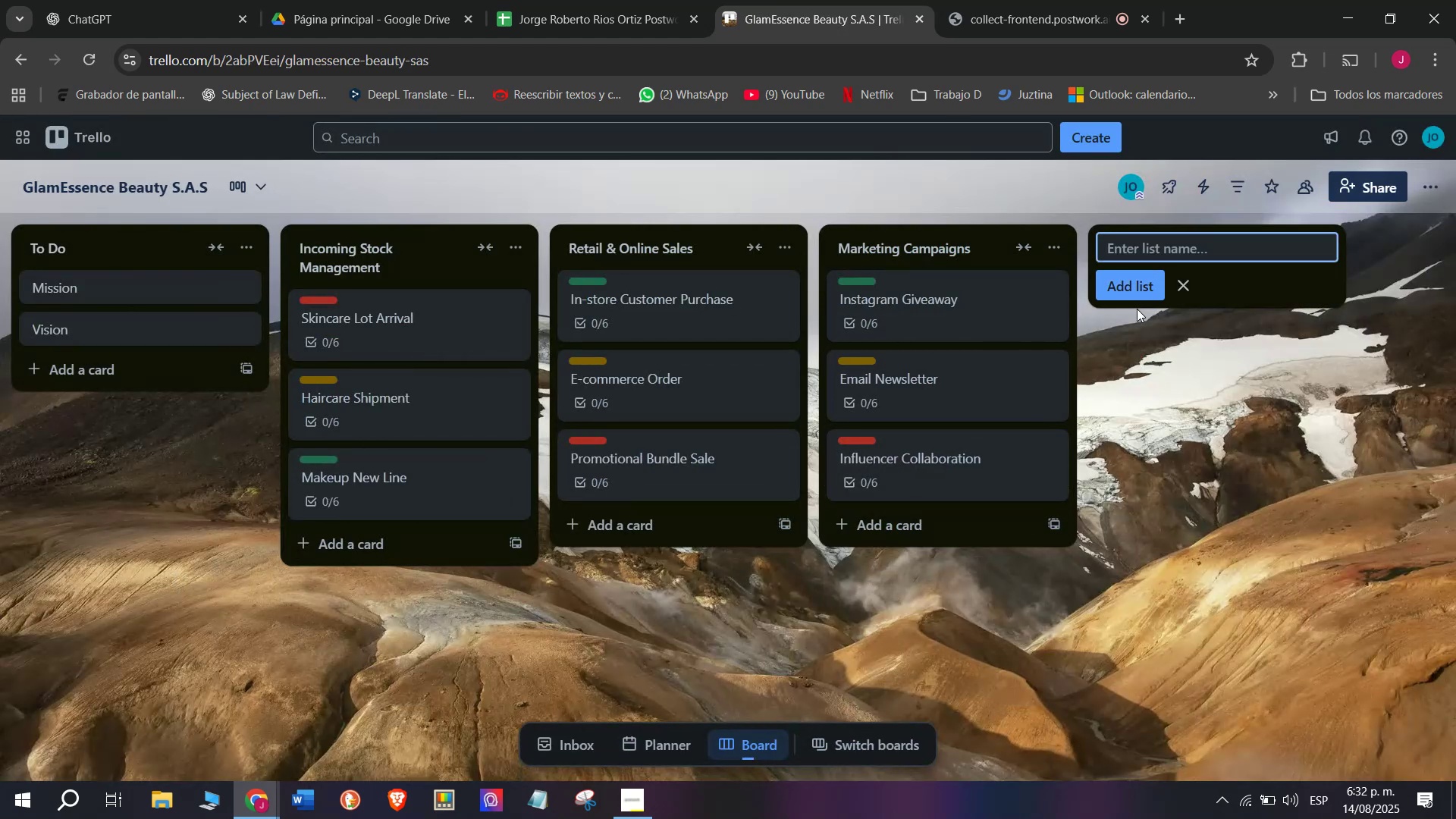 
type(Customer )
 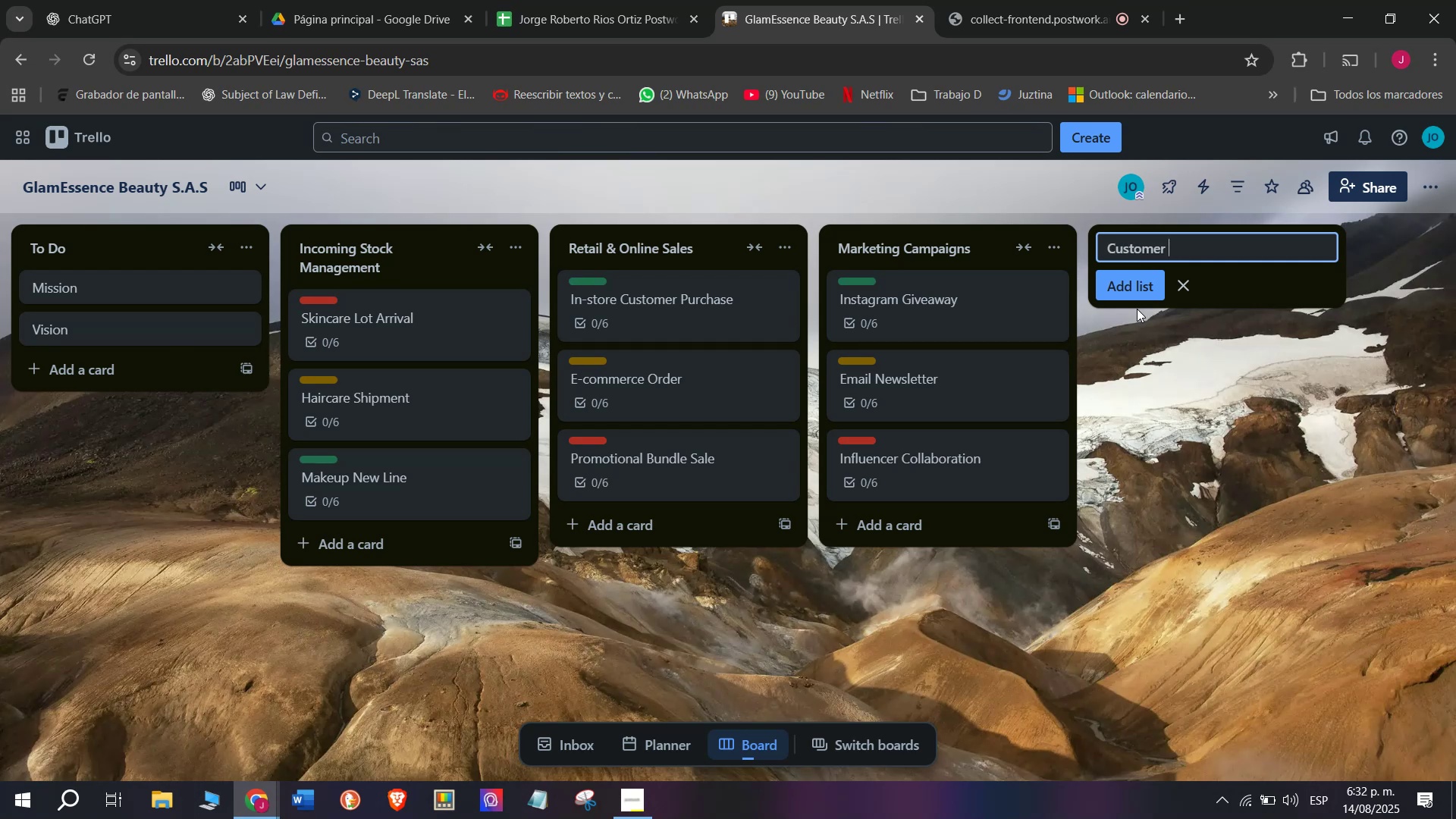 
type(Ser)
 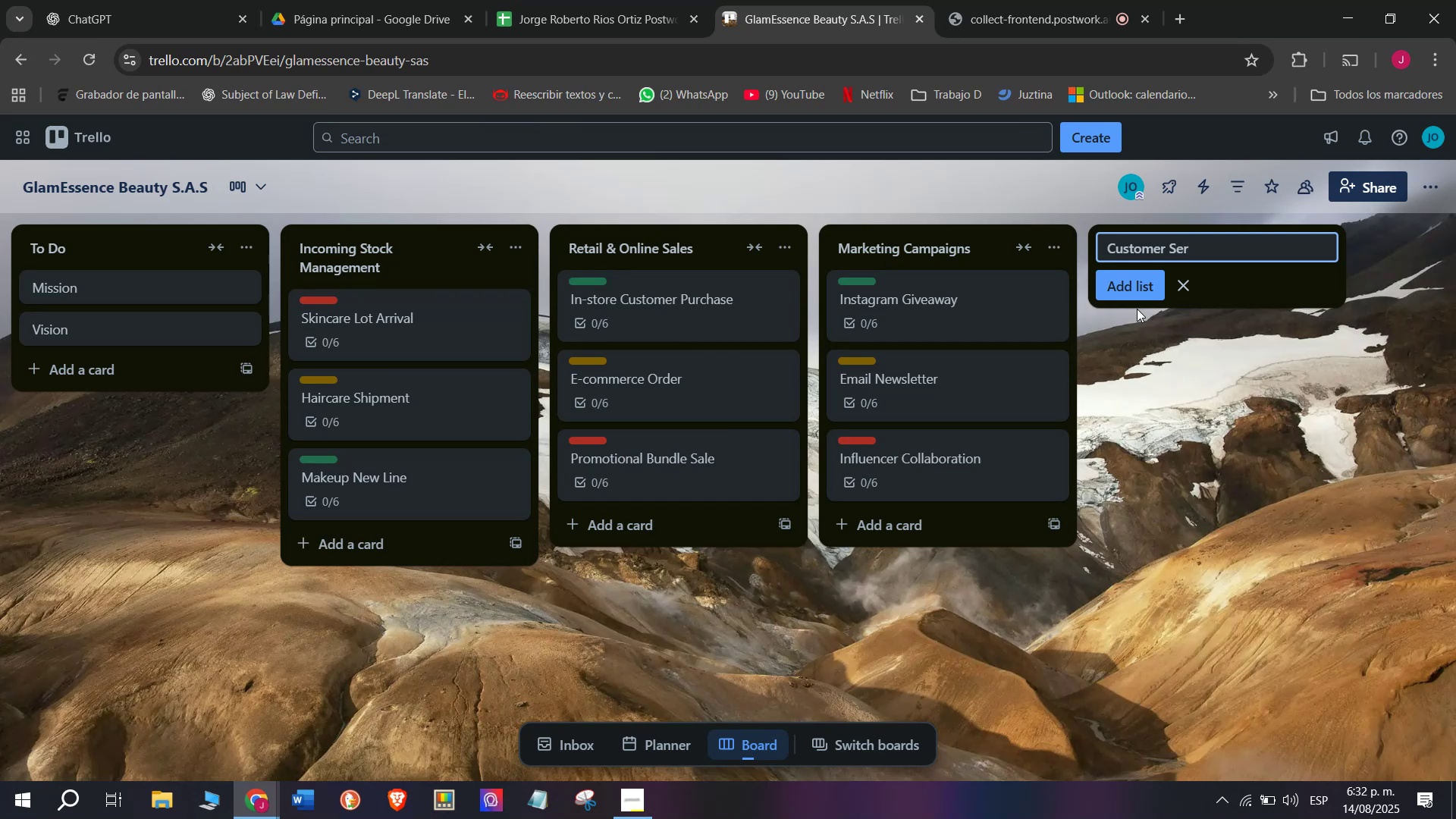 
type(vice)
 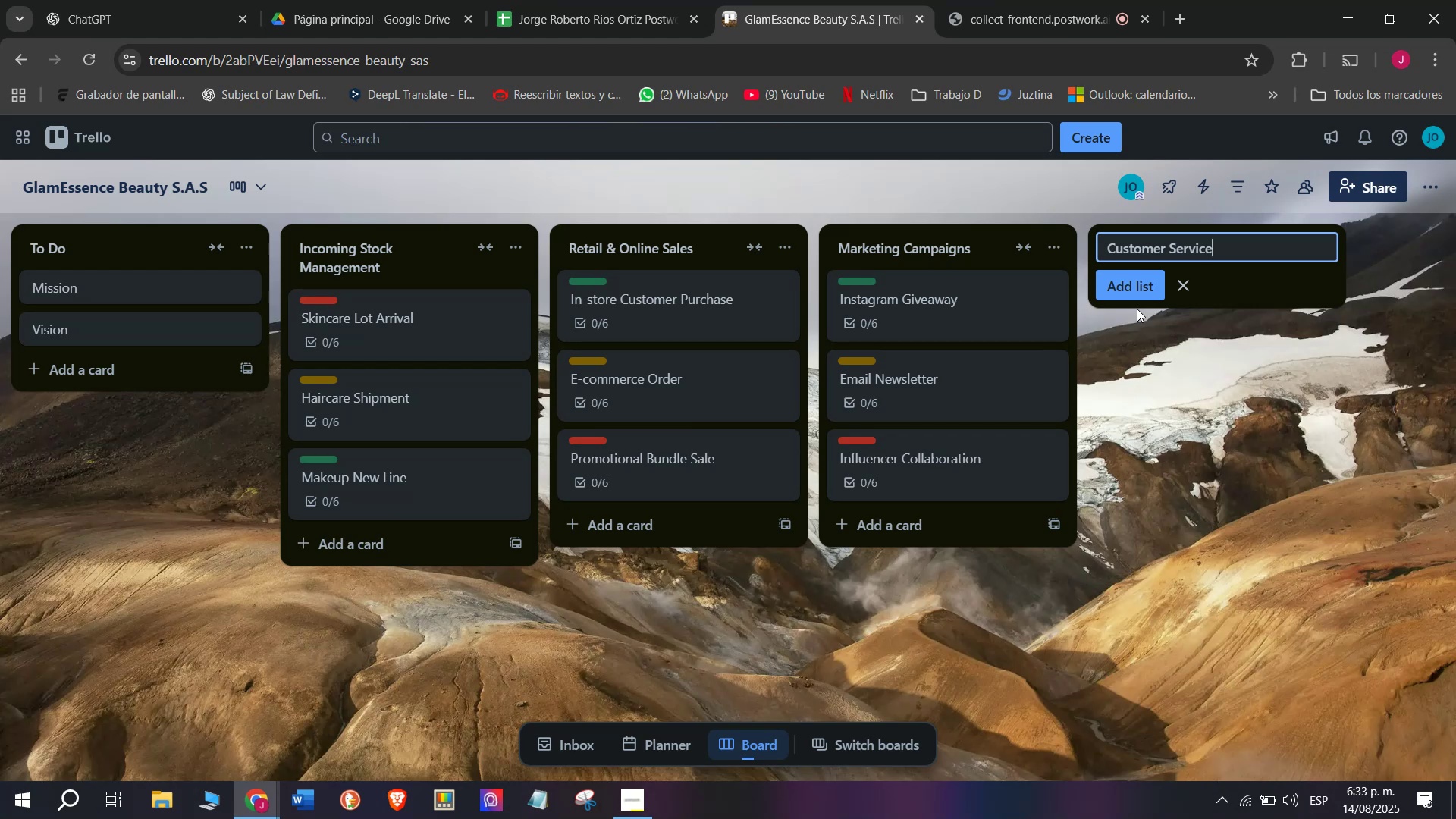 
wait(15.8)
 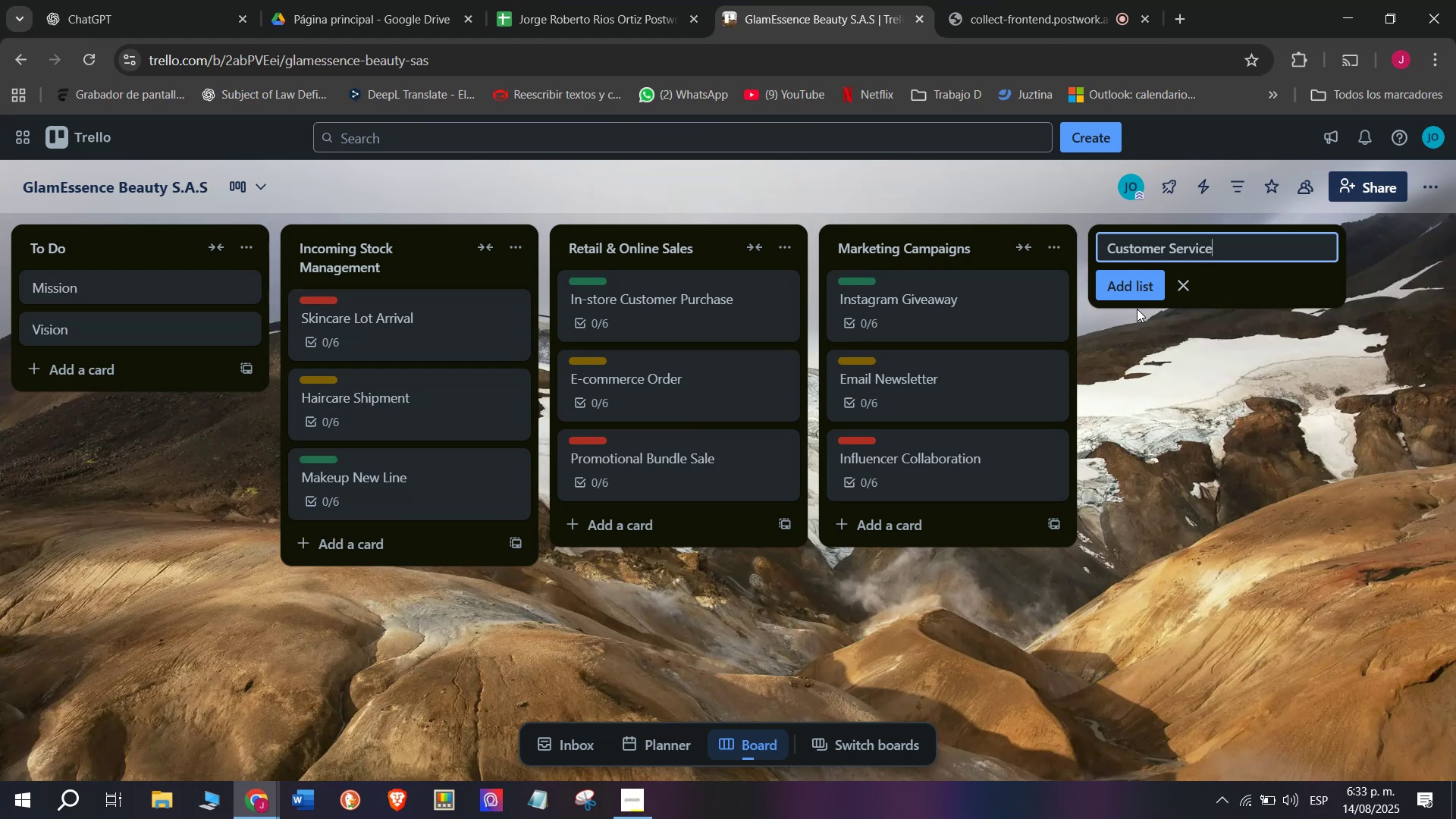 
key(Enter)
 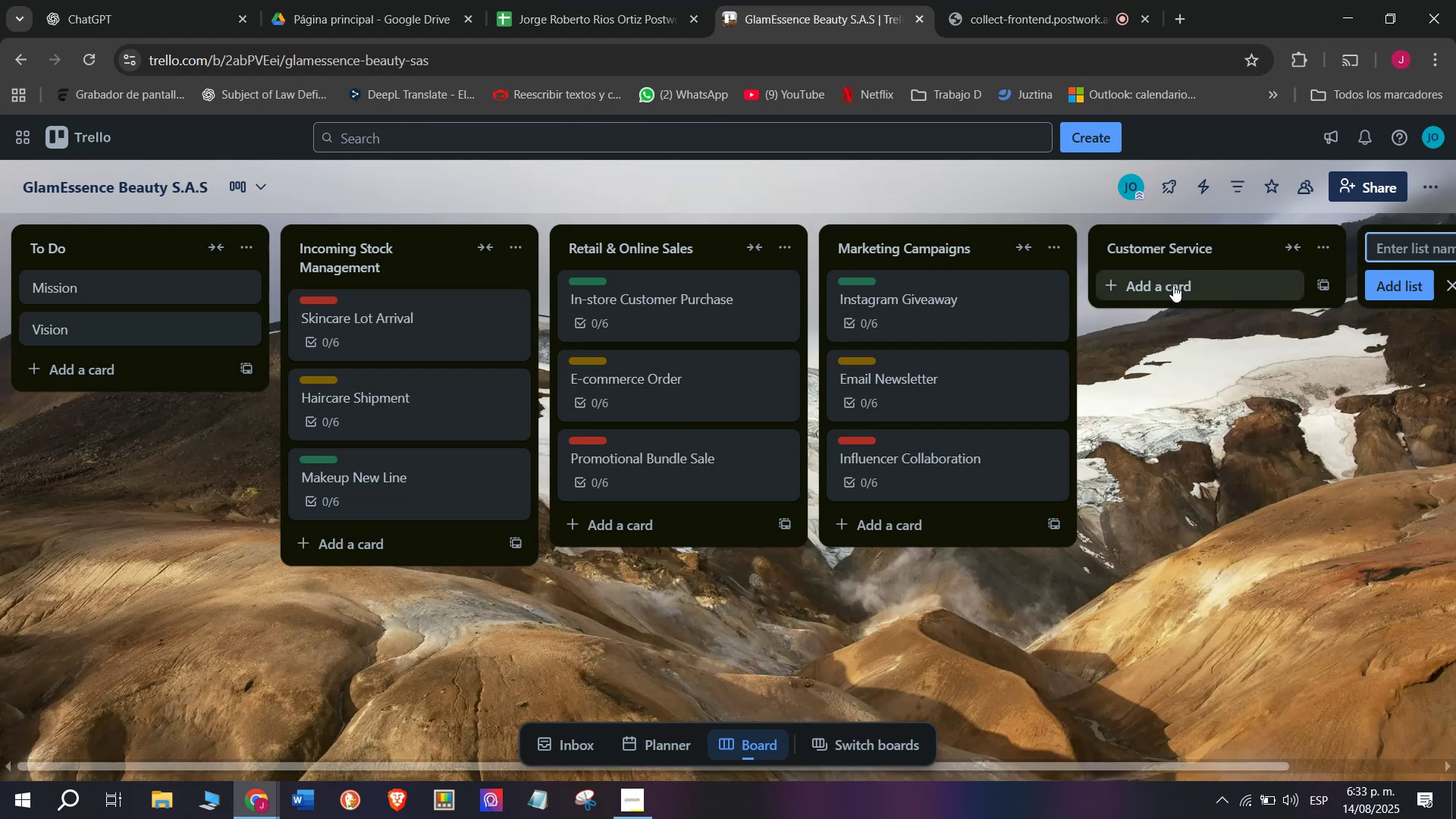 
left_click([1176, 291])
 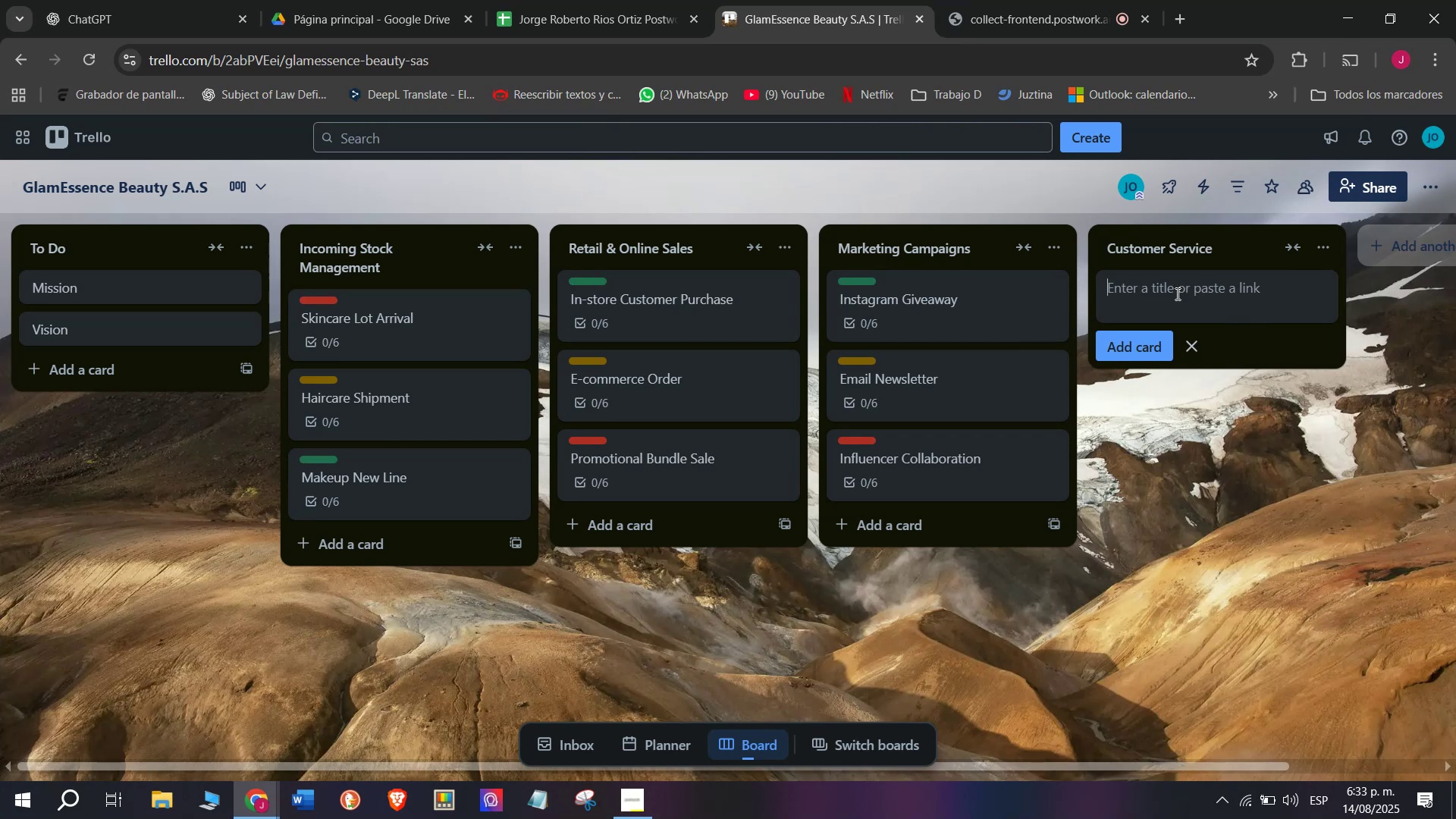 
type(Product )
 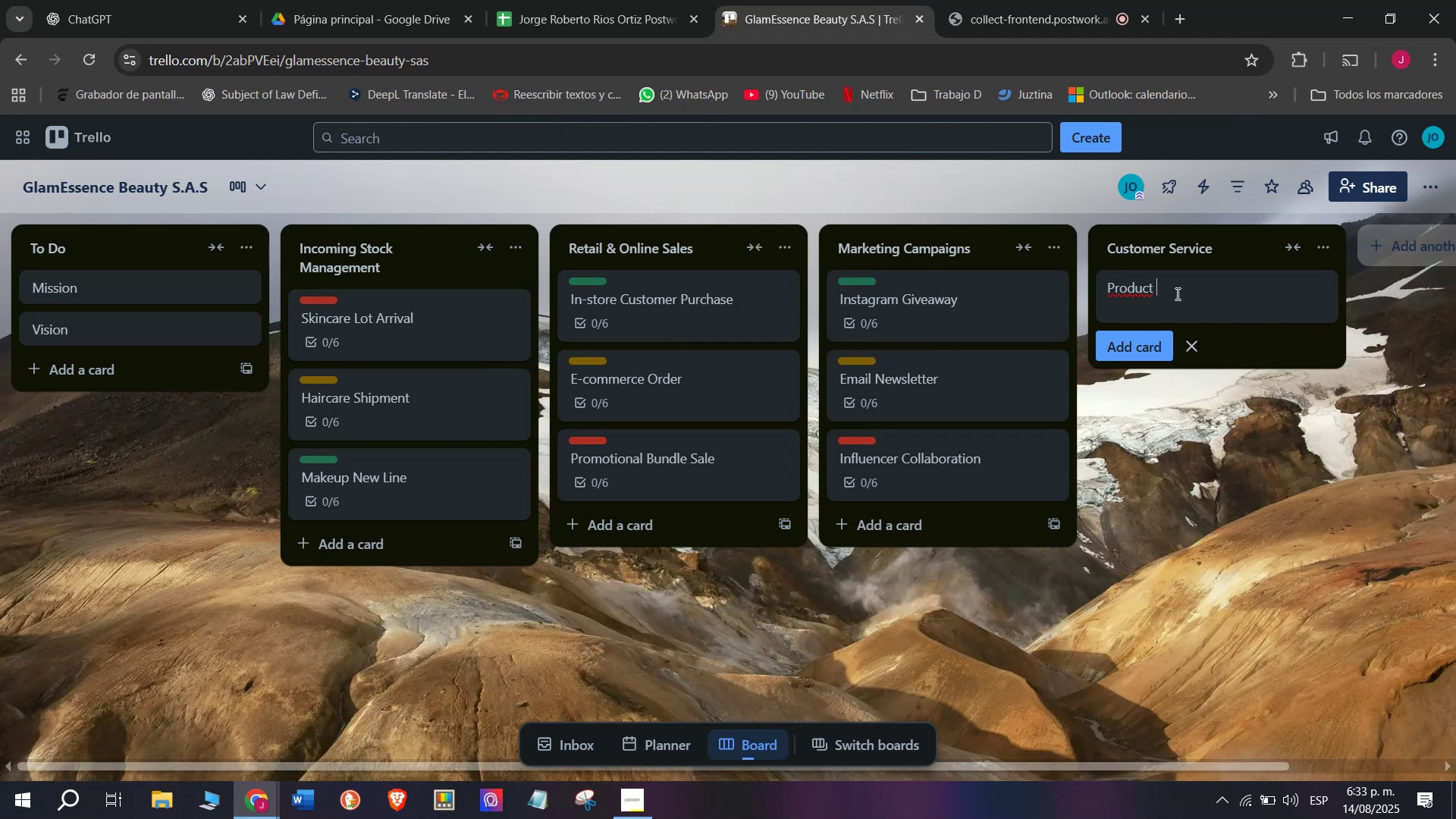 
wait(6.01)
 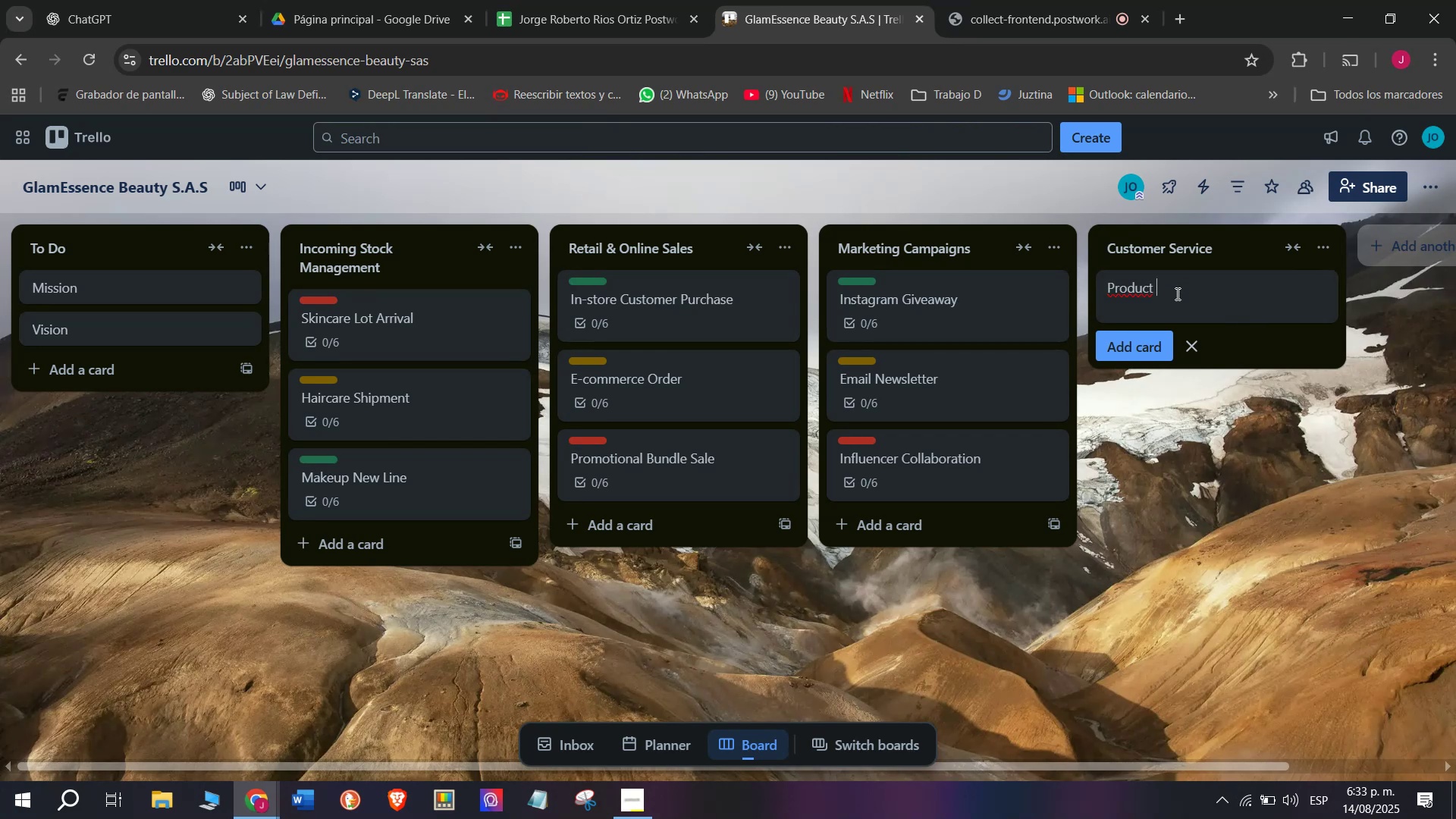 
type(Inqu)
 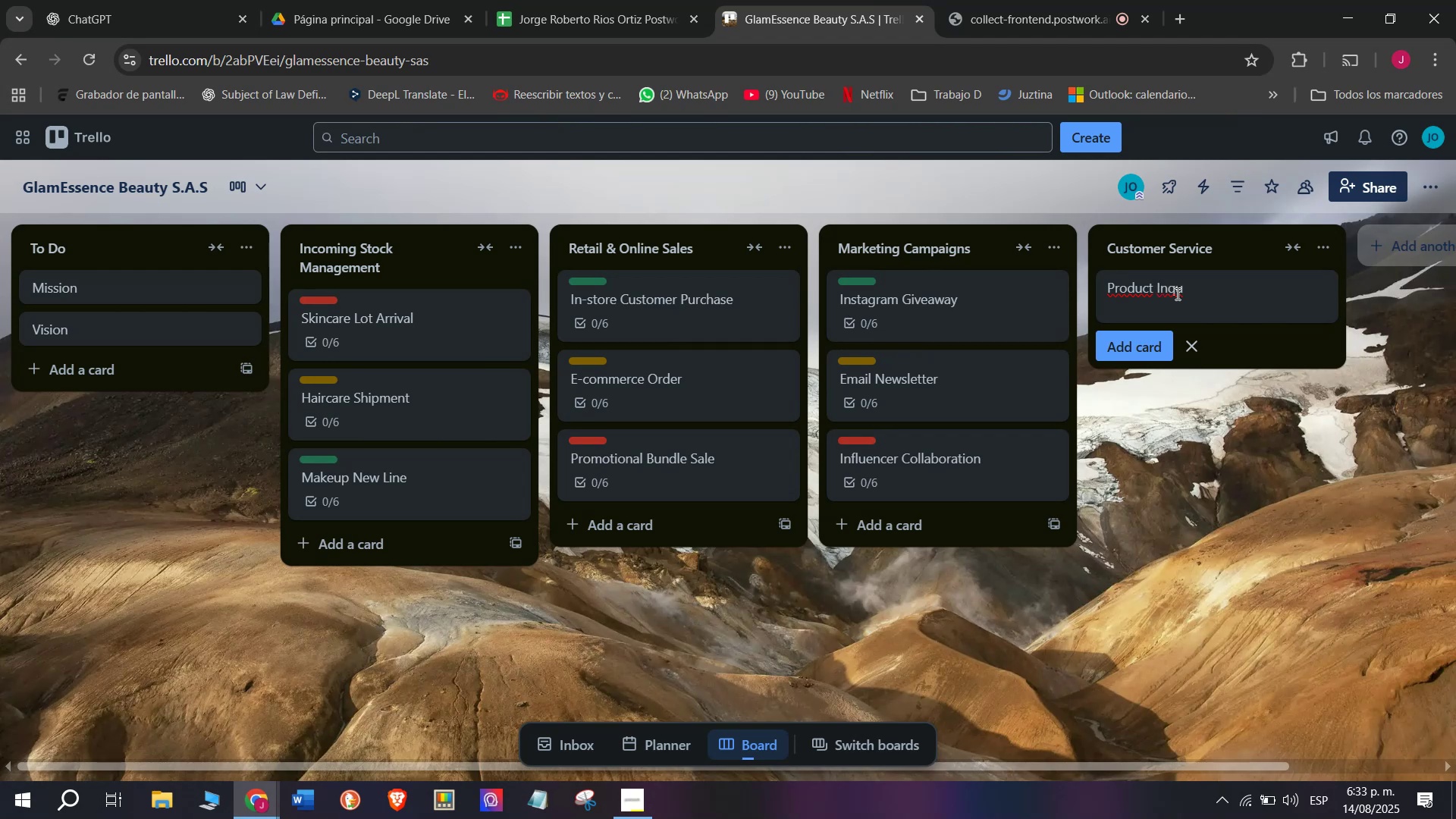 
type(ir)
 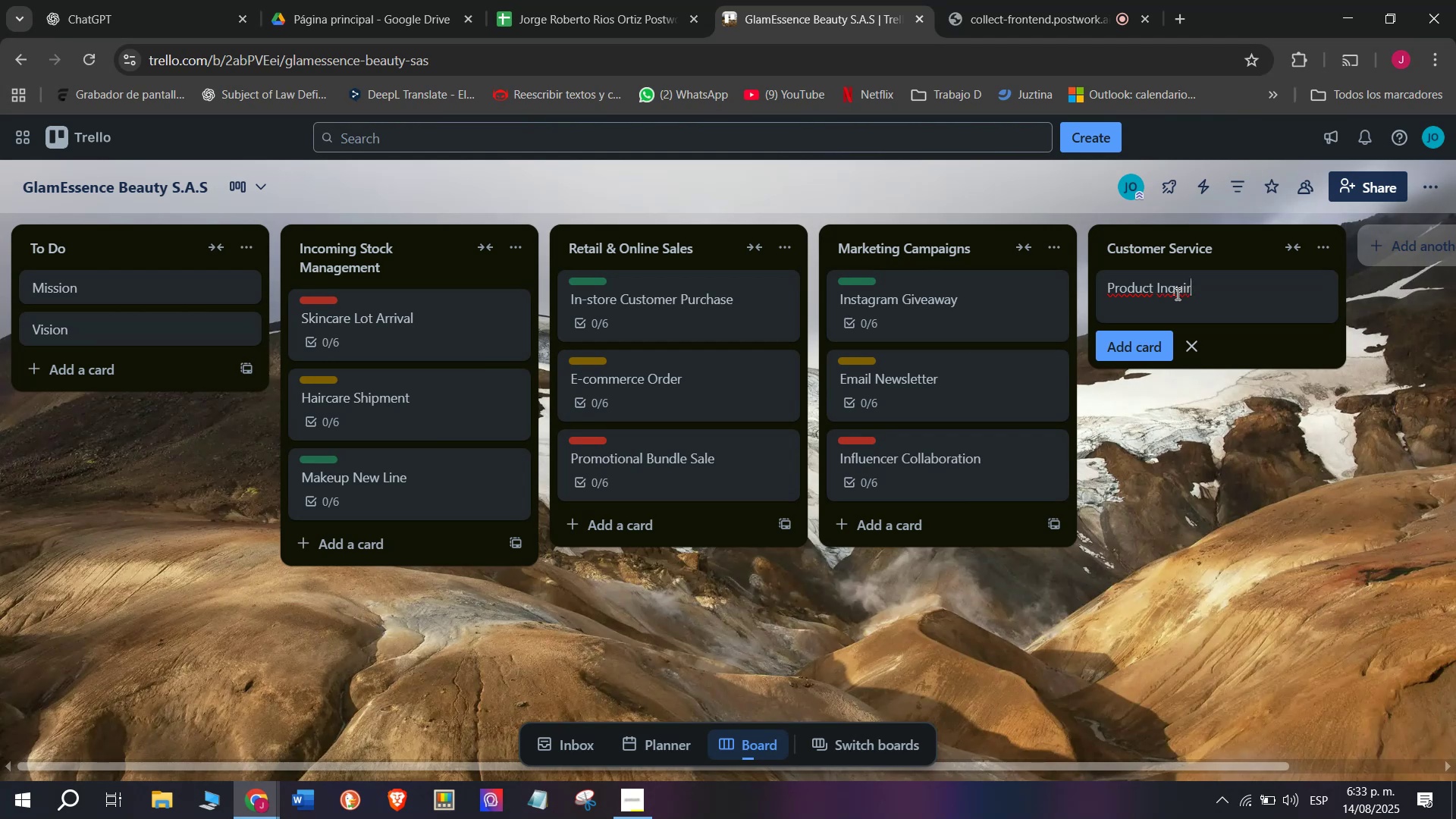 
key(Y)
 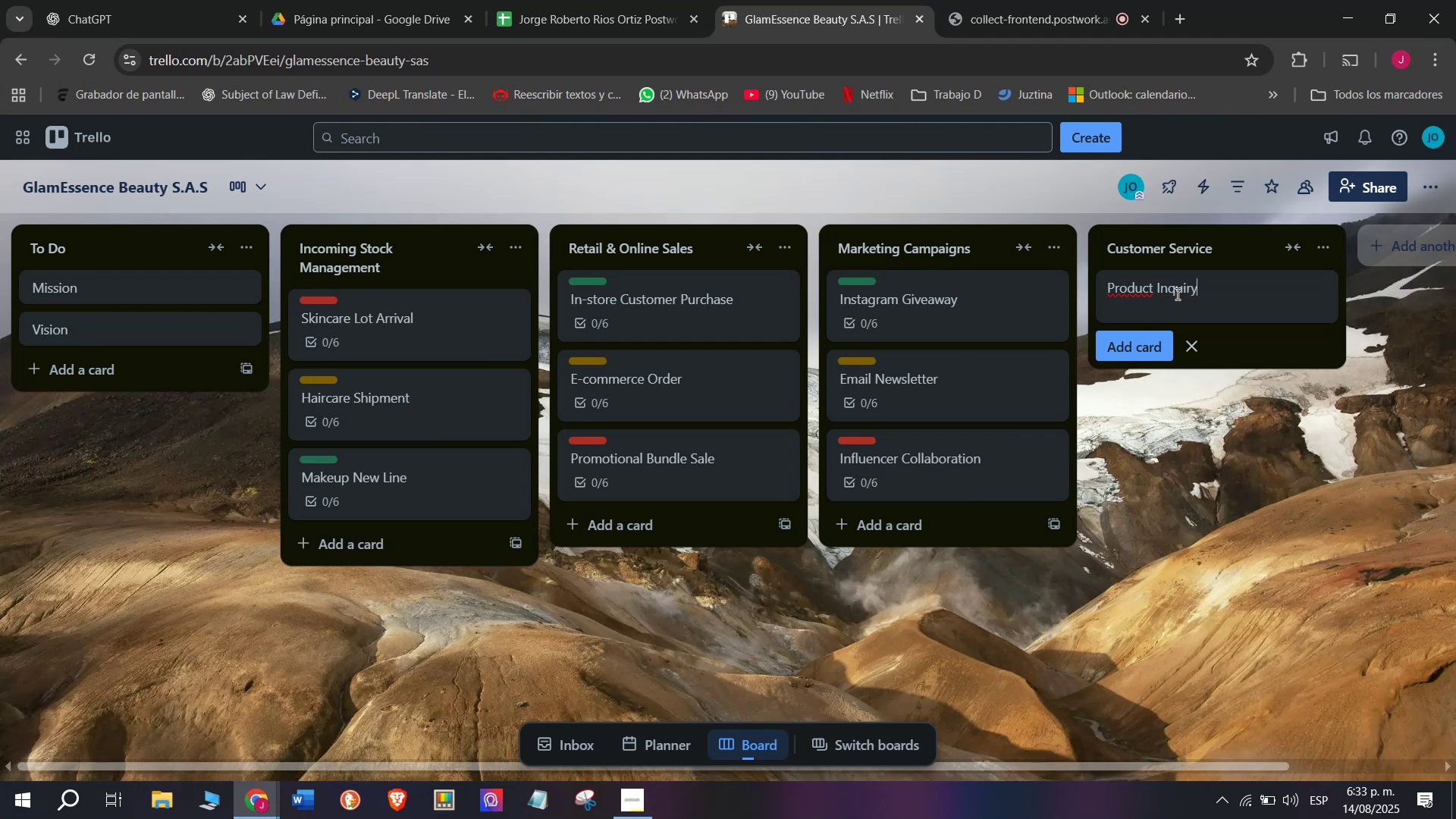 
key(Space)
 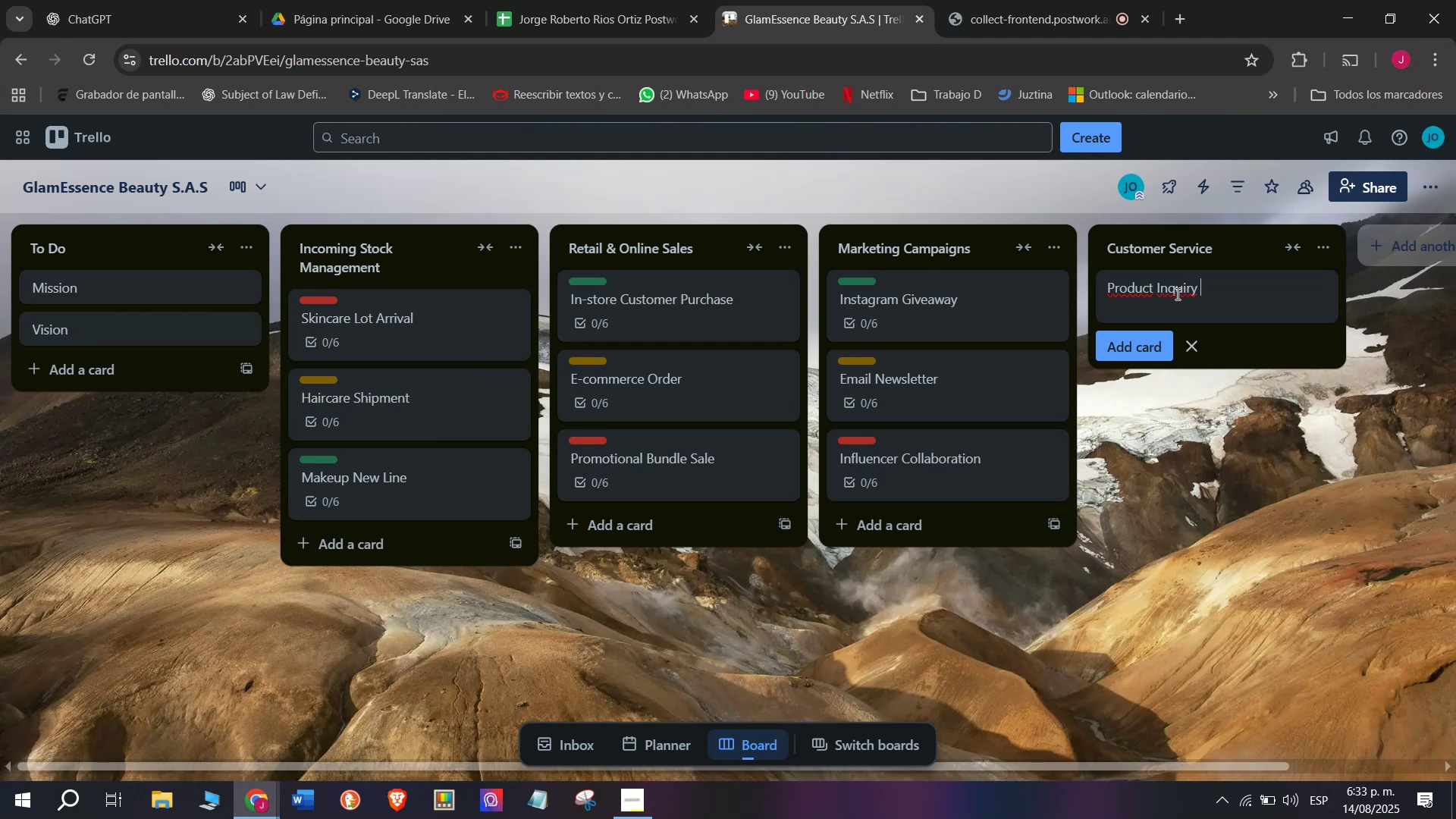 
type(response)
 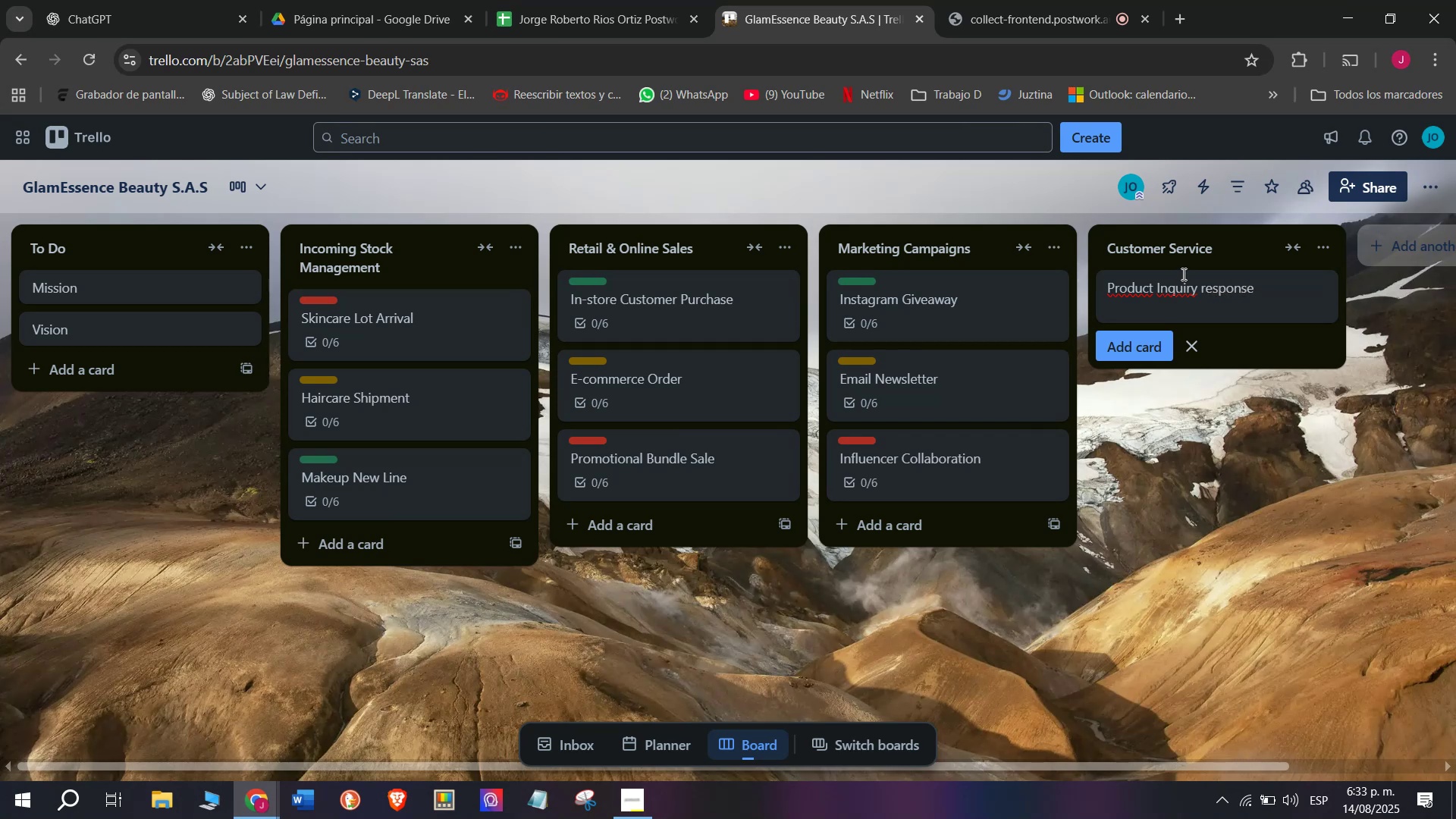 
left_click([1210, 284])
 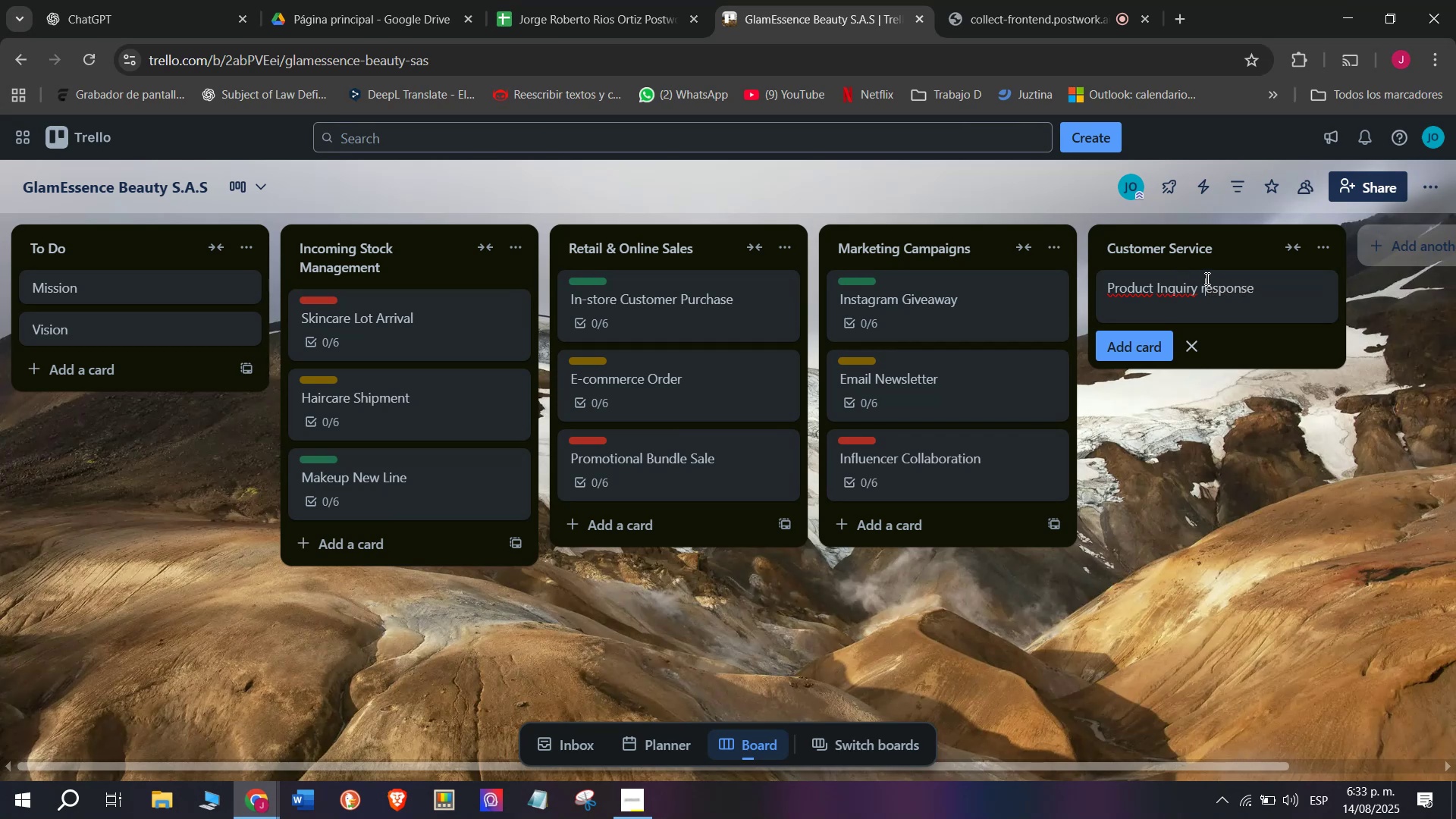 
left_click([1206, 278])
 